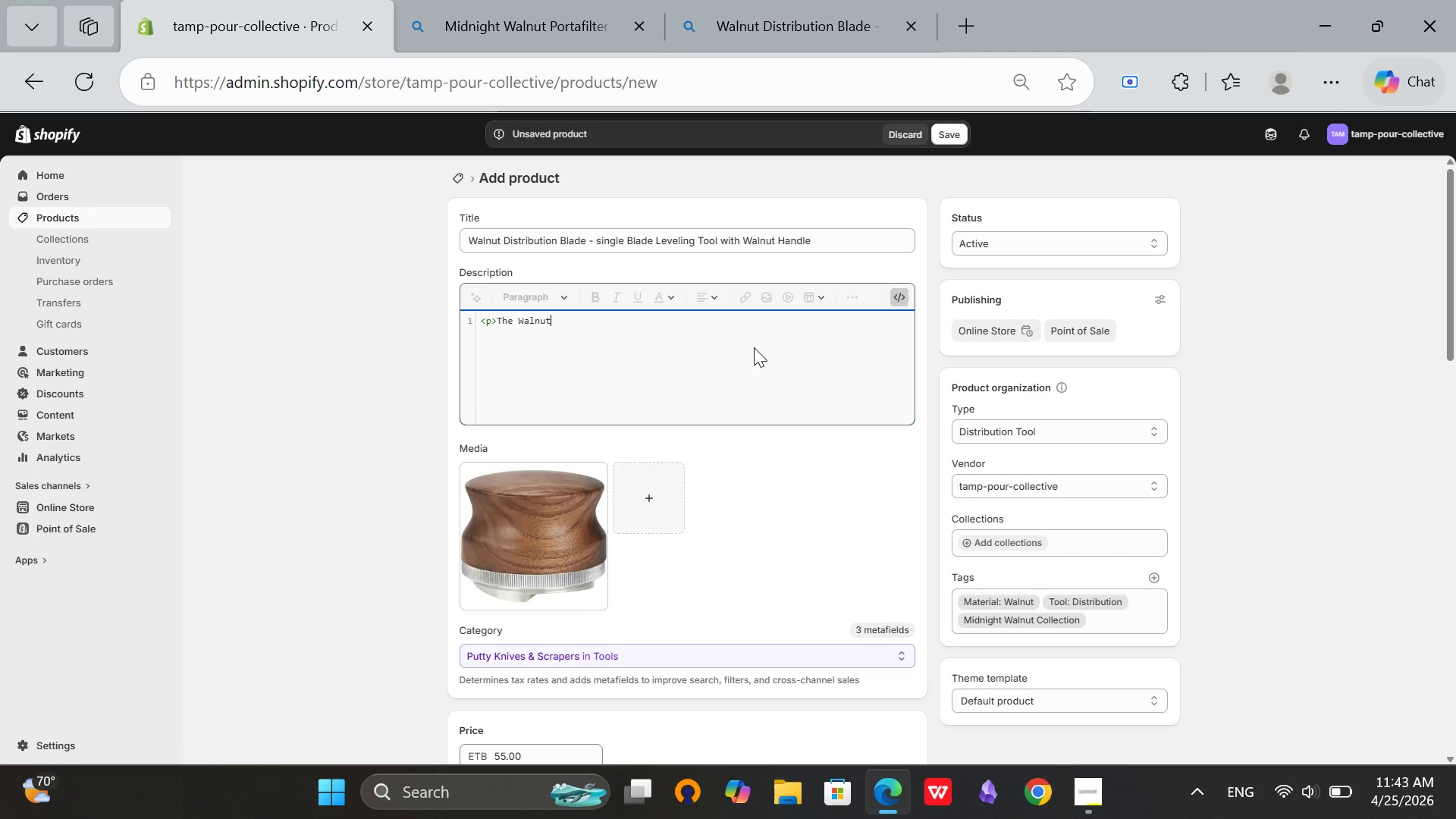 
wait(5.75)
 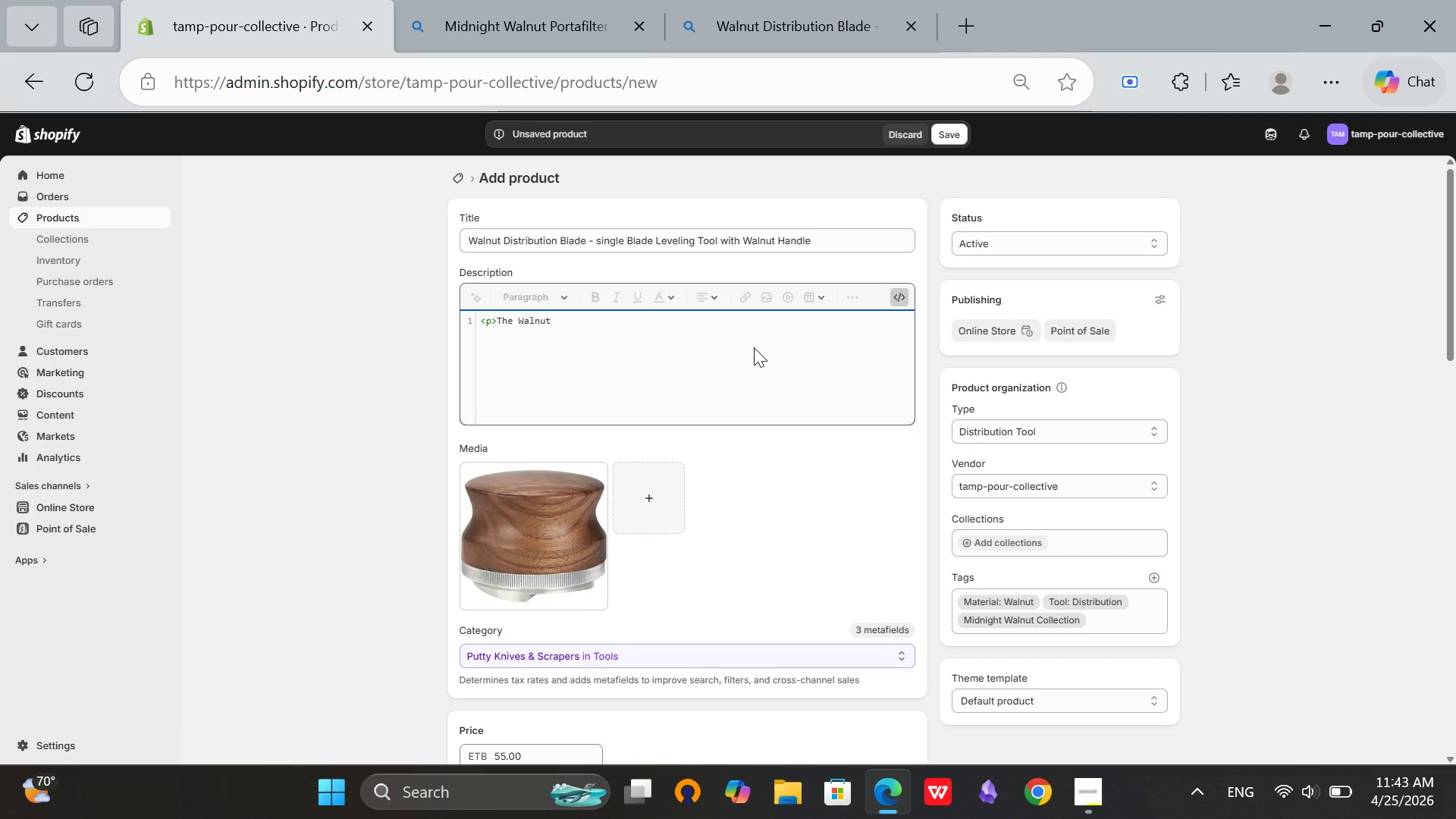 
type( Distribution Blade levels coffee grounds in a single smooth motin)
key(Backspace)
key(Backspace)
key(Backspace)
key(Backspace)
 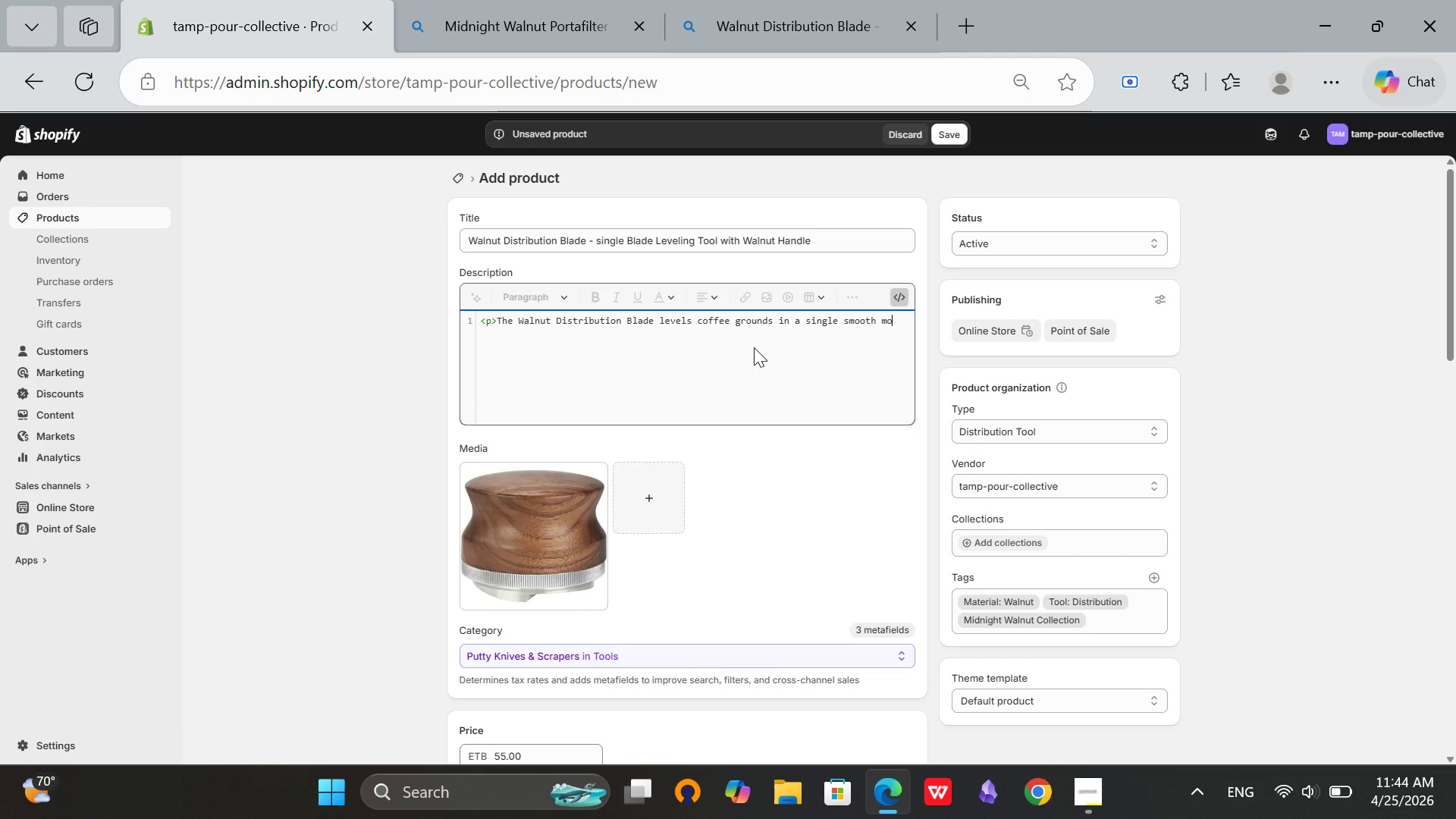 
type(tion. R)
key(Backspace)
type(The single )
 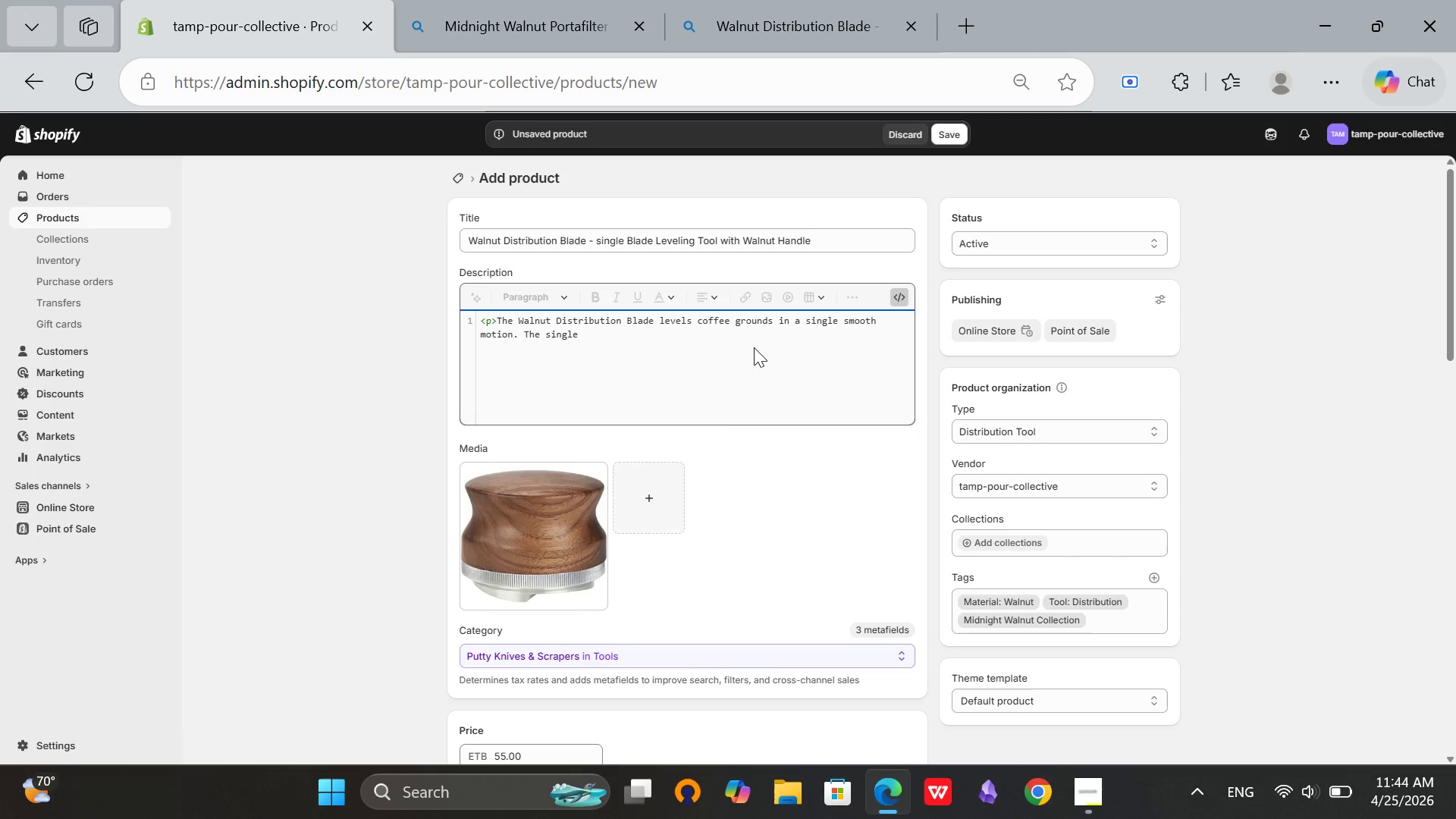 
type(blade design is simple and effective. Wlanut handle)
 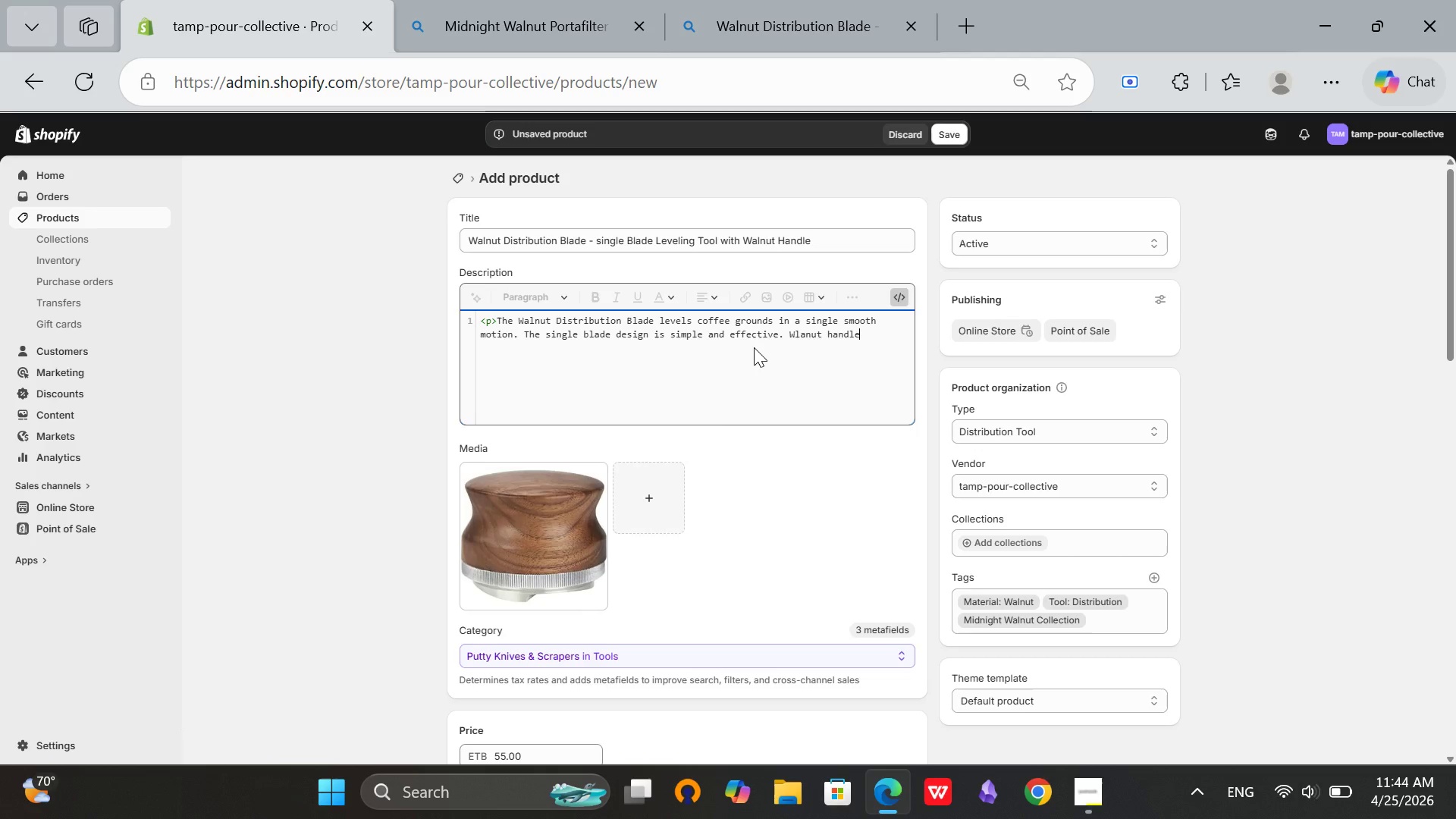 
key(Space)
 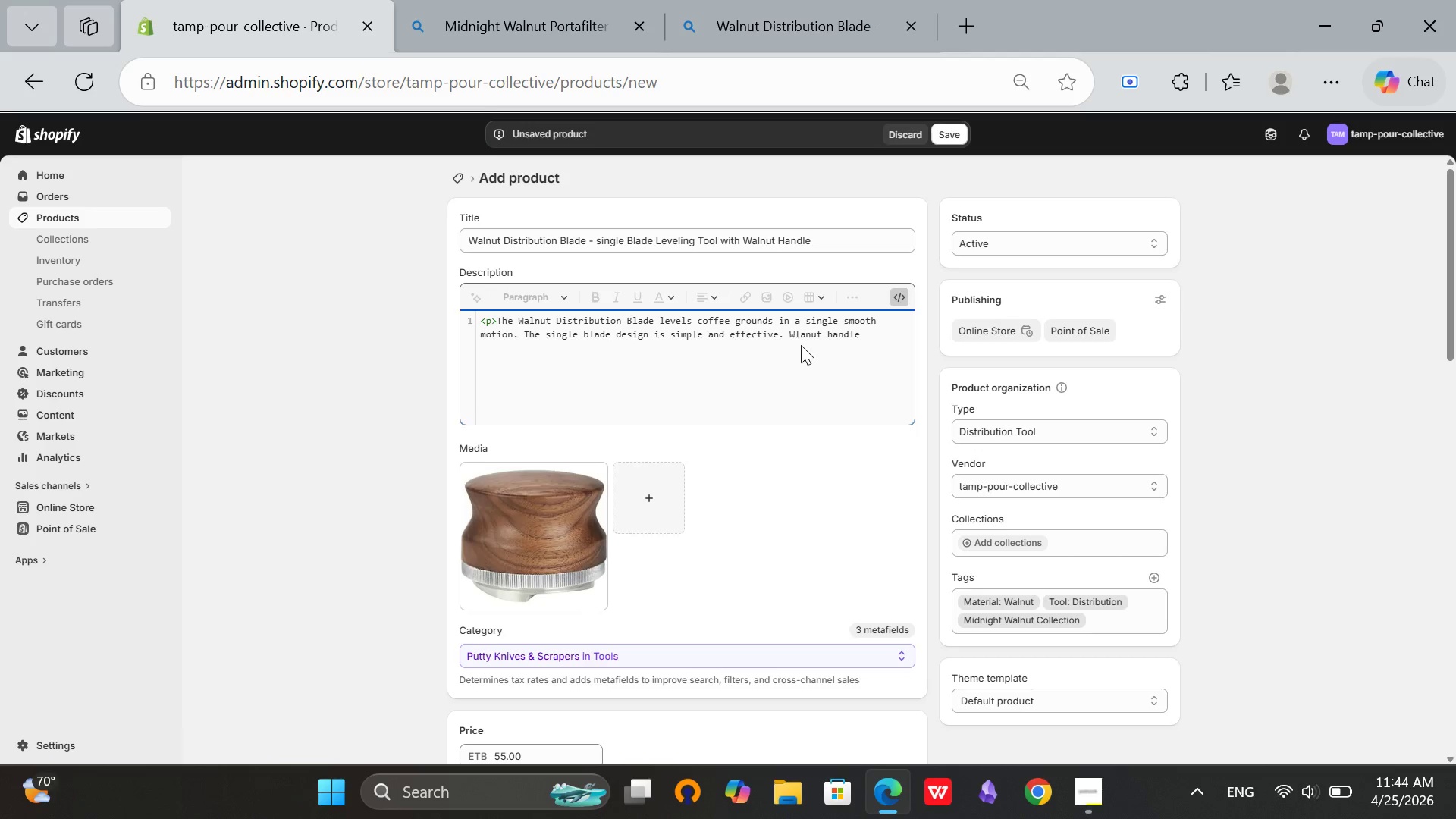 
left_click([796, 328])
 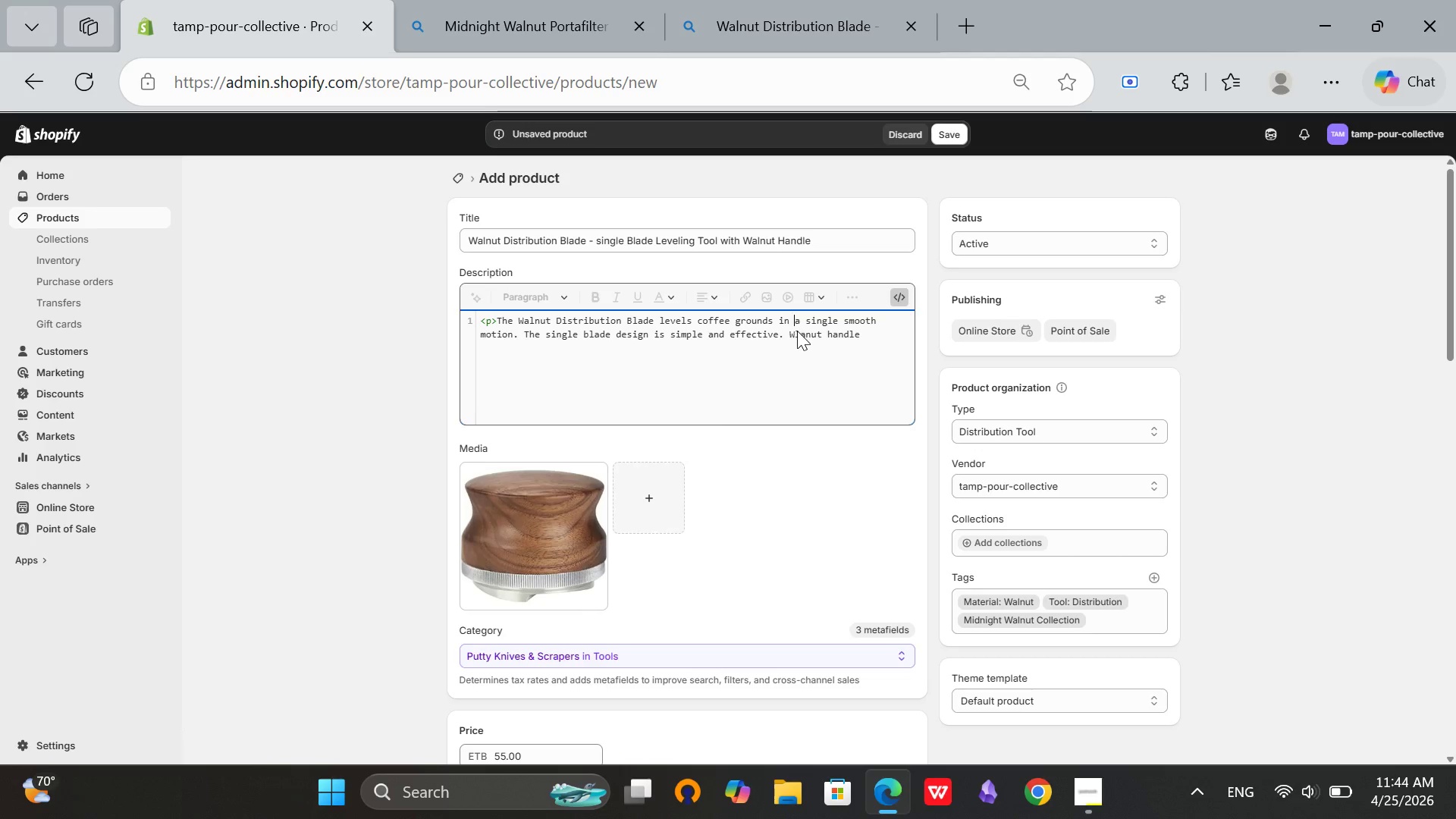 
left_click([802, 334])
 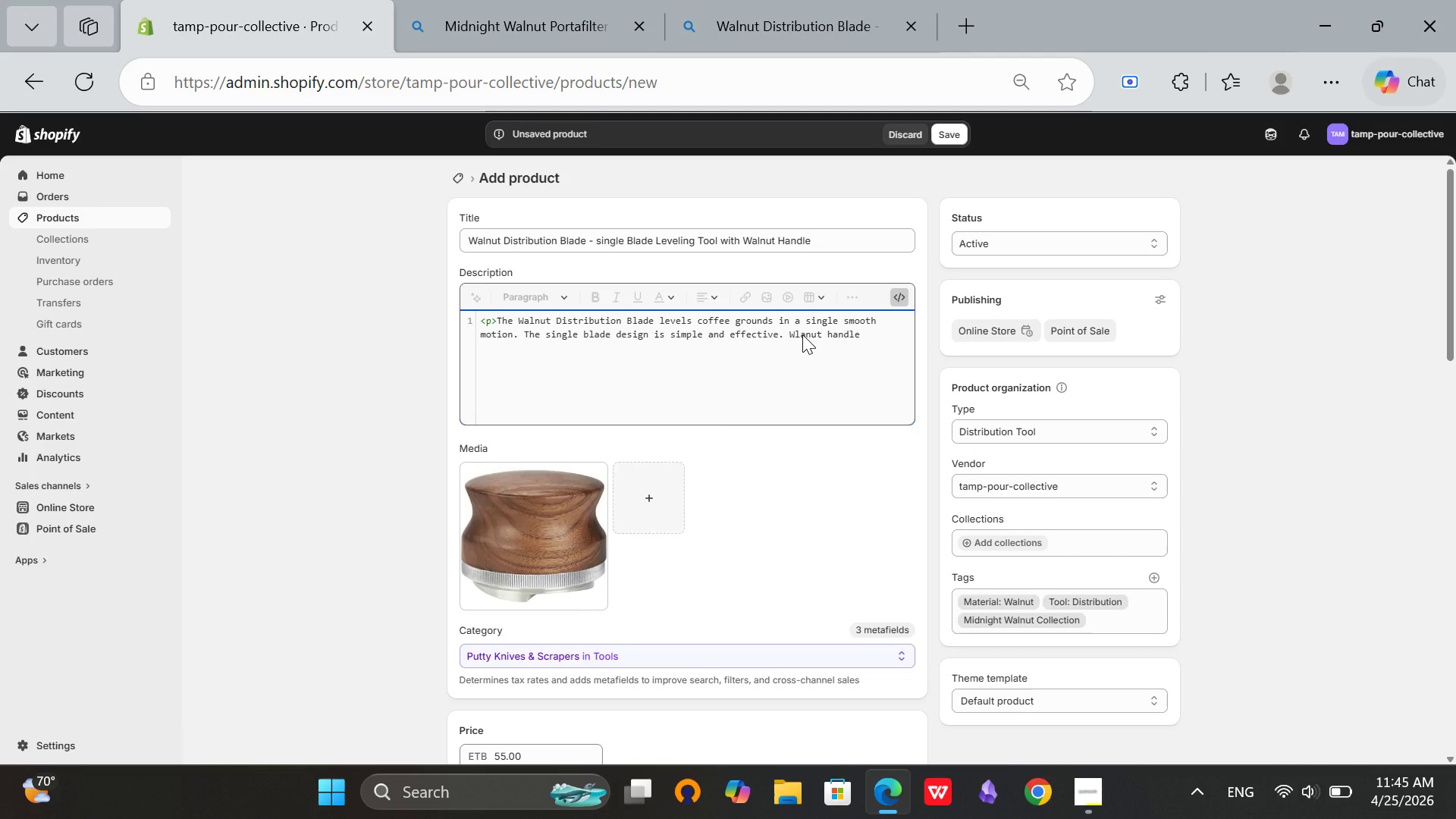 
key(Backspace)
 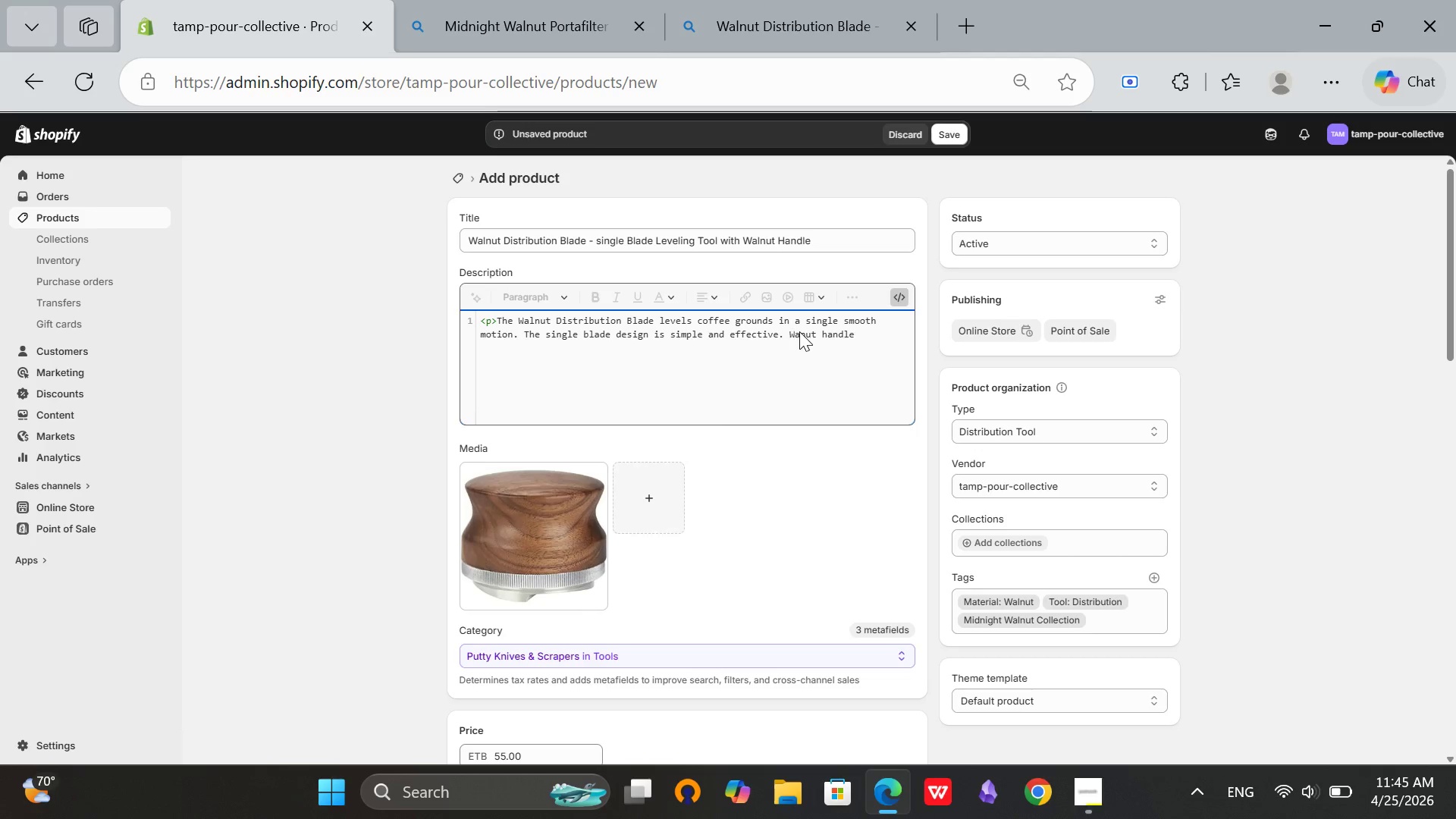 
left_click([799, 331])
 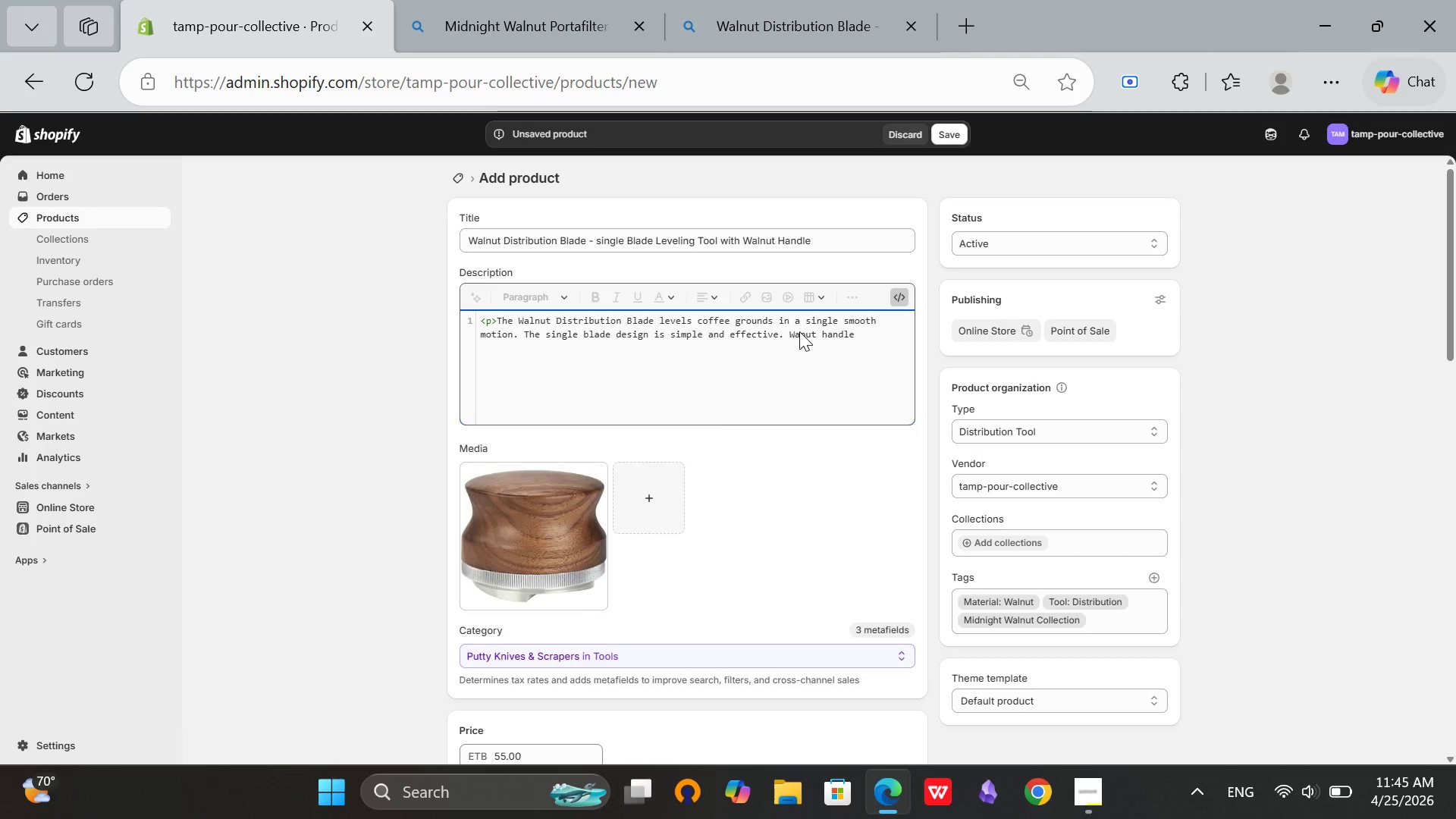 
key(L)
 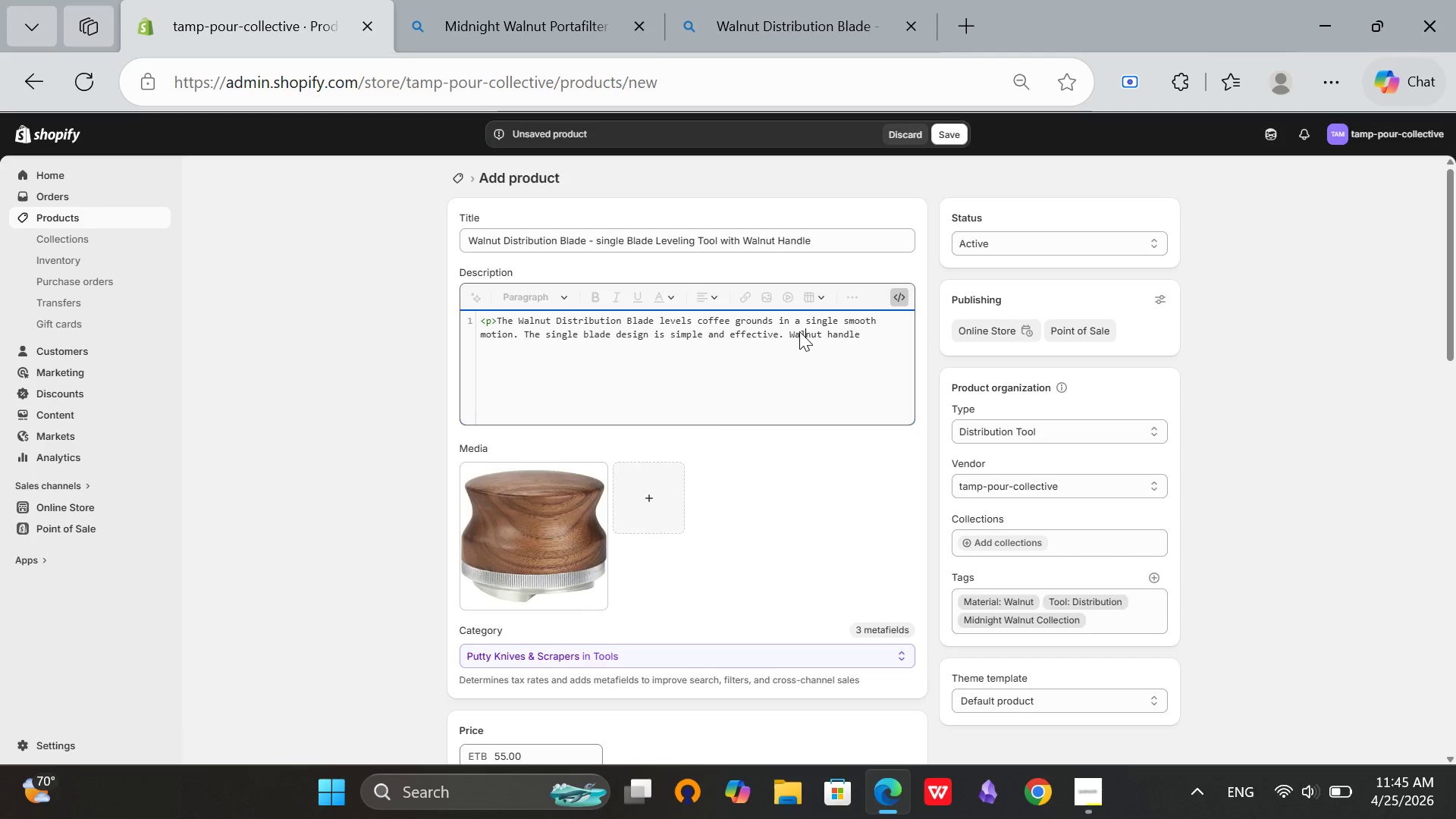 
wait(32.11)
 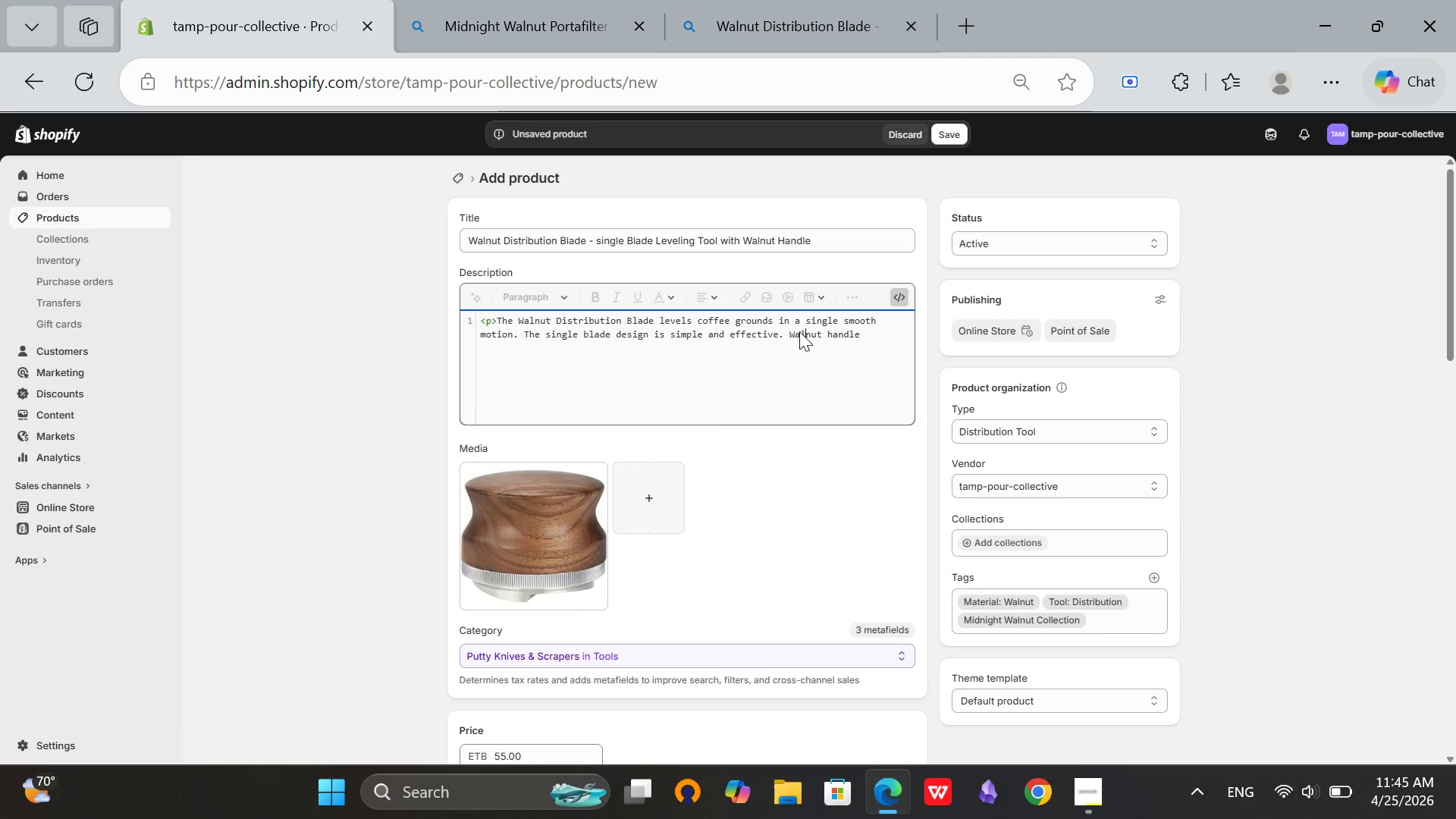 
left_click([873, 342])
 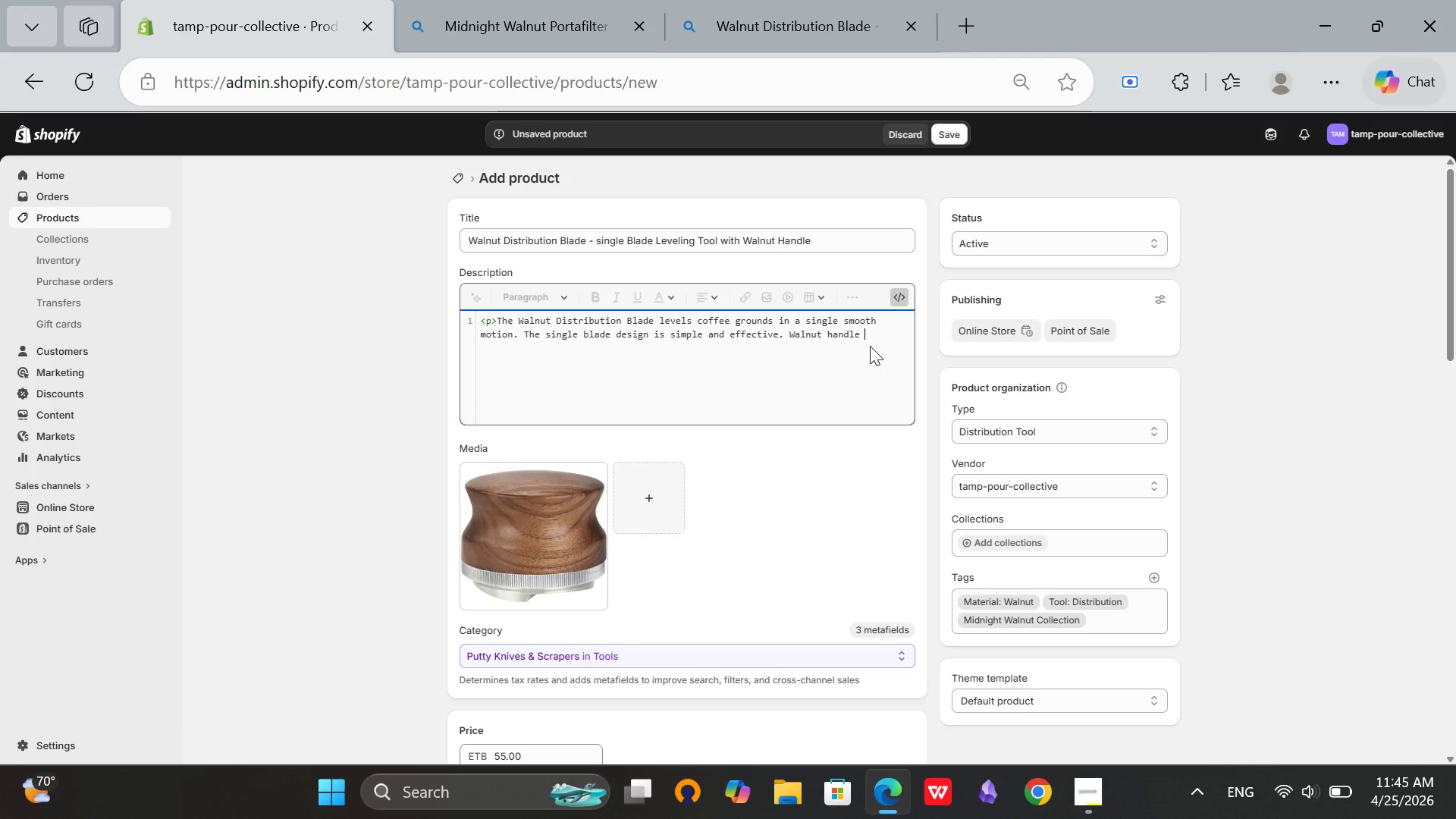 
type(provides comfprt)
key(Backspace)
key(Backspace)
key(Backspace)
type(ortable grip.</p>)
 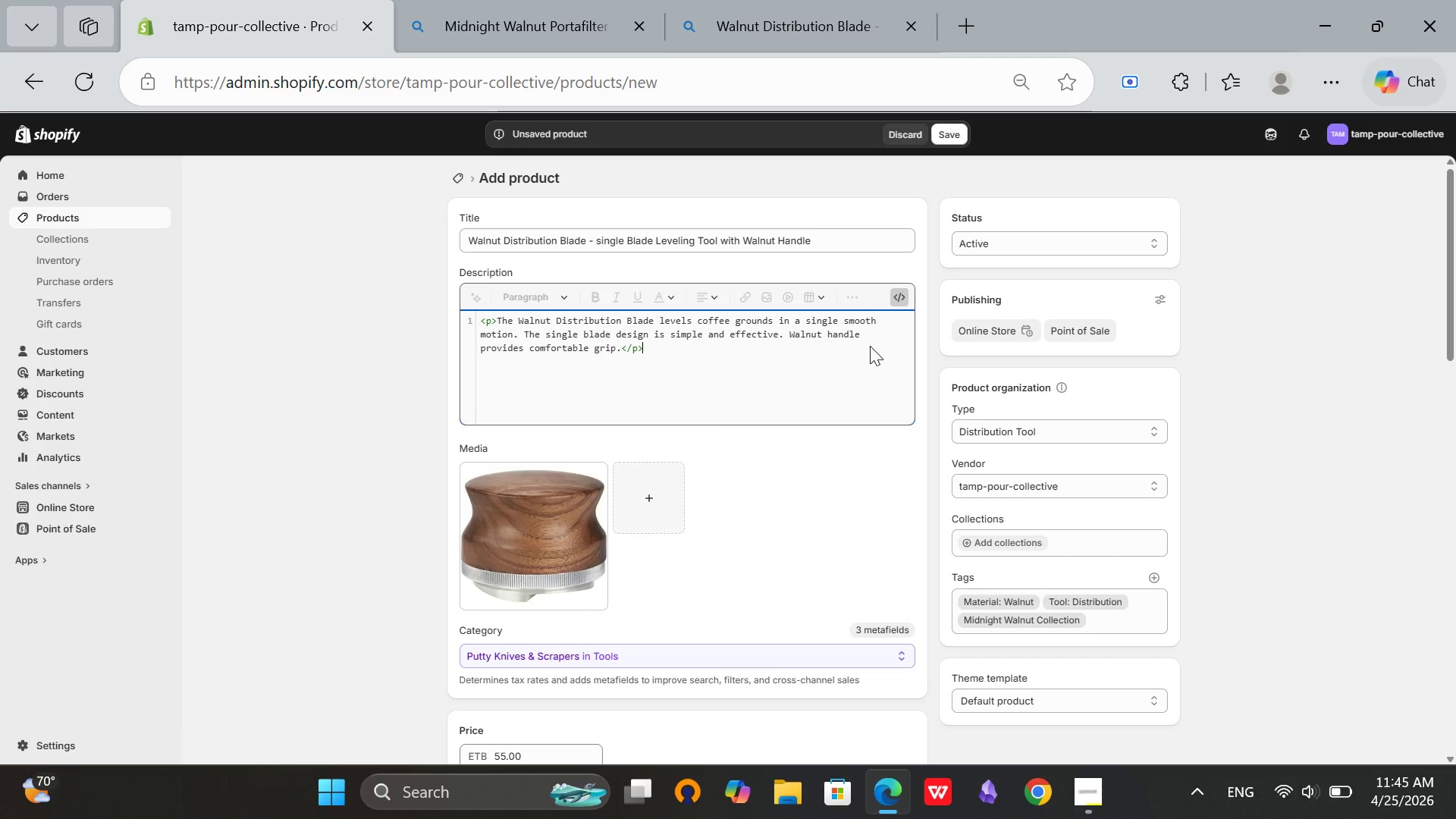 
 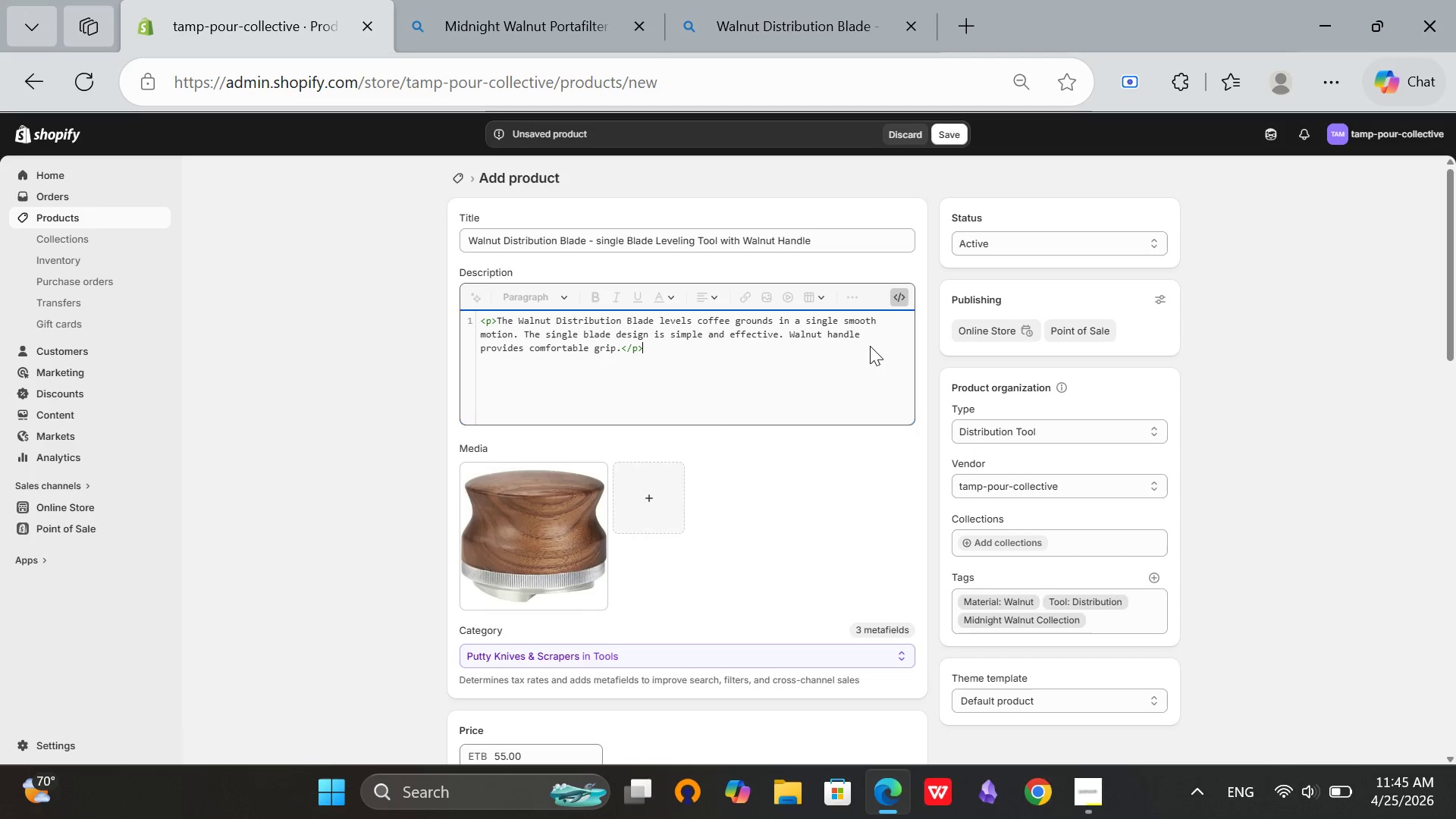 
key(Enter)
 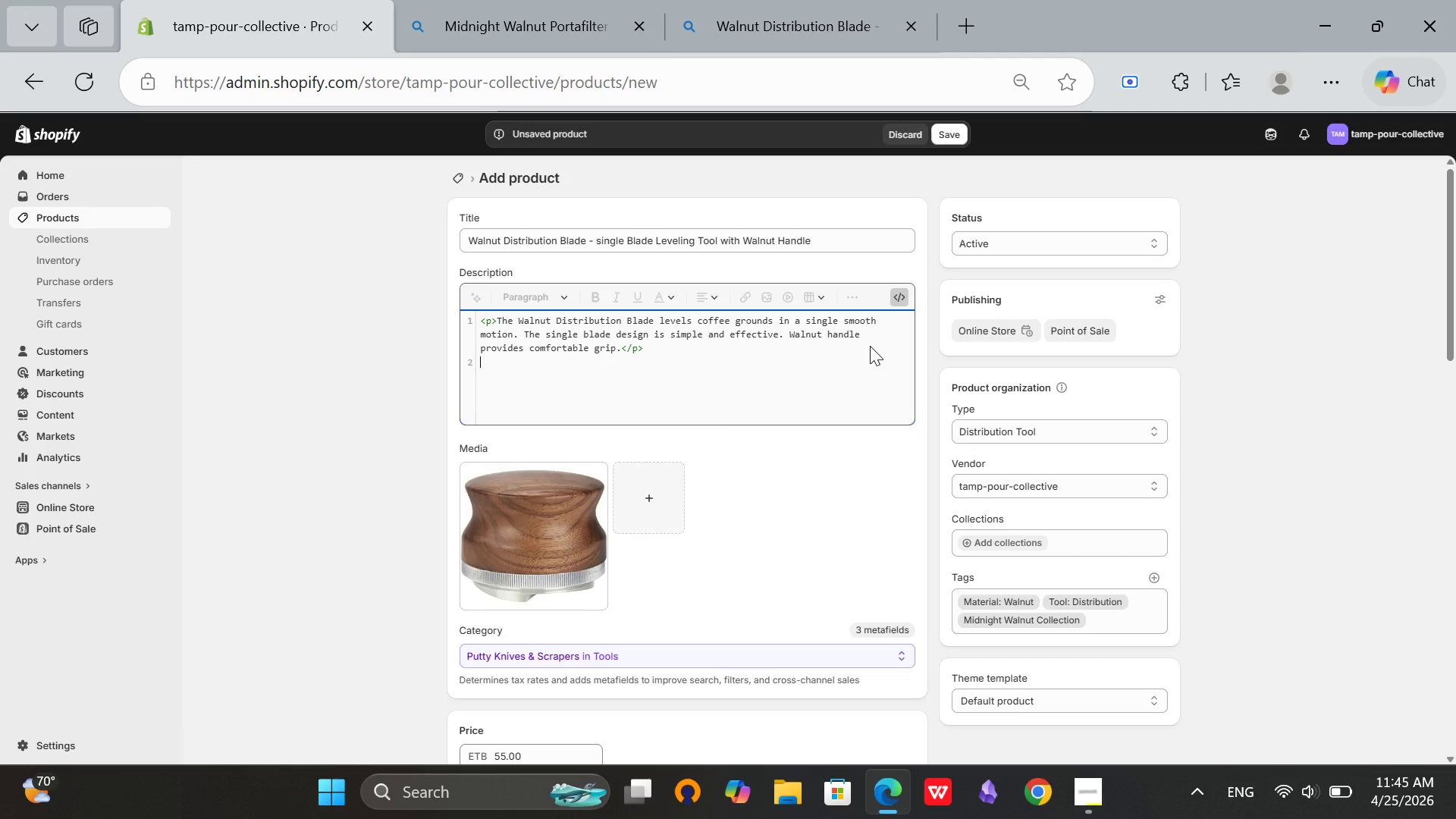 
hold_key(key=ShiftRight, duration=0.34)
 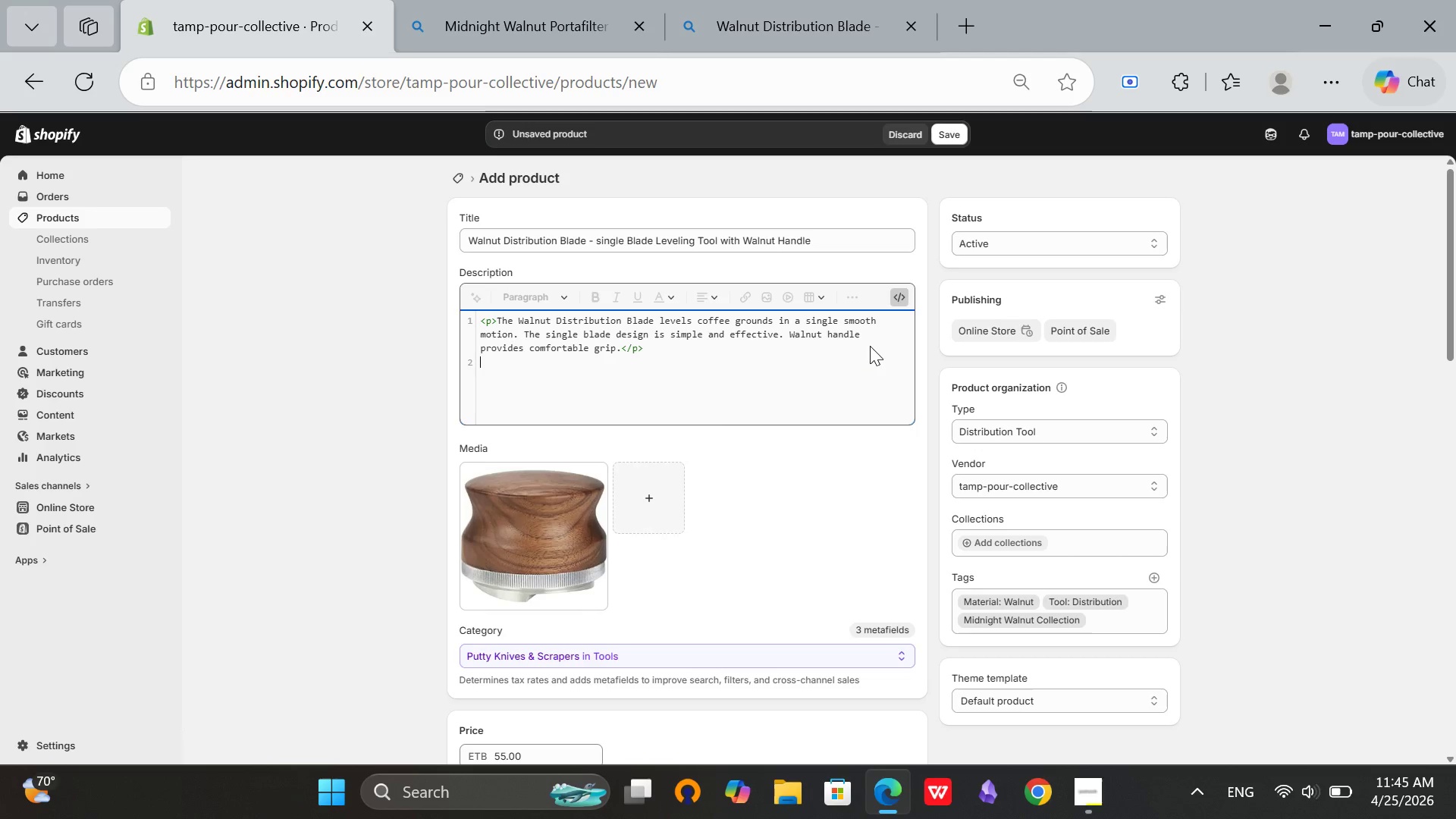 
type(<h3>Key Features)
 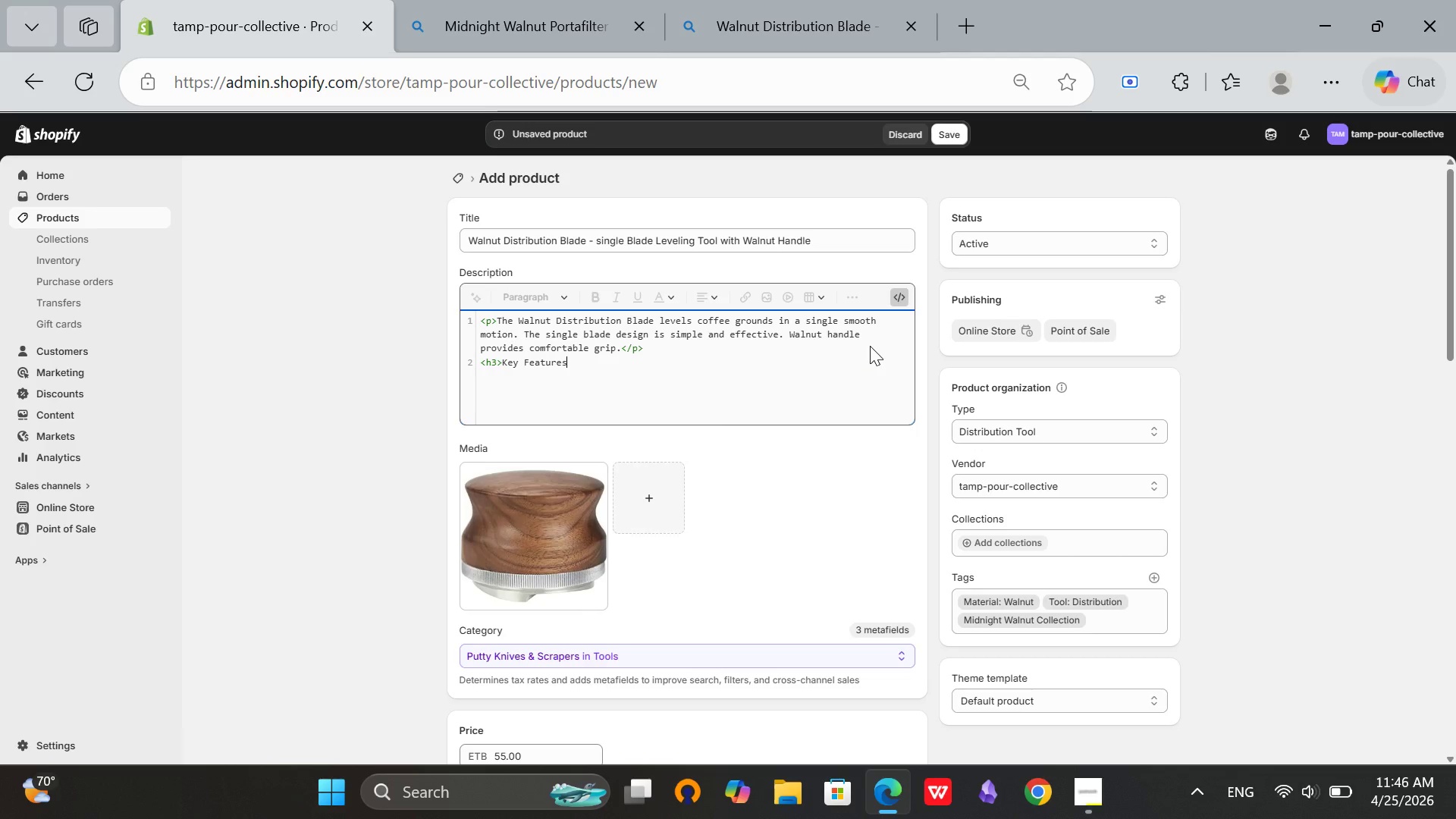 
wait(5.59)
 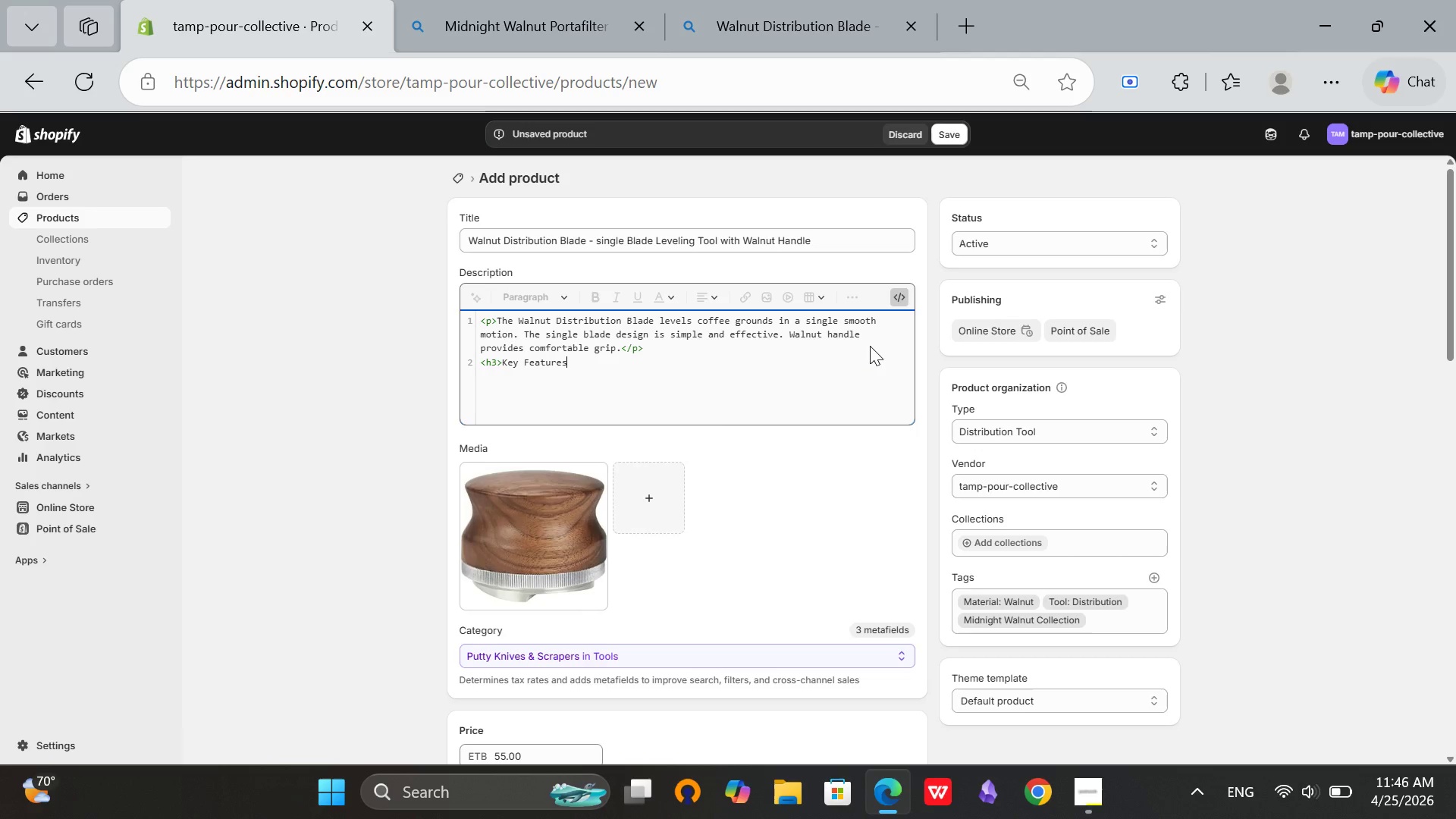 
left_click([1075, 814])
 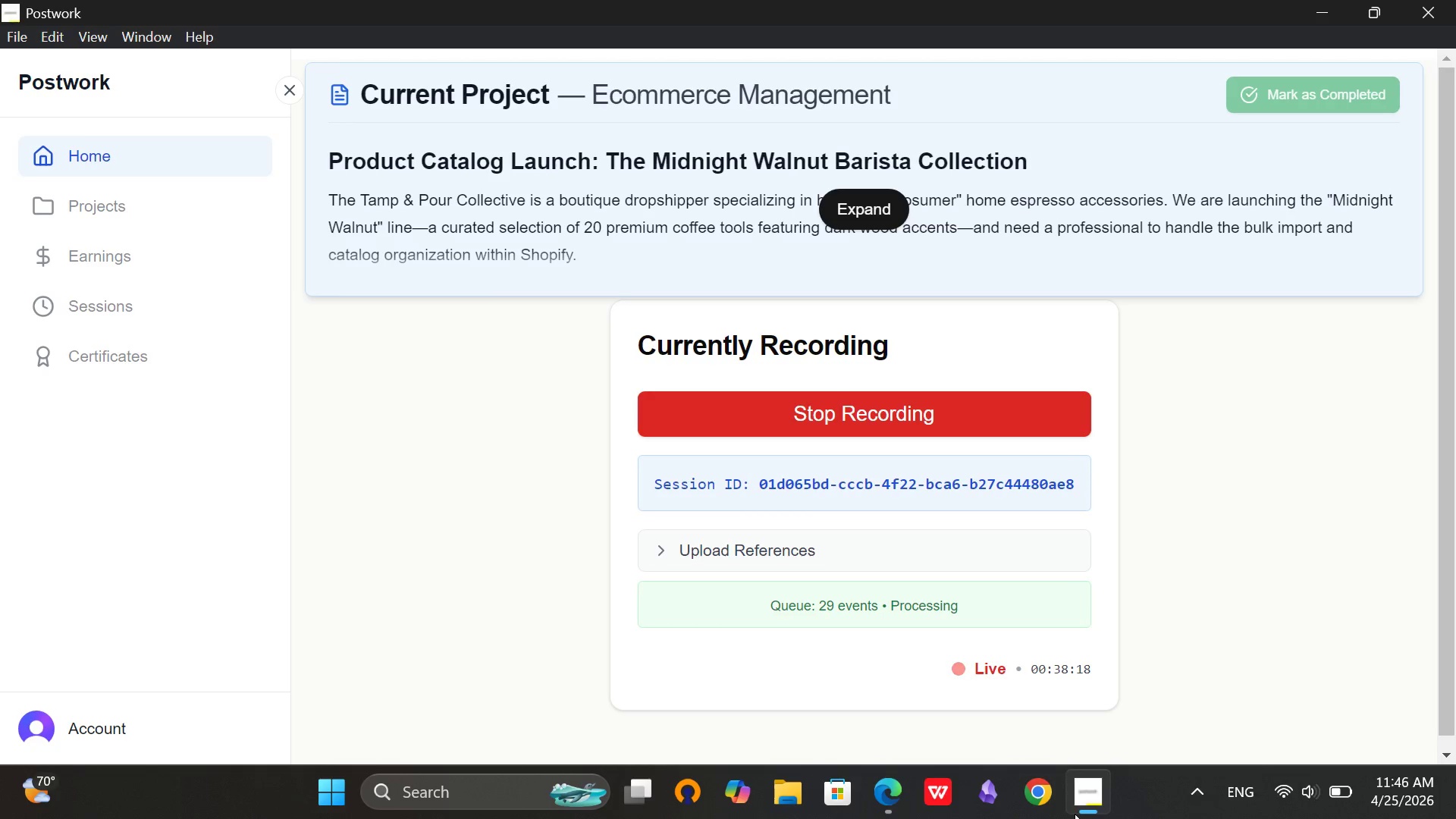 
left_click([1075, 814])
 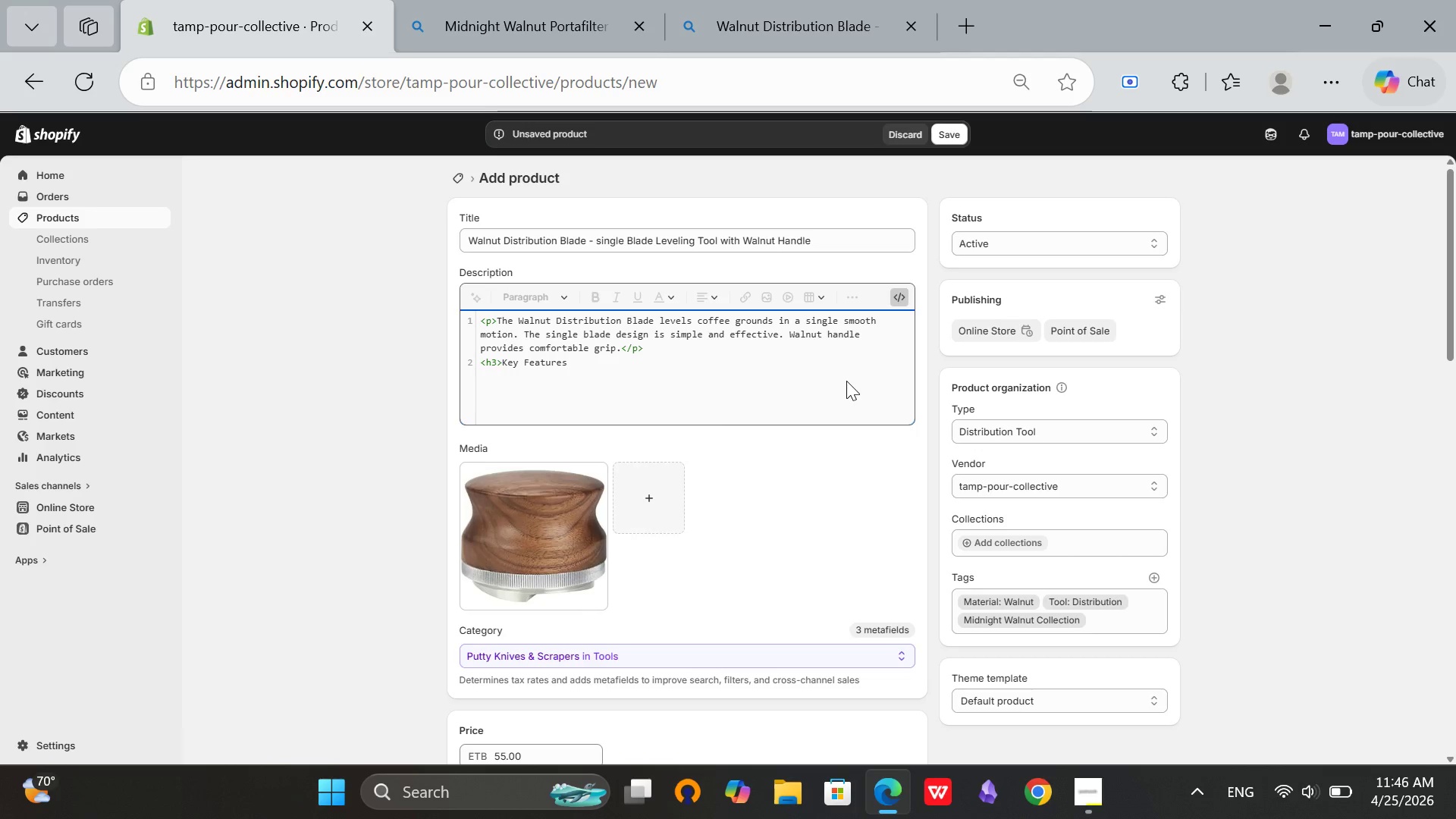 
wait(19.11)
 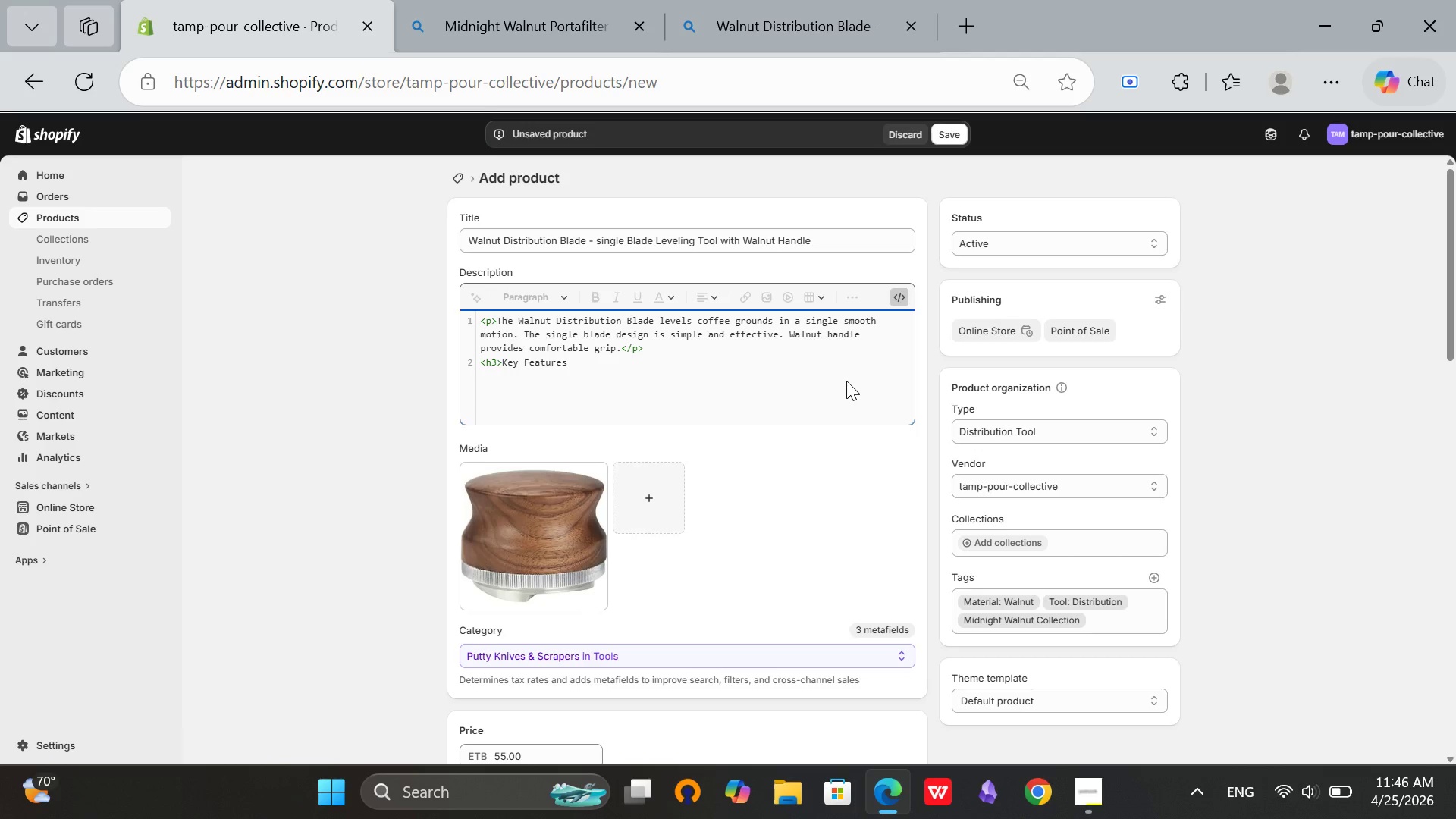 
type(</h3>)
 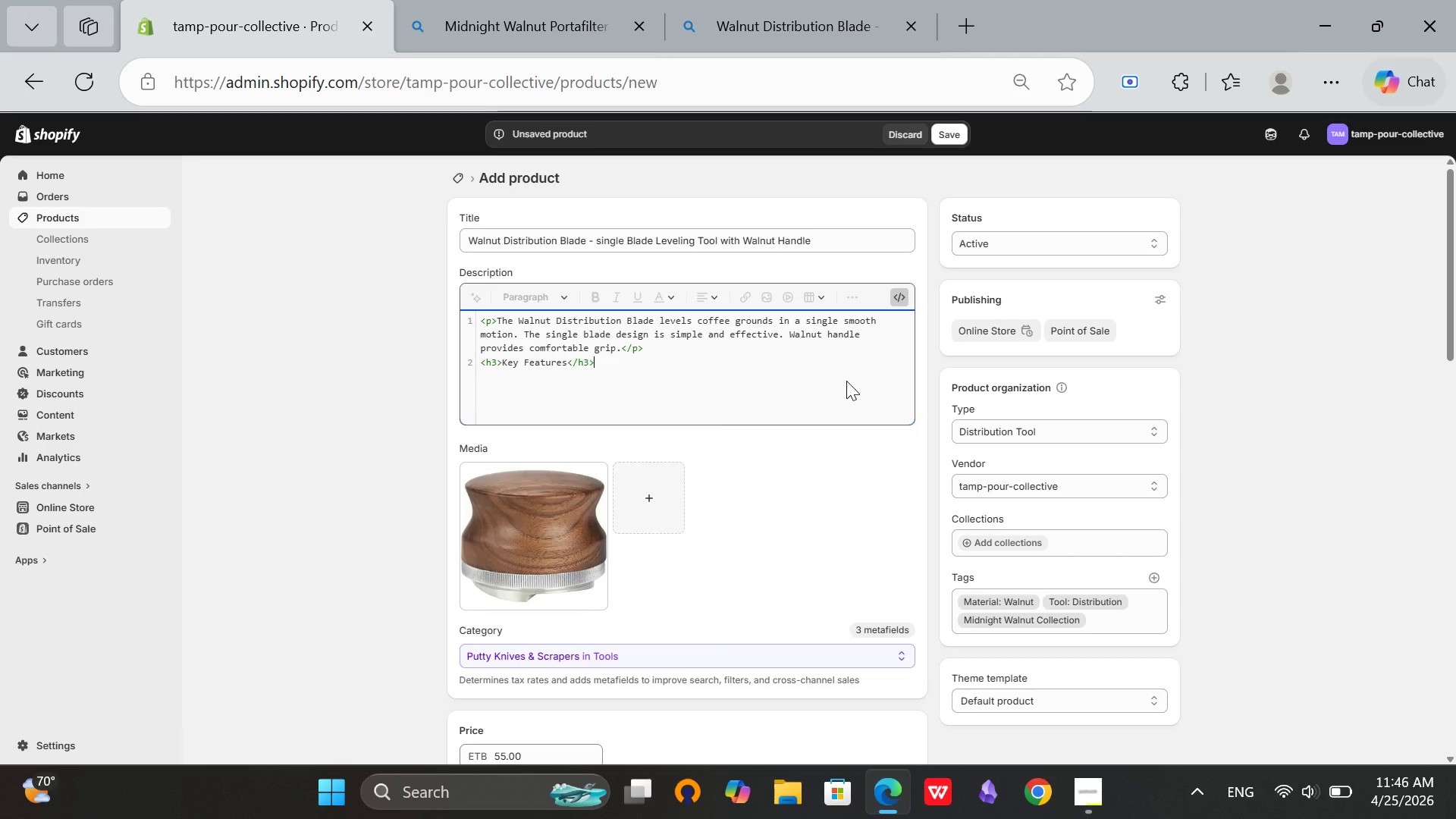 
key(Enter)
 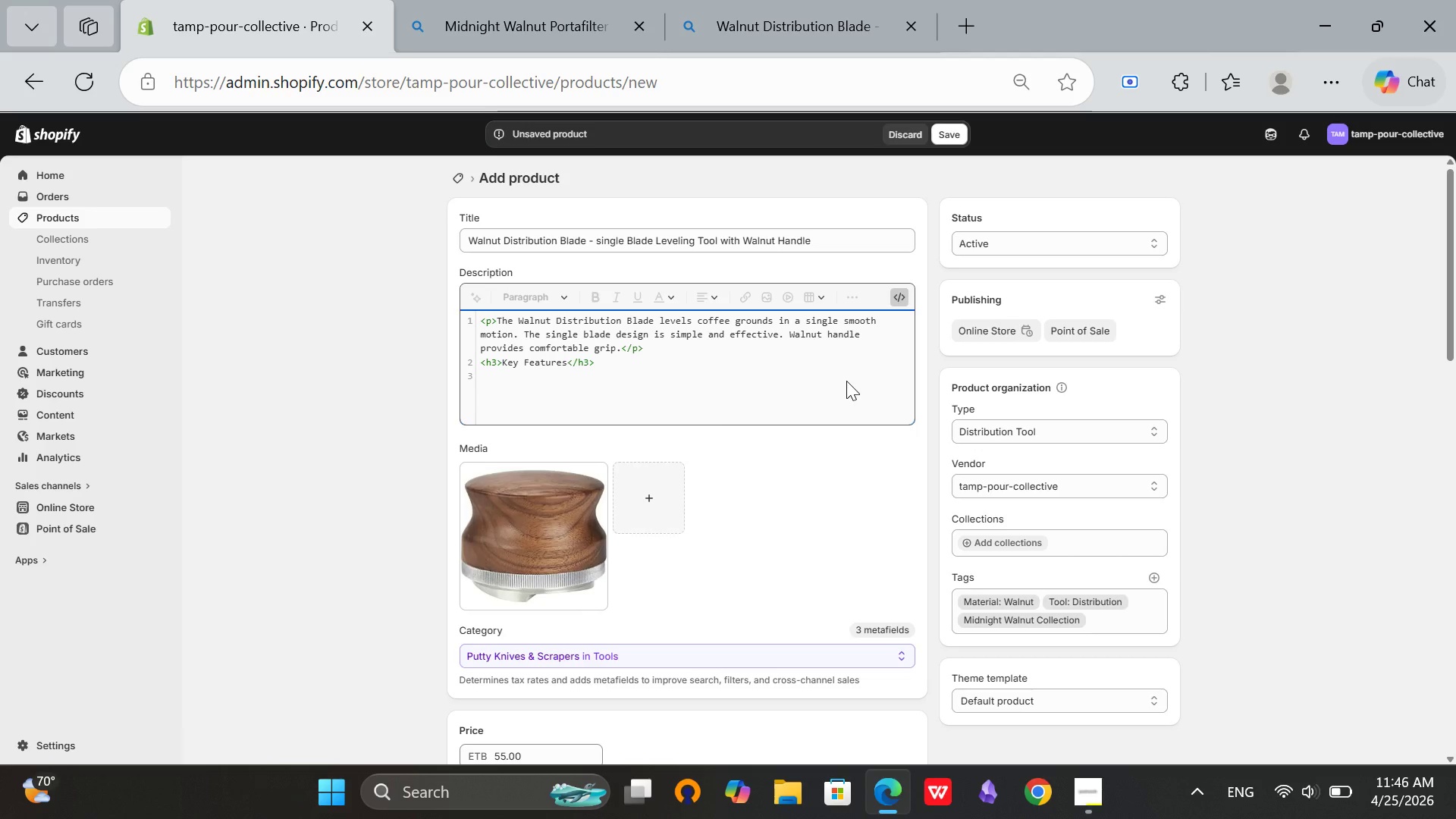 
type(<ul>)
 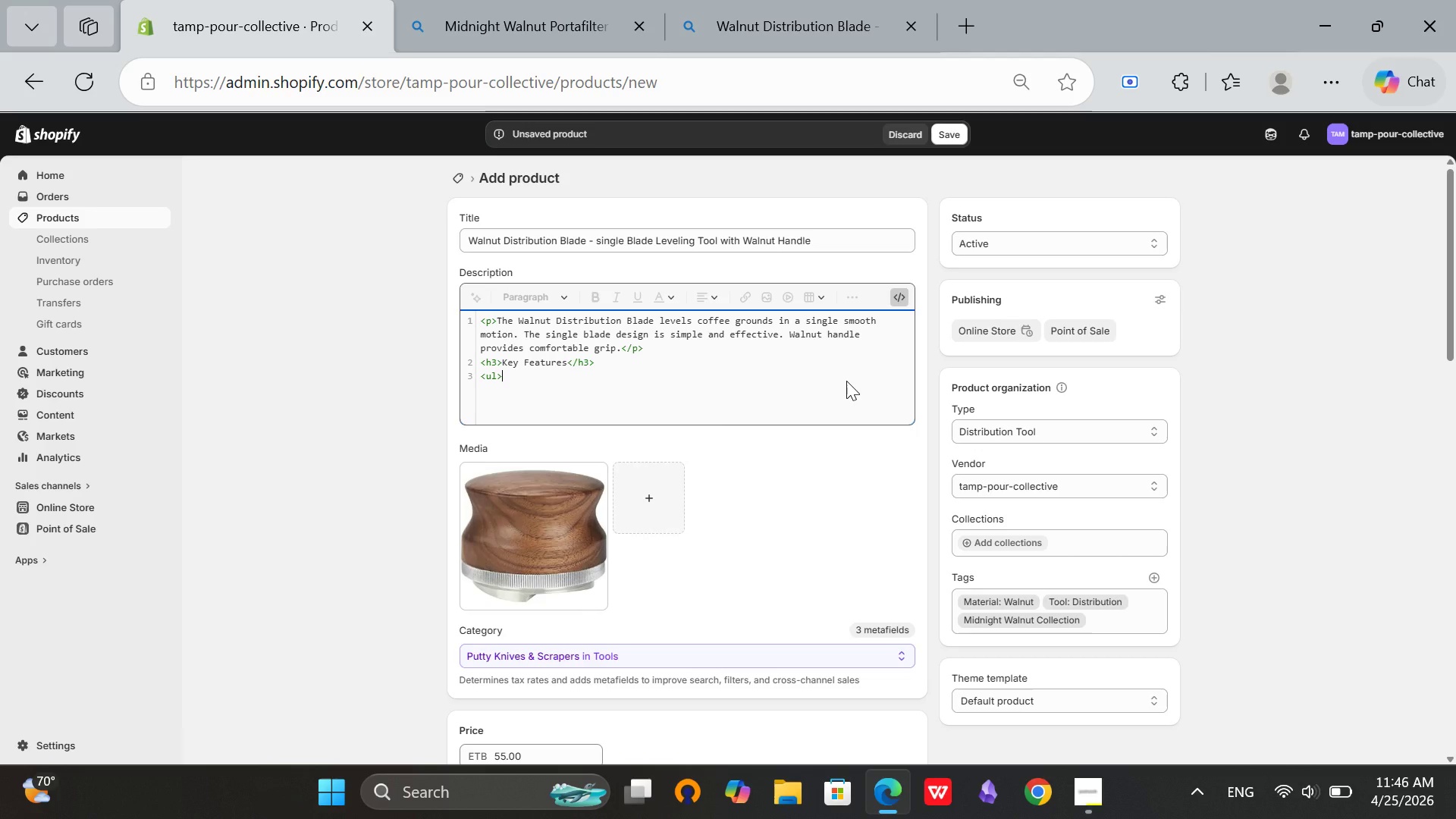 
key(Enter)
 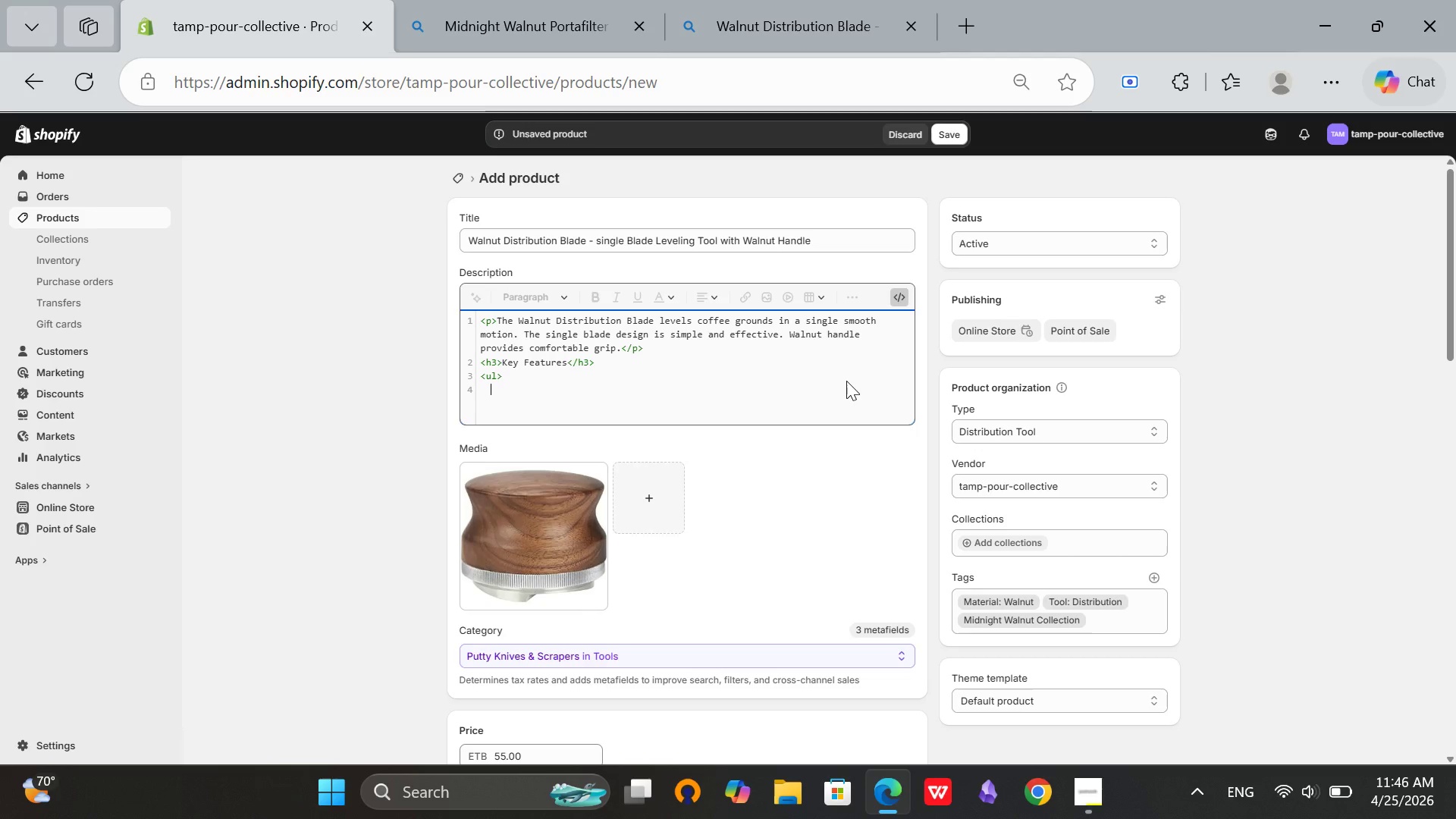 
type(<li>Walnut wood handle</li>)
 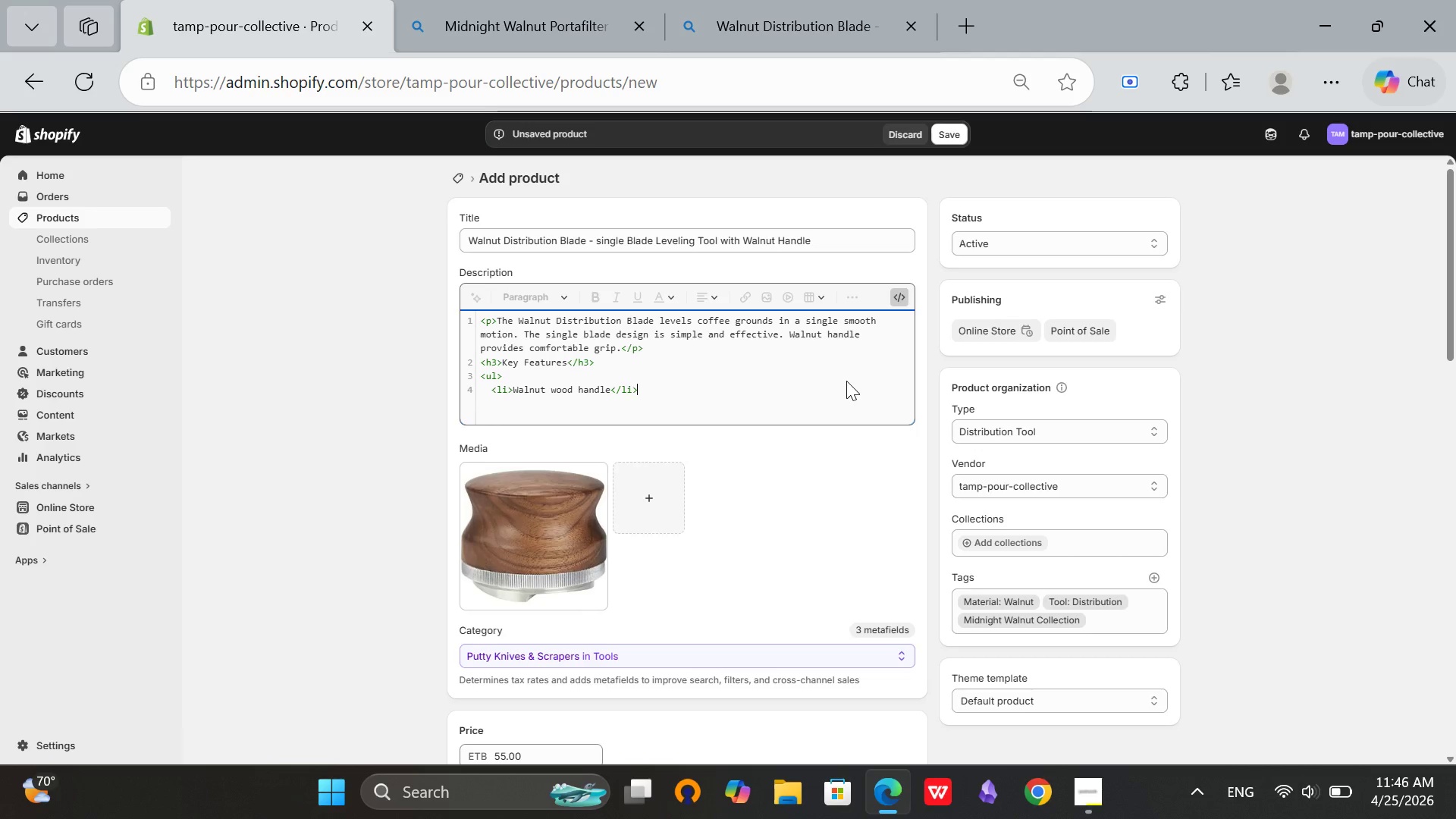 
key(Enter)
 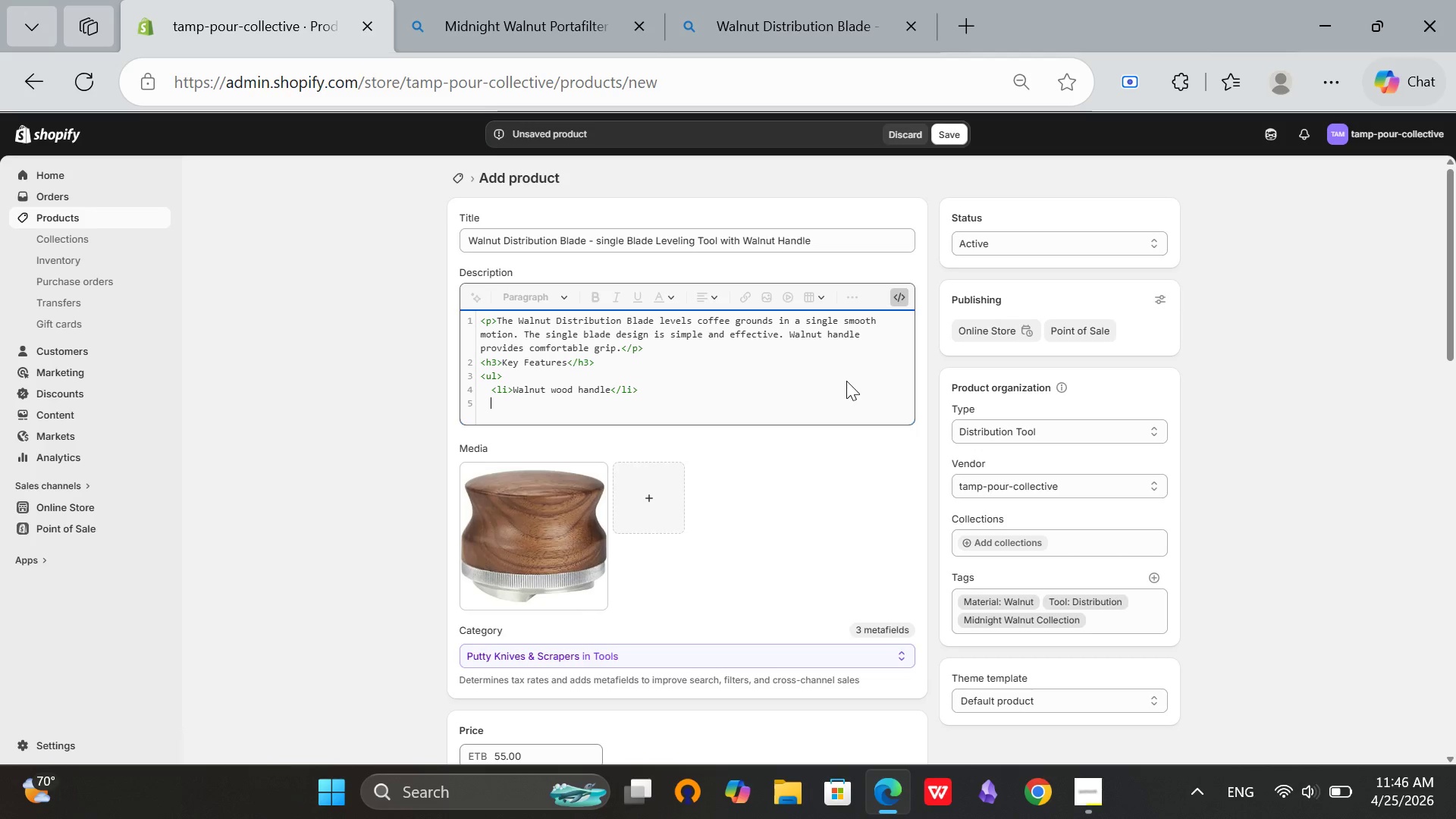 
type(<li>Adjustable depth</li>)
 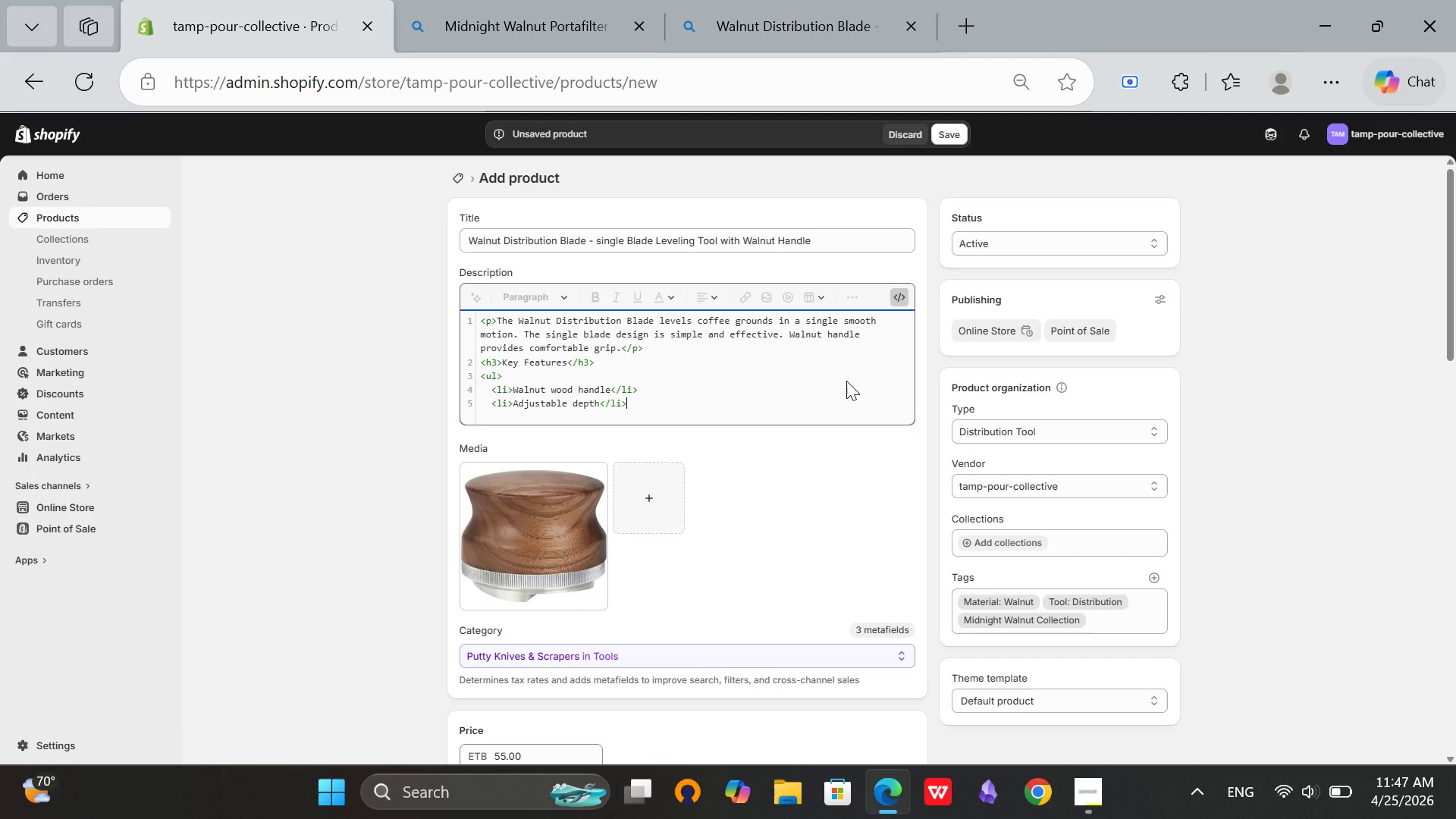 
key(Enter)
 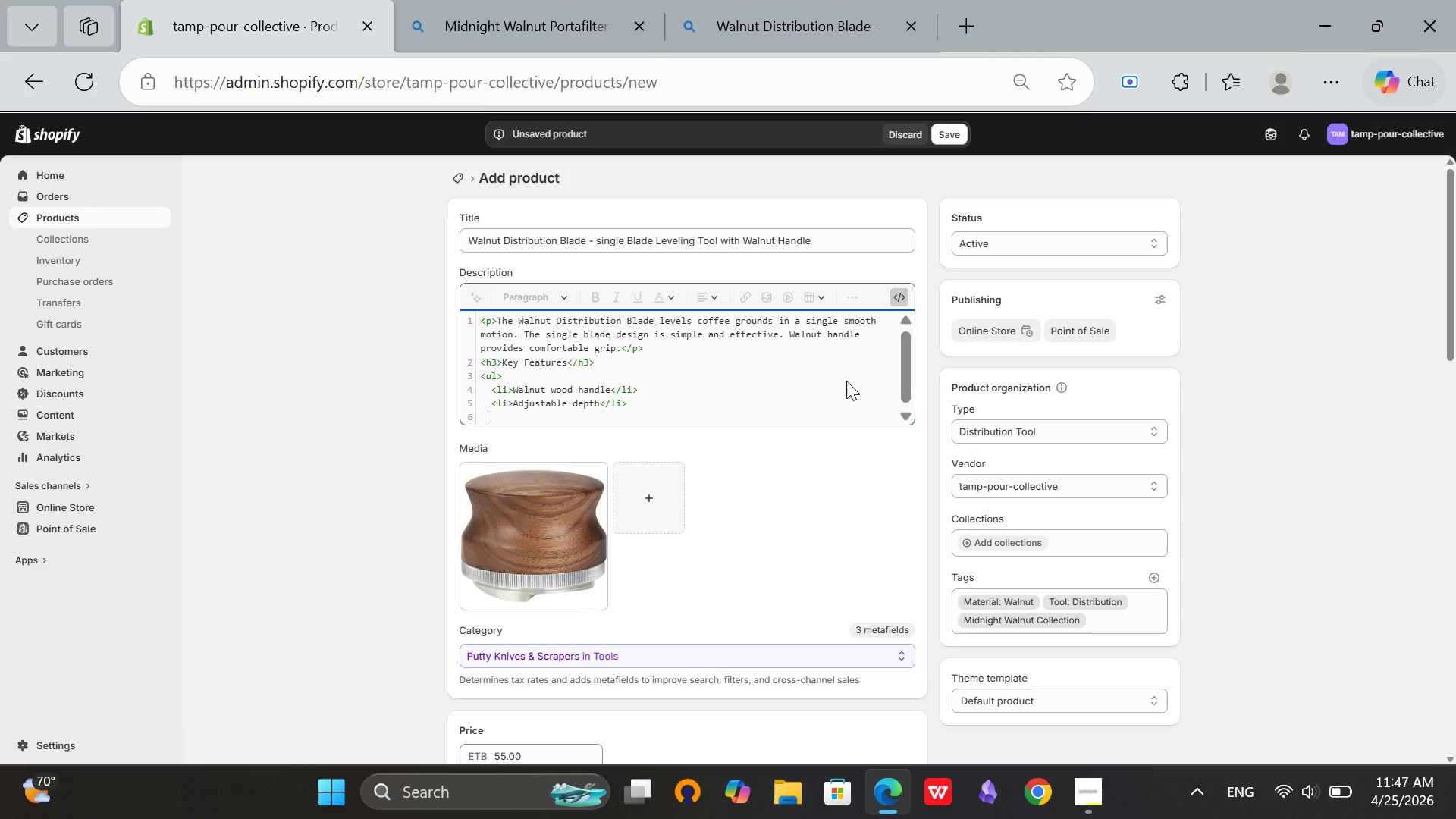 
type(<li)
 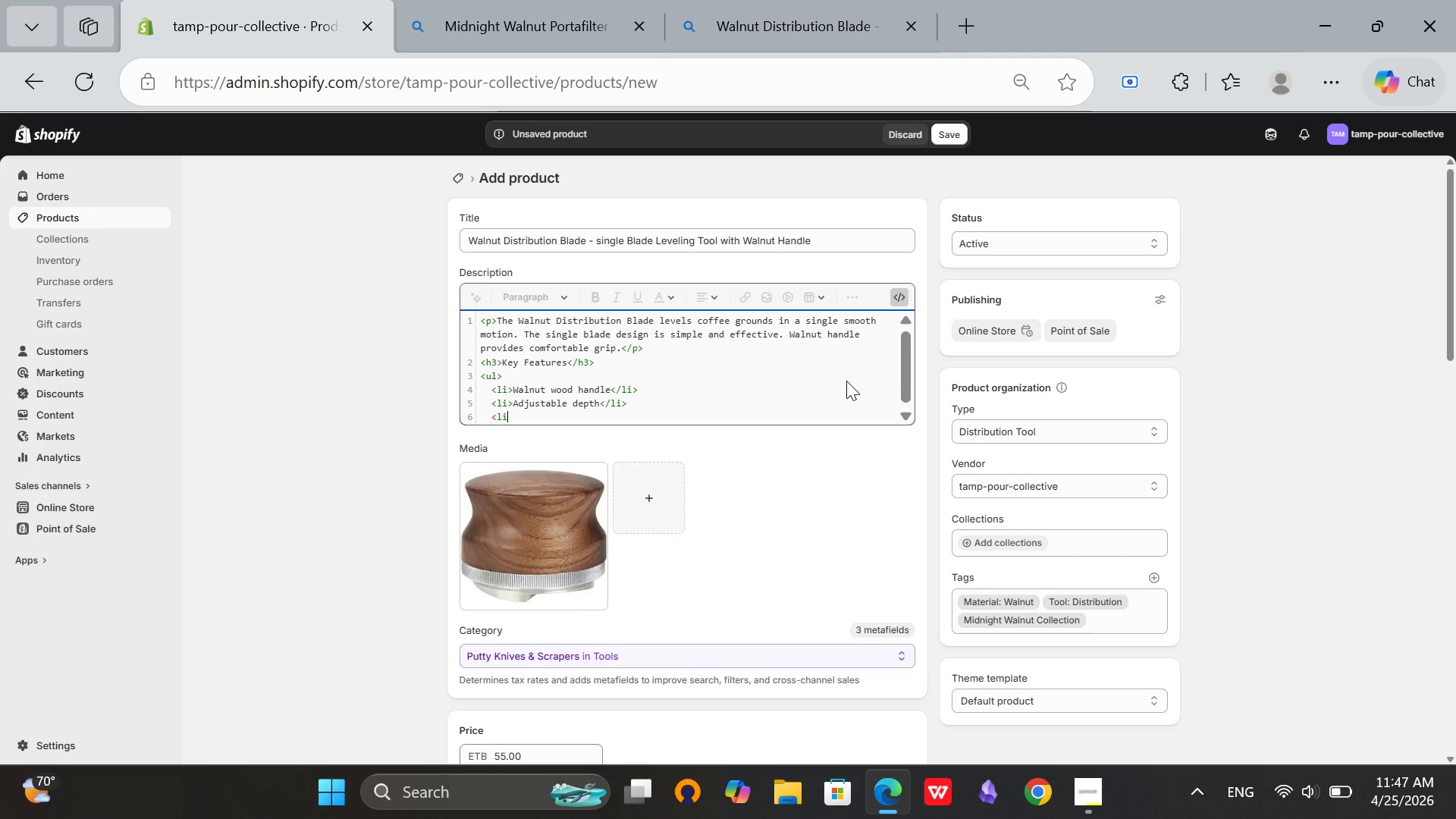 
type(>Creates level puck without compacting</li>)
 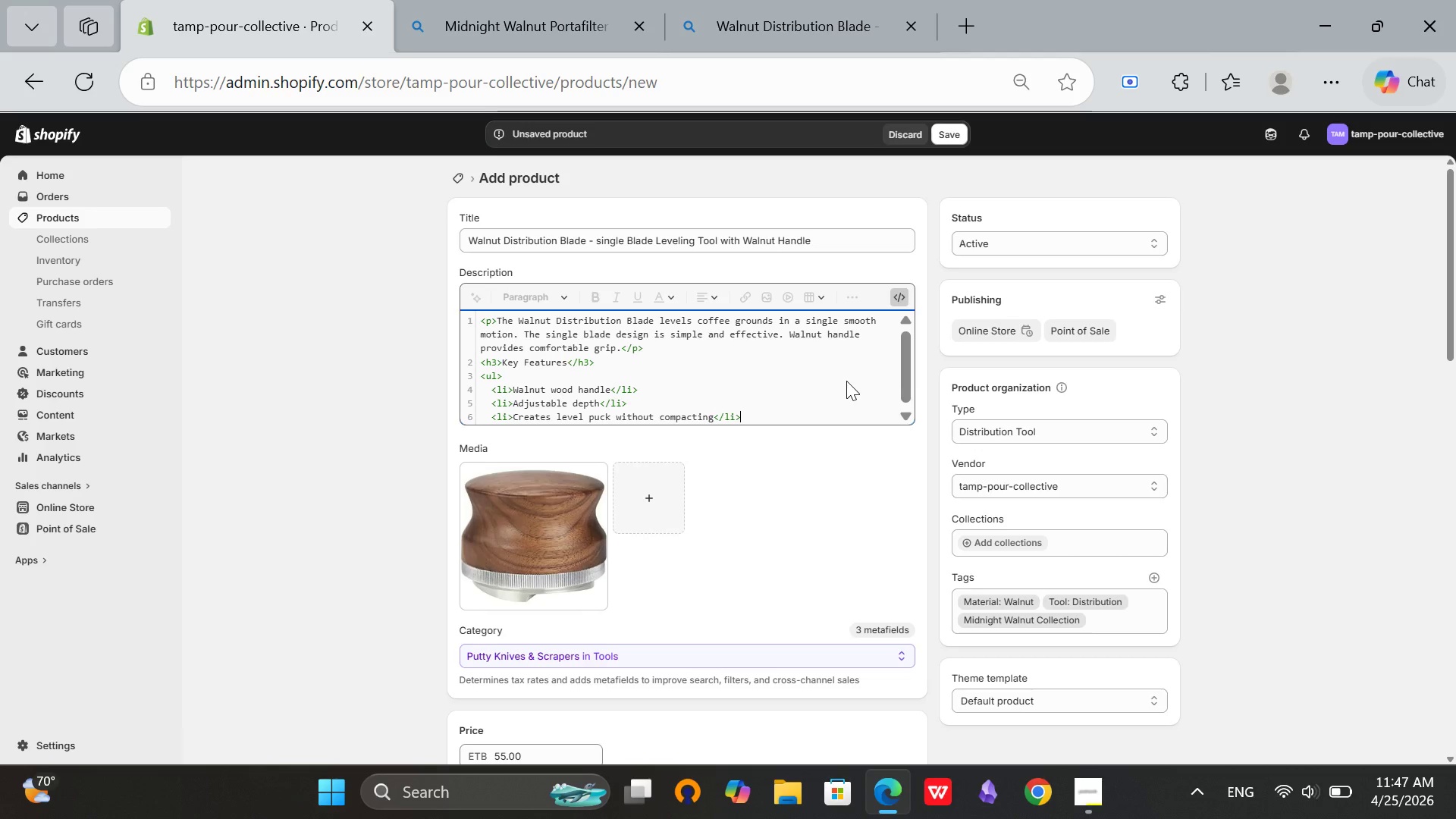 
key(Enter)
 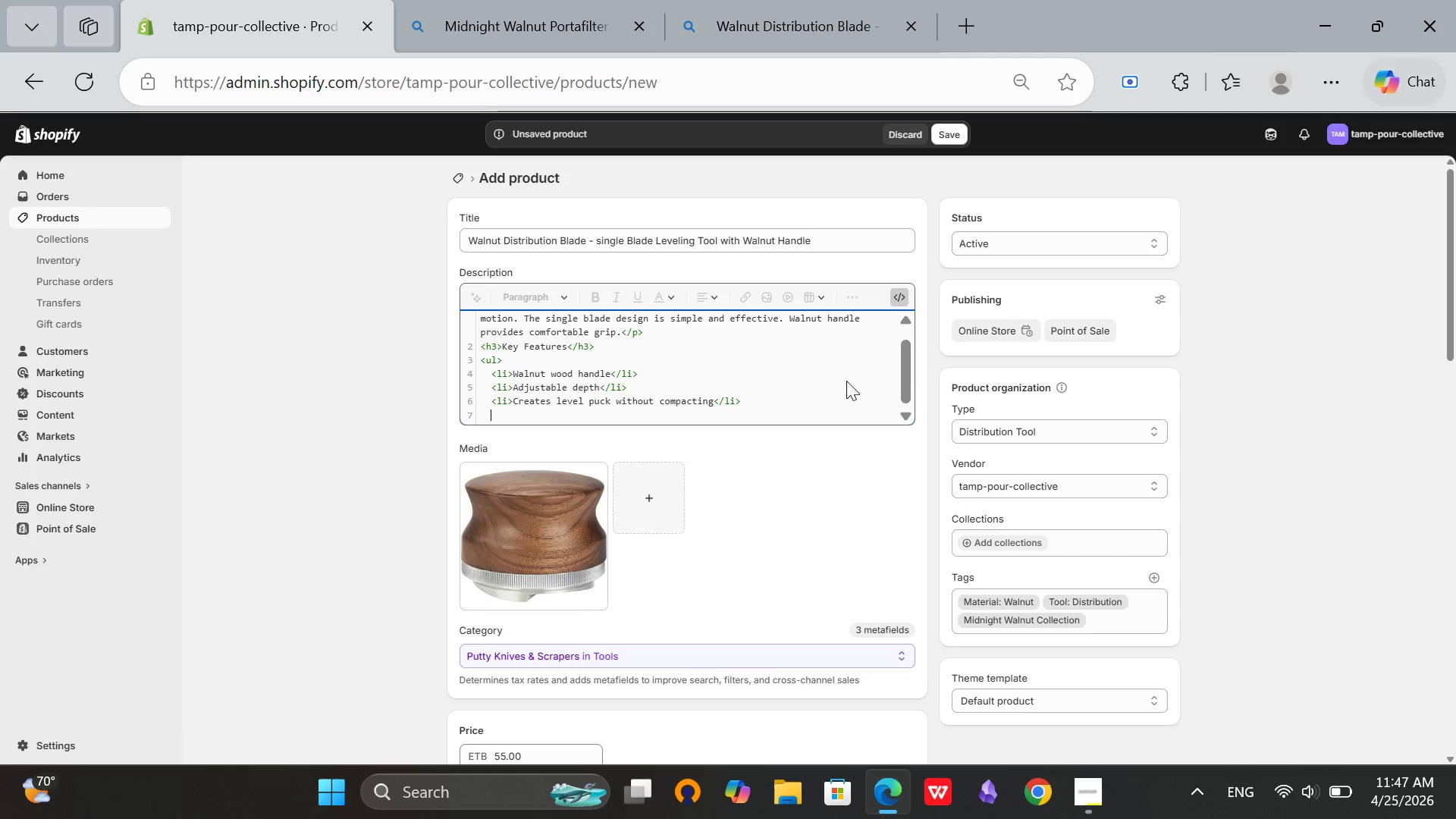 
wait(8.44)
 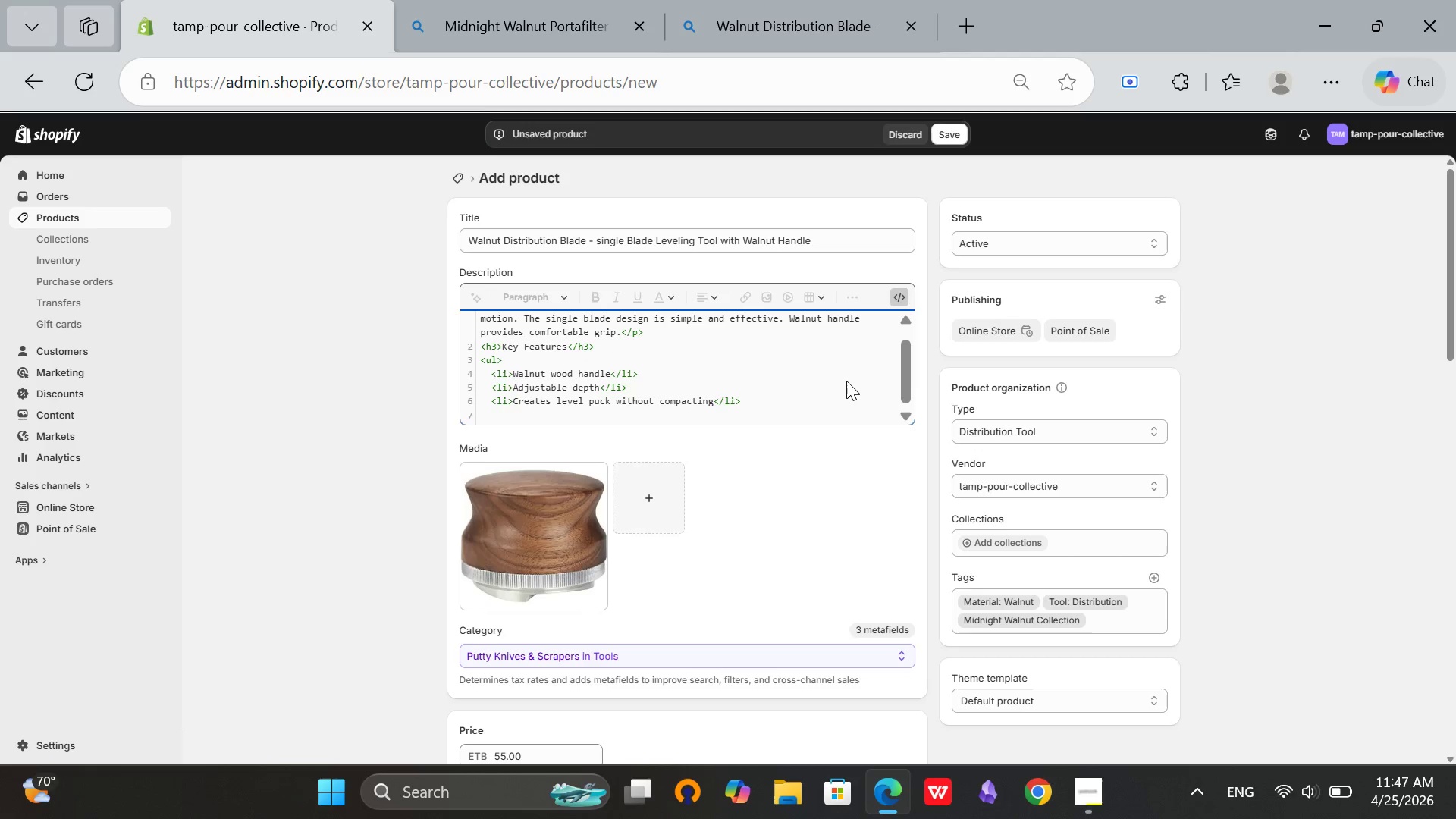 
type(<li>)
 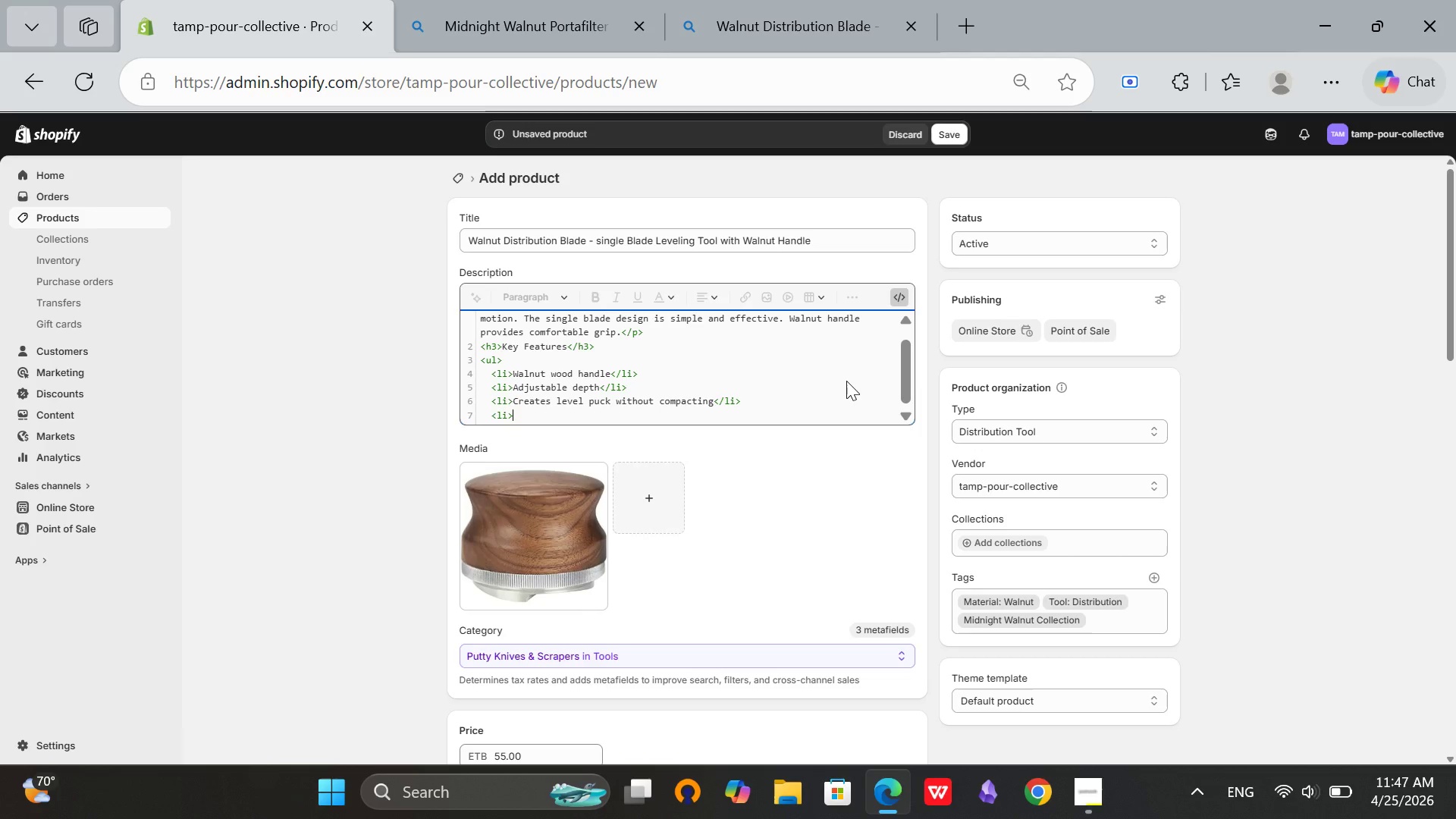 
wait(11.34)
 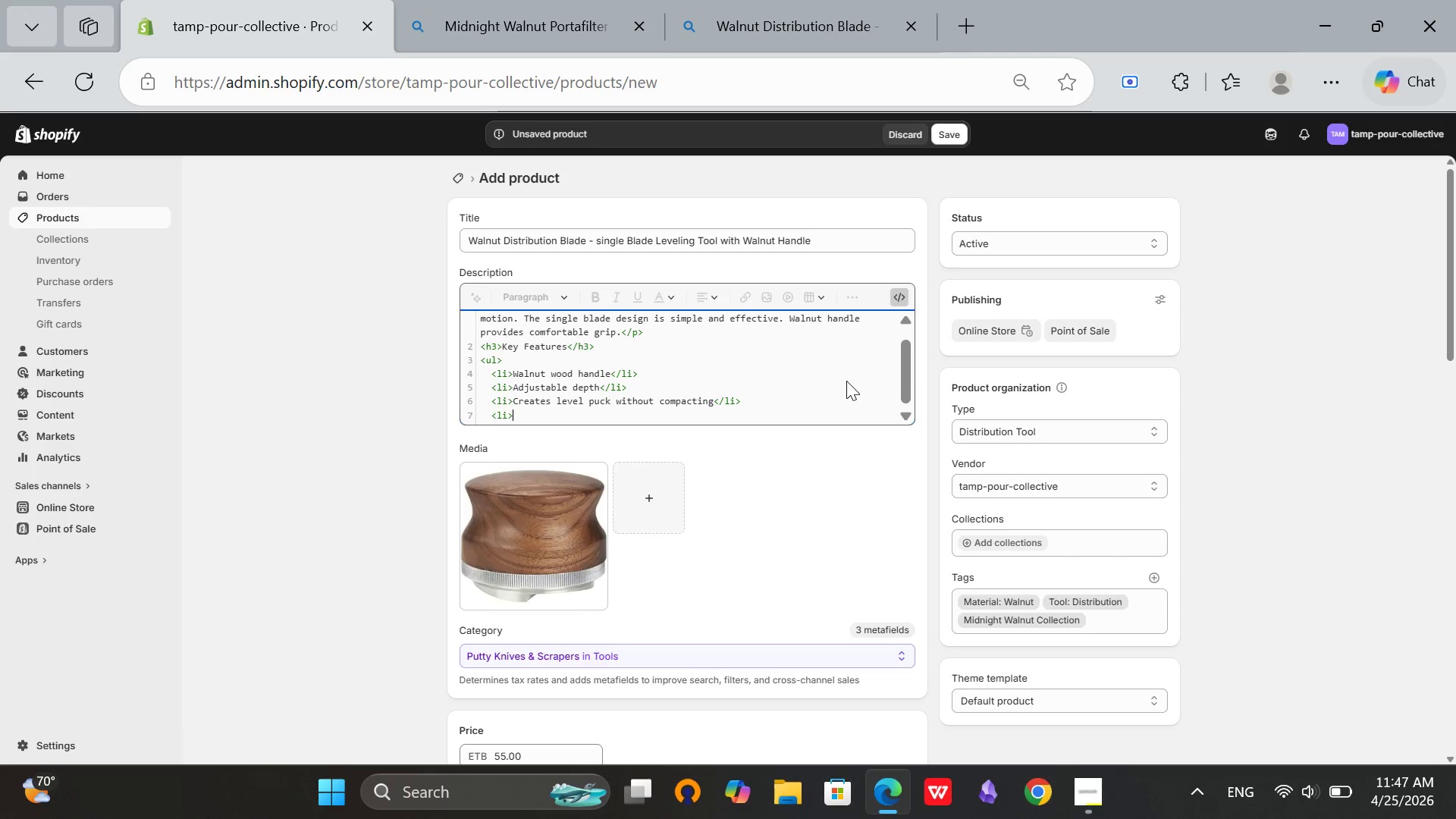 
type(Solid brass adjustment ring</li>)
 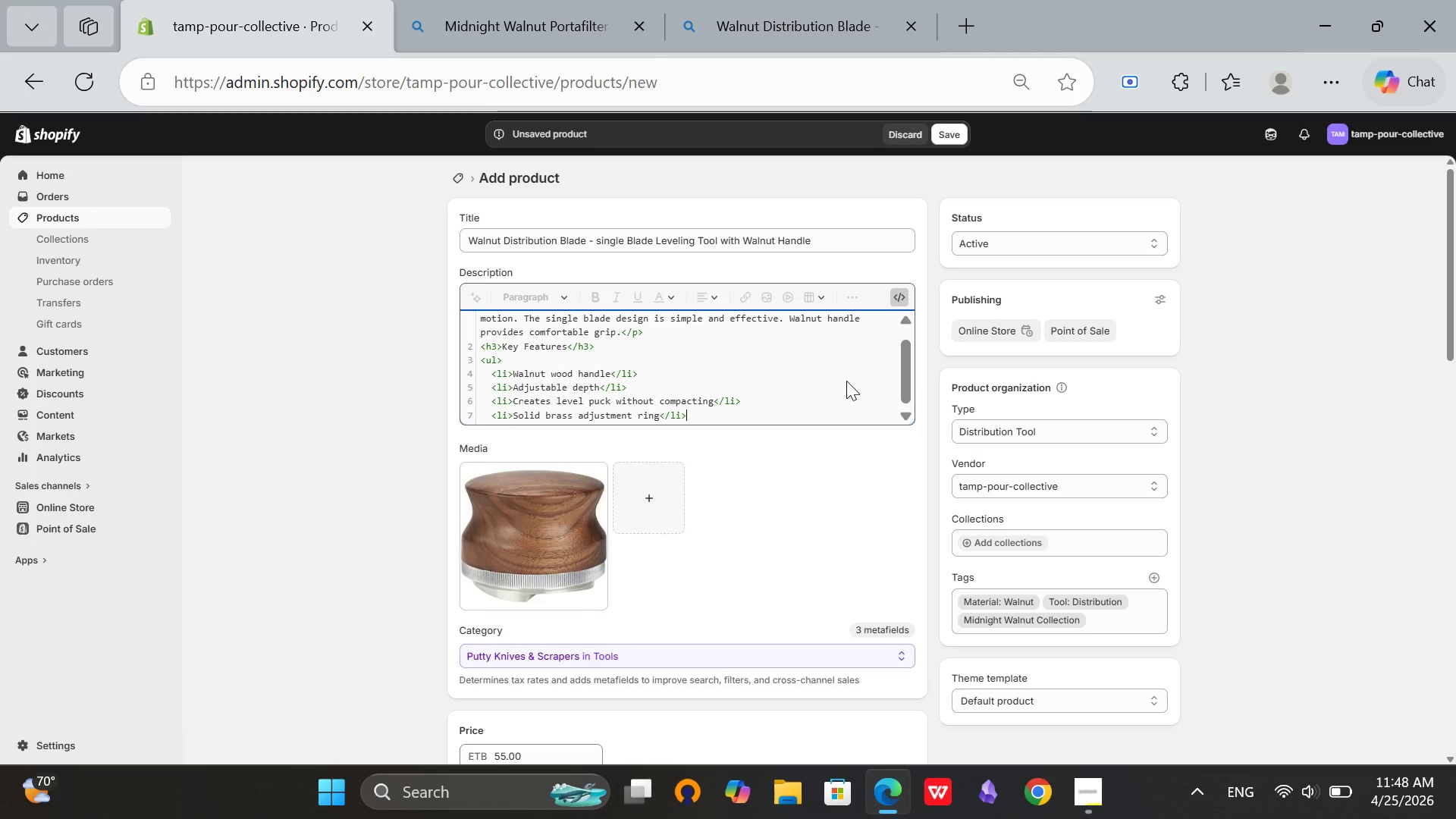 
key(Enter)
 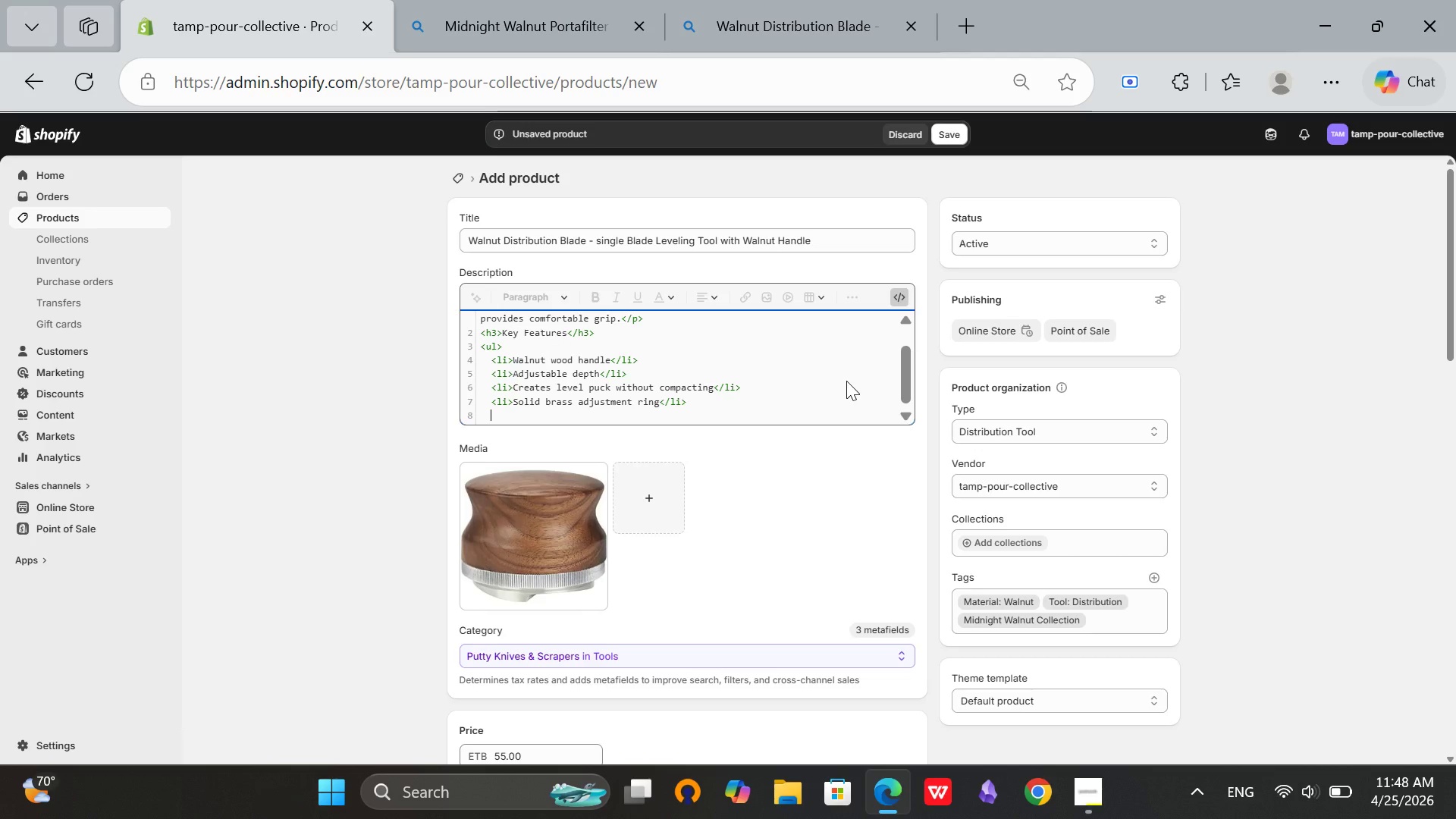 
type(<li>)
 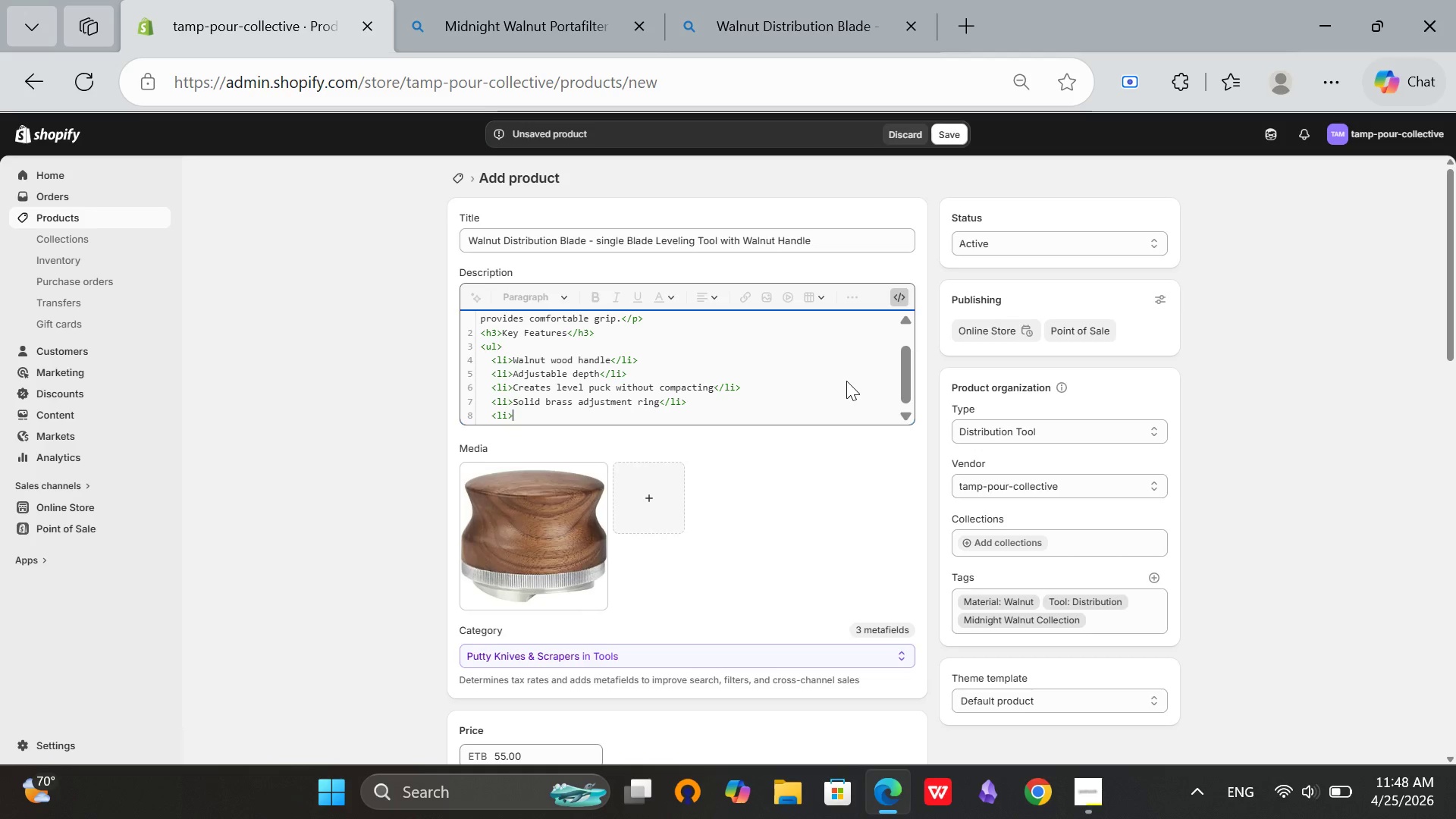 
wait(9.33)
 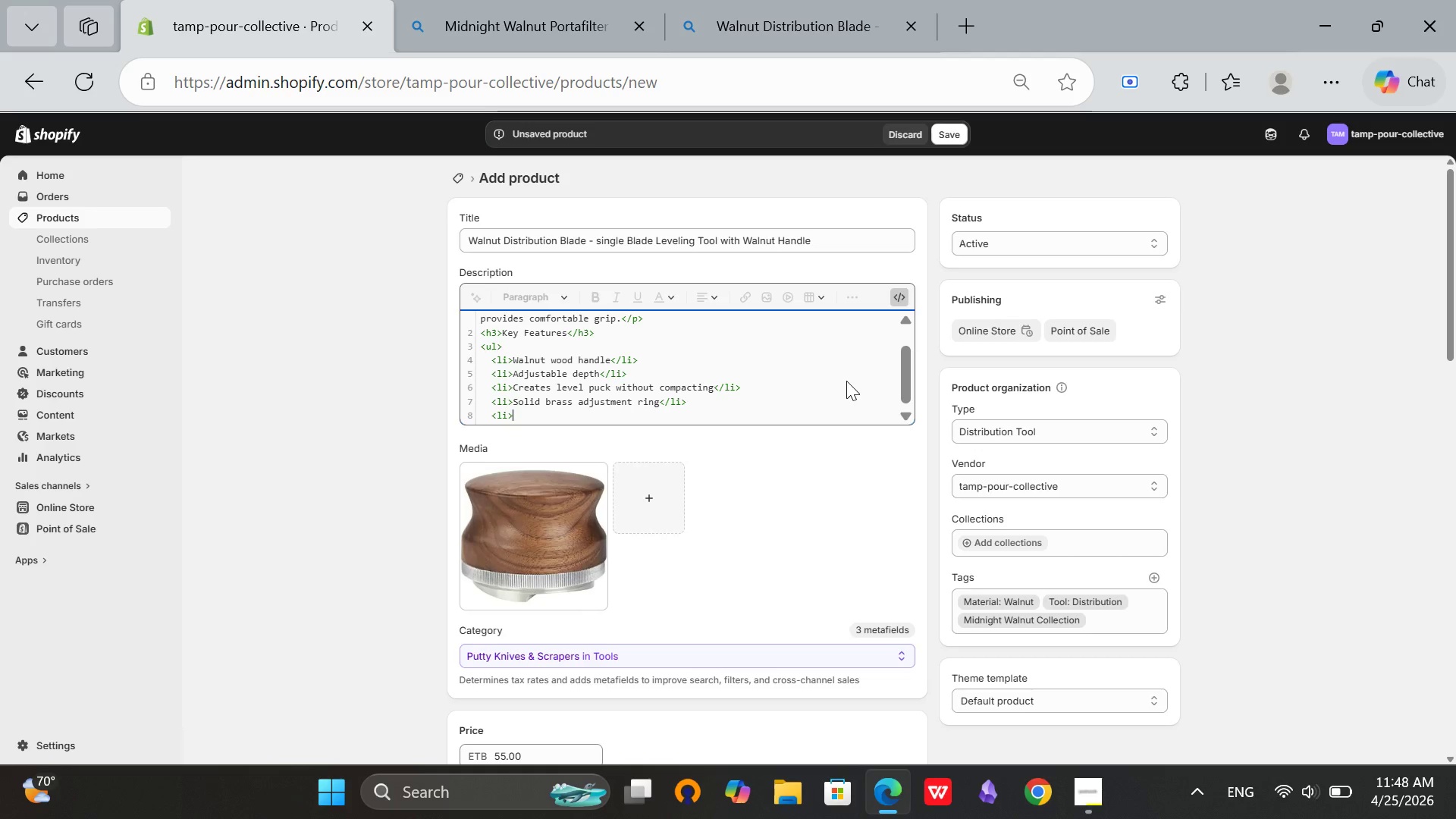 
key(Backspace)
key(Backspace)
key(Backspace)
key(Backspace)
key(Backspace)
type(</ul>)
 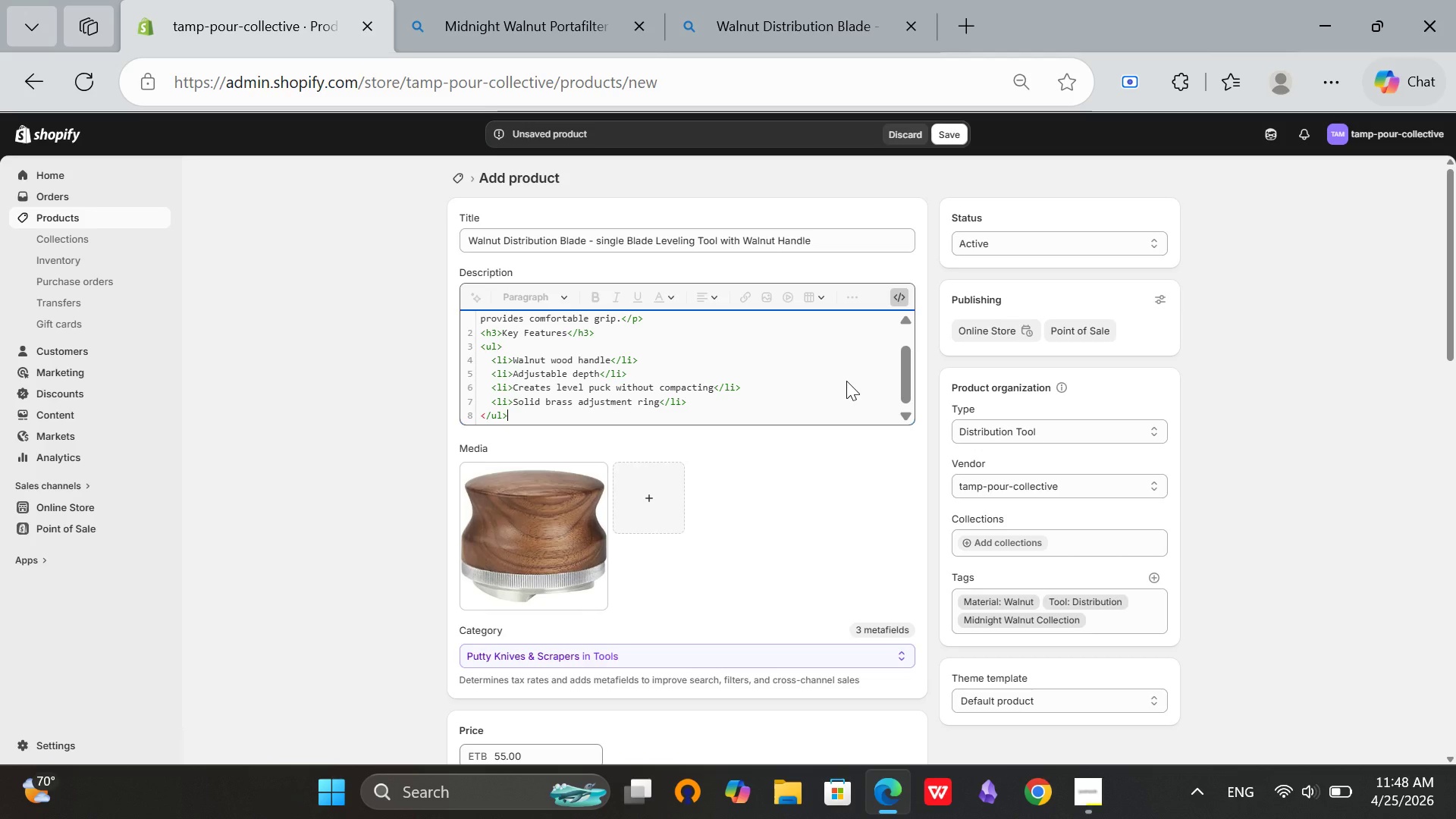 
key(Enter)
 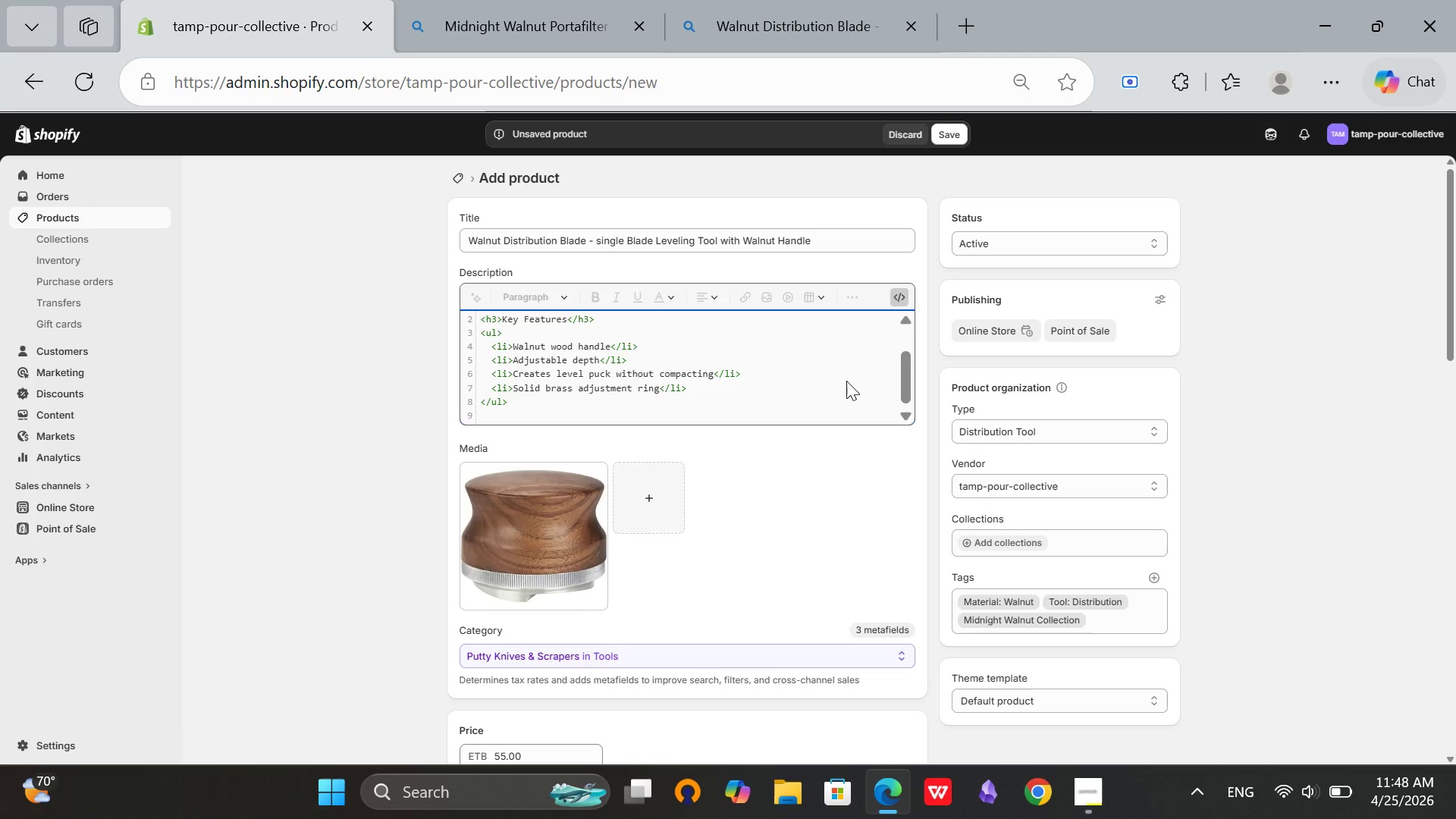 
type(<h3>)
 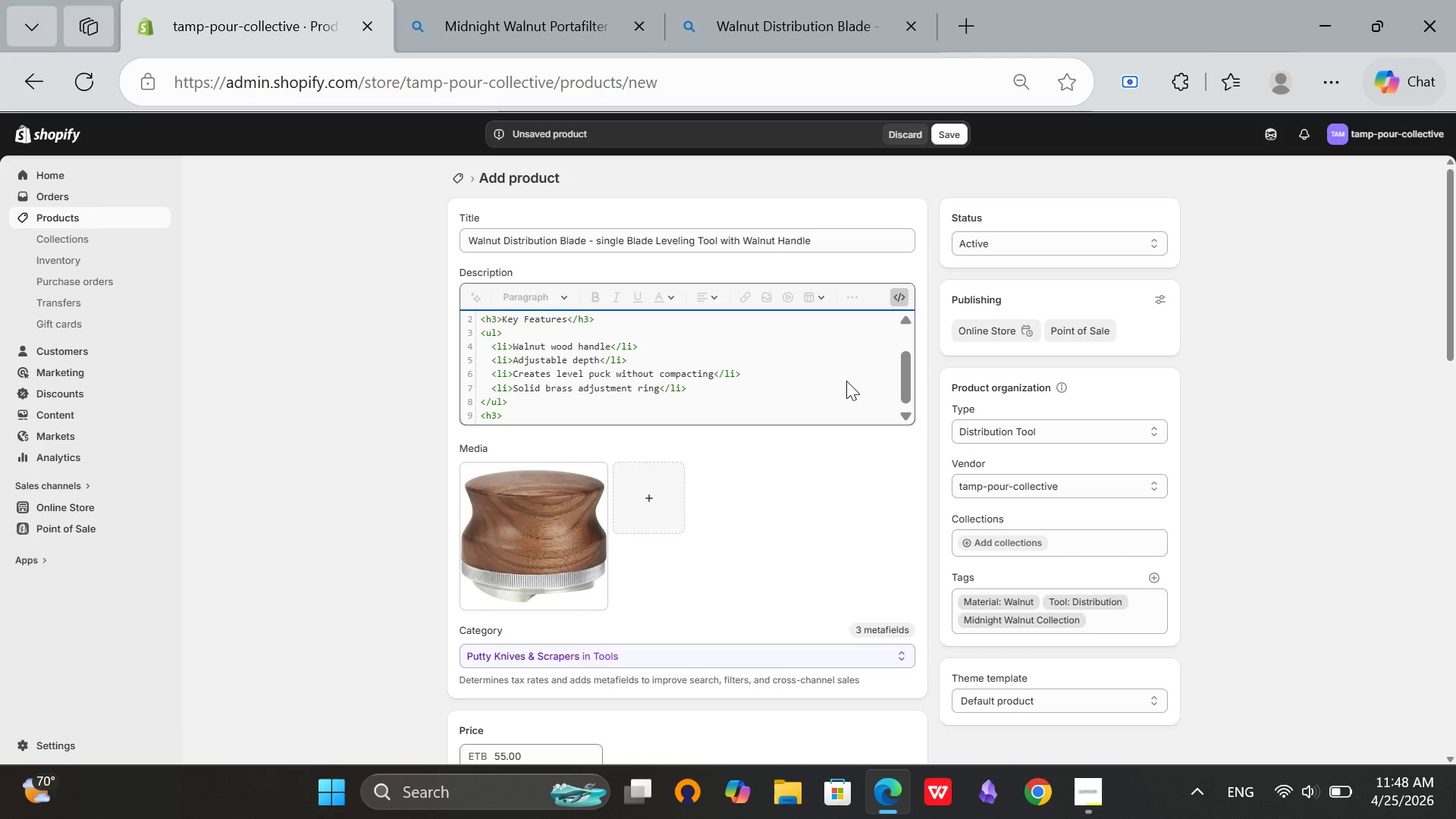 
type(Why Baristas Love It</h3>)
 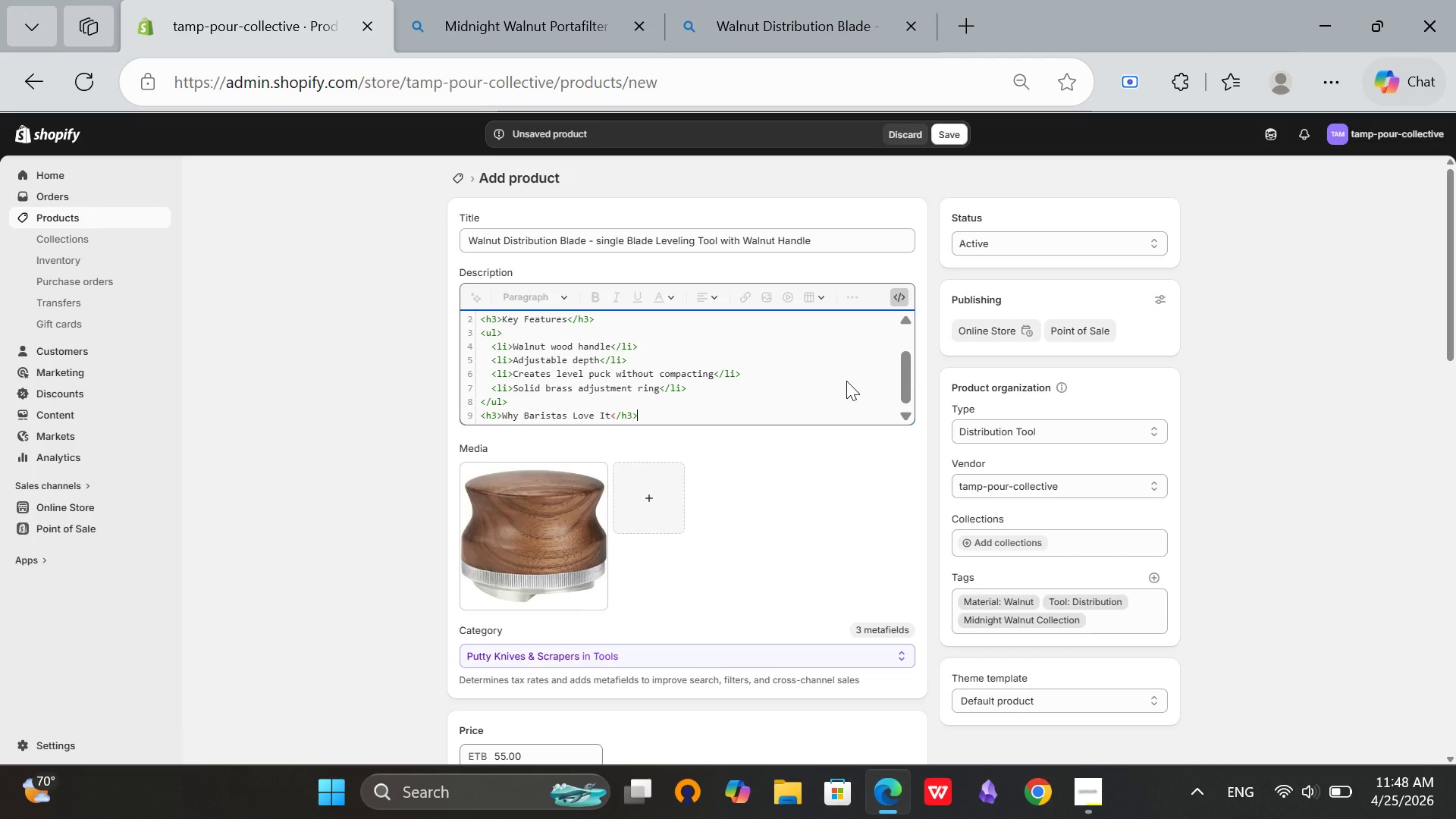 
wait(13.44)
 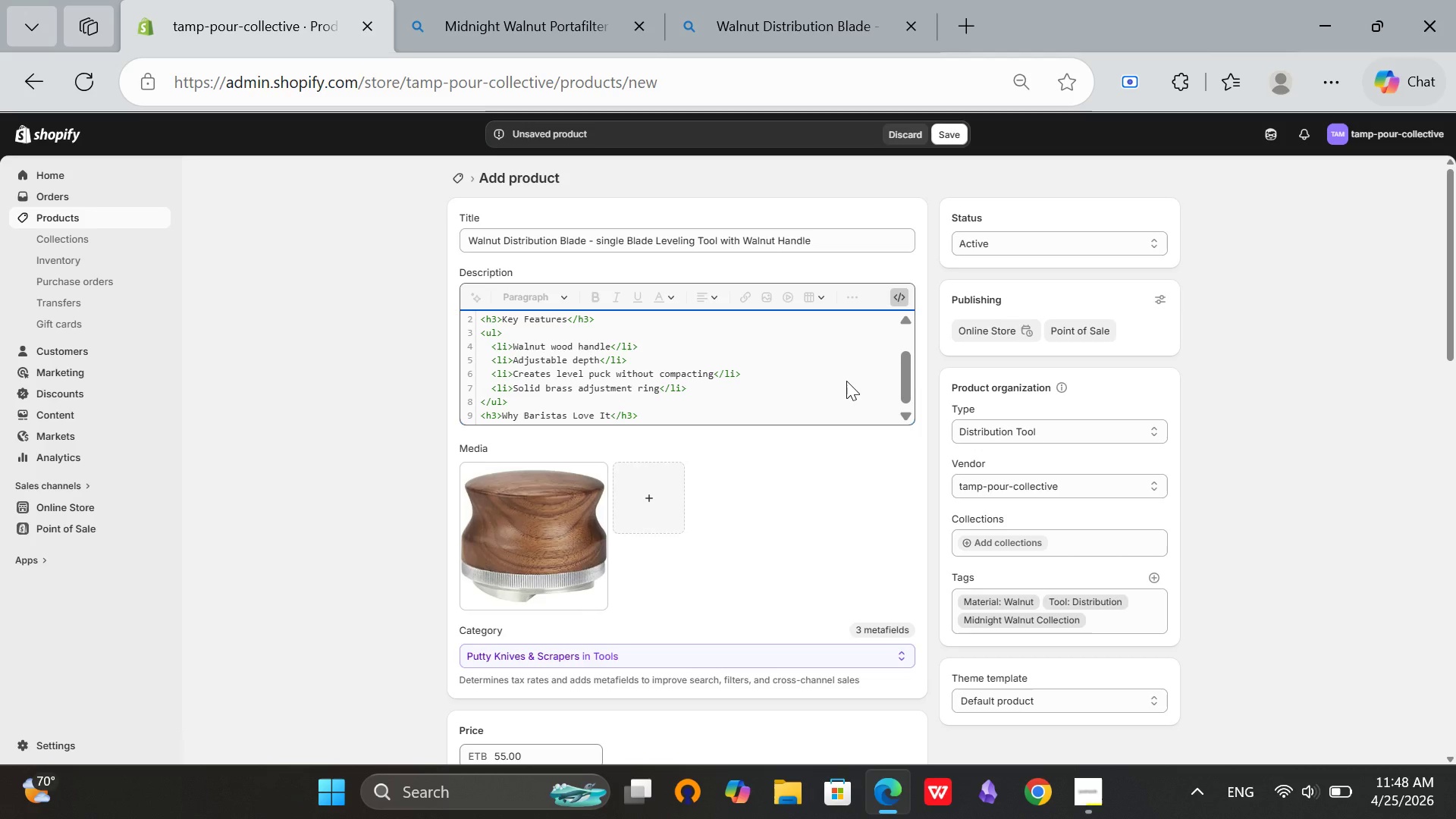 
key(Enter)
 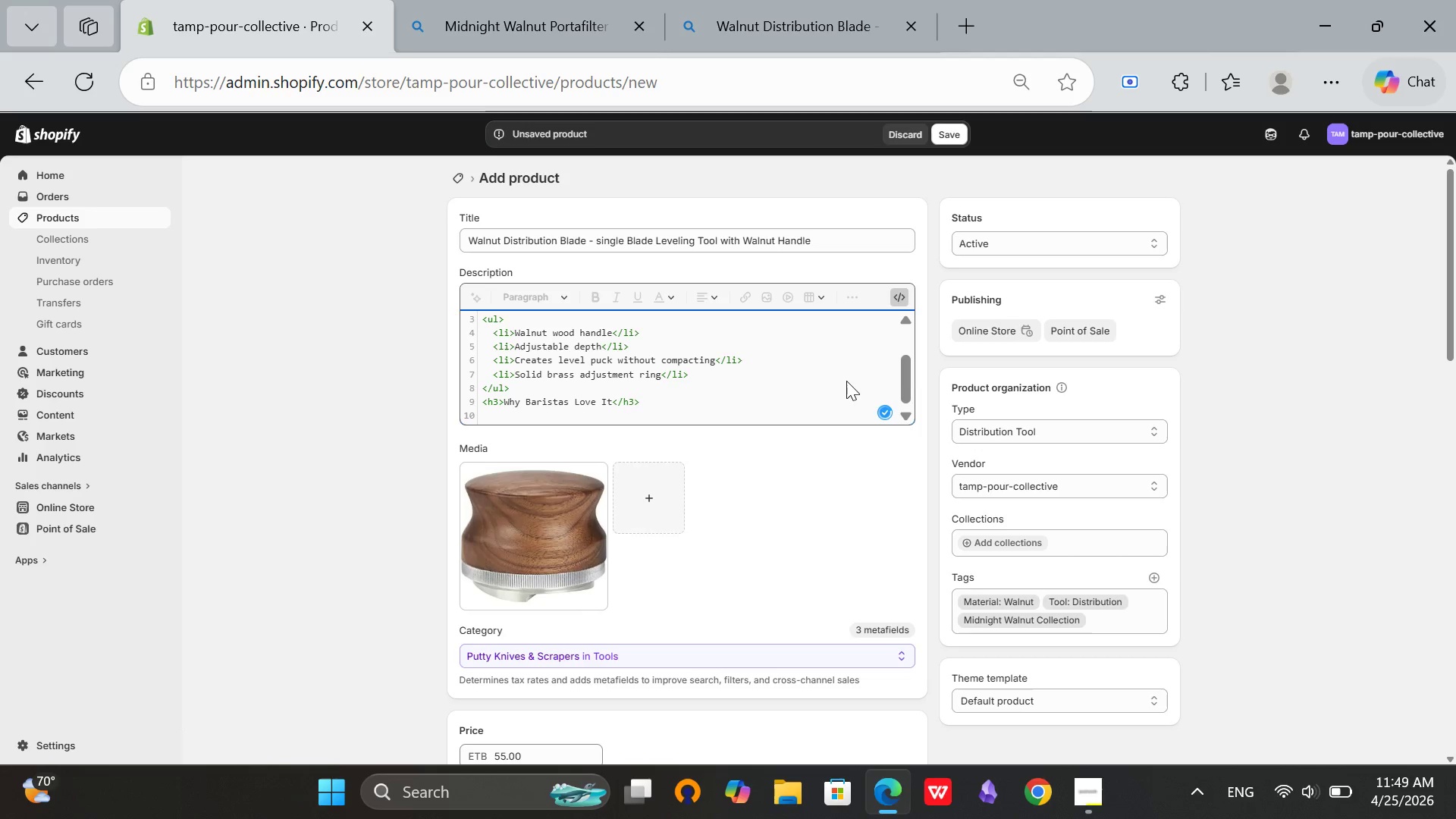 
key(Shift+ShiftRight)
 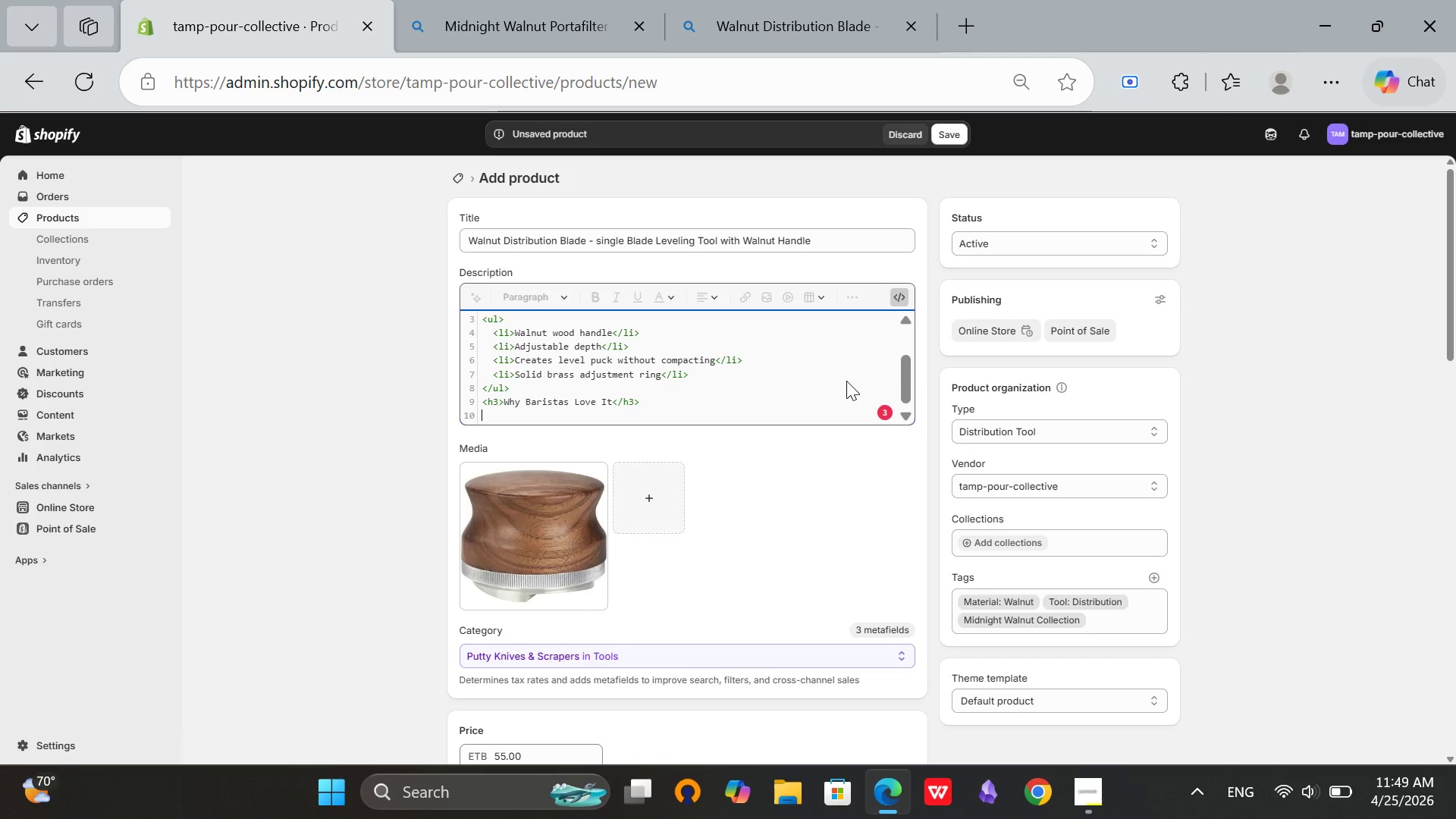 
key(Shift+Comma)
 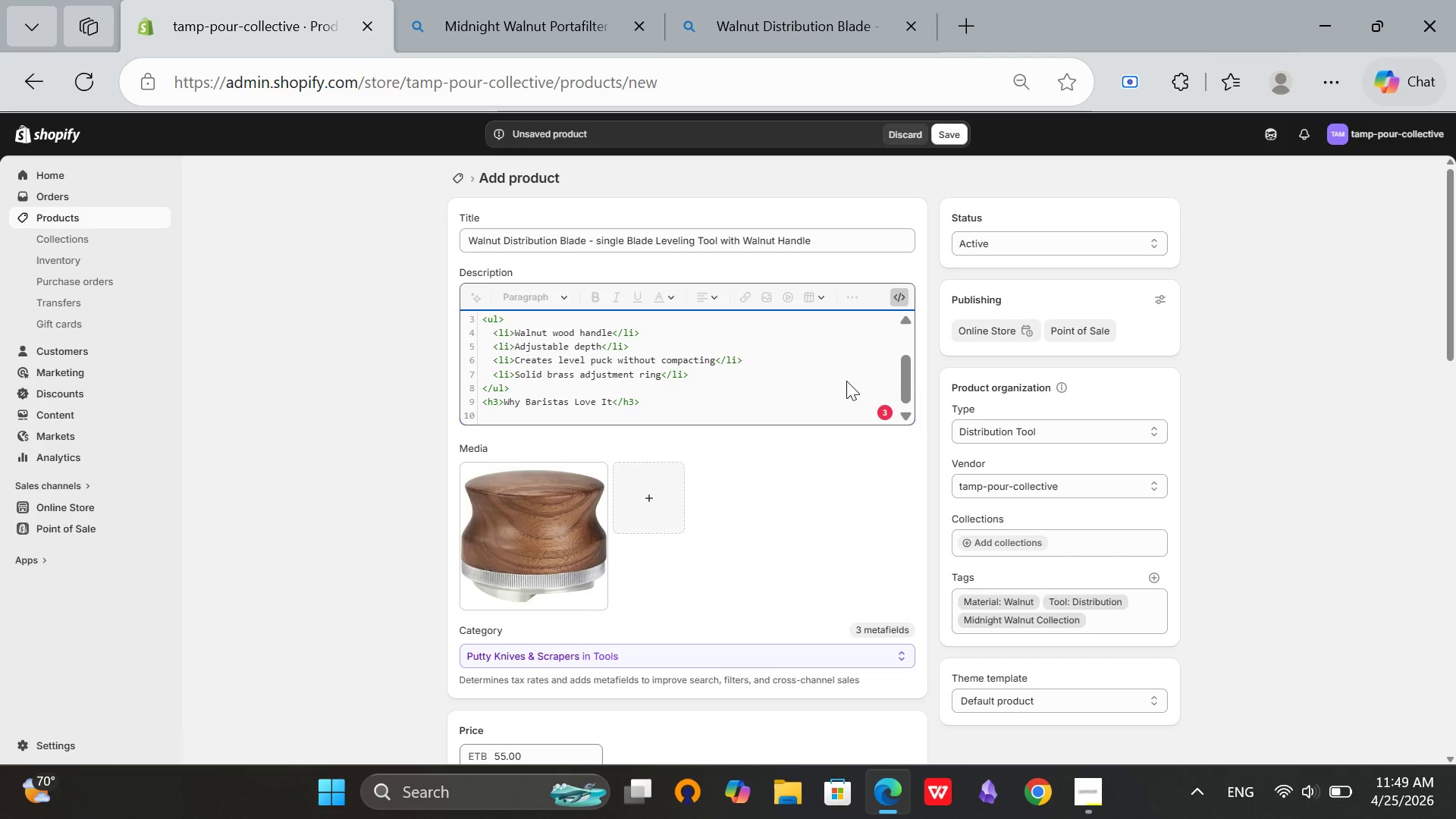 
key(P)
 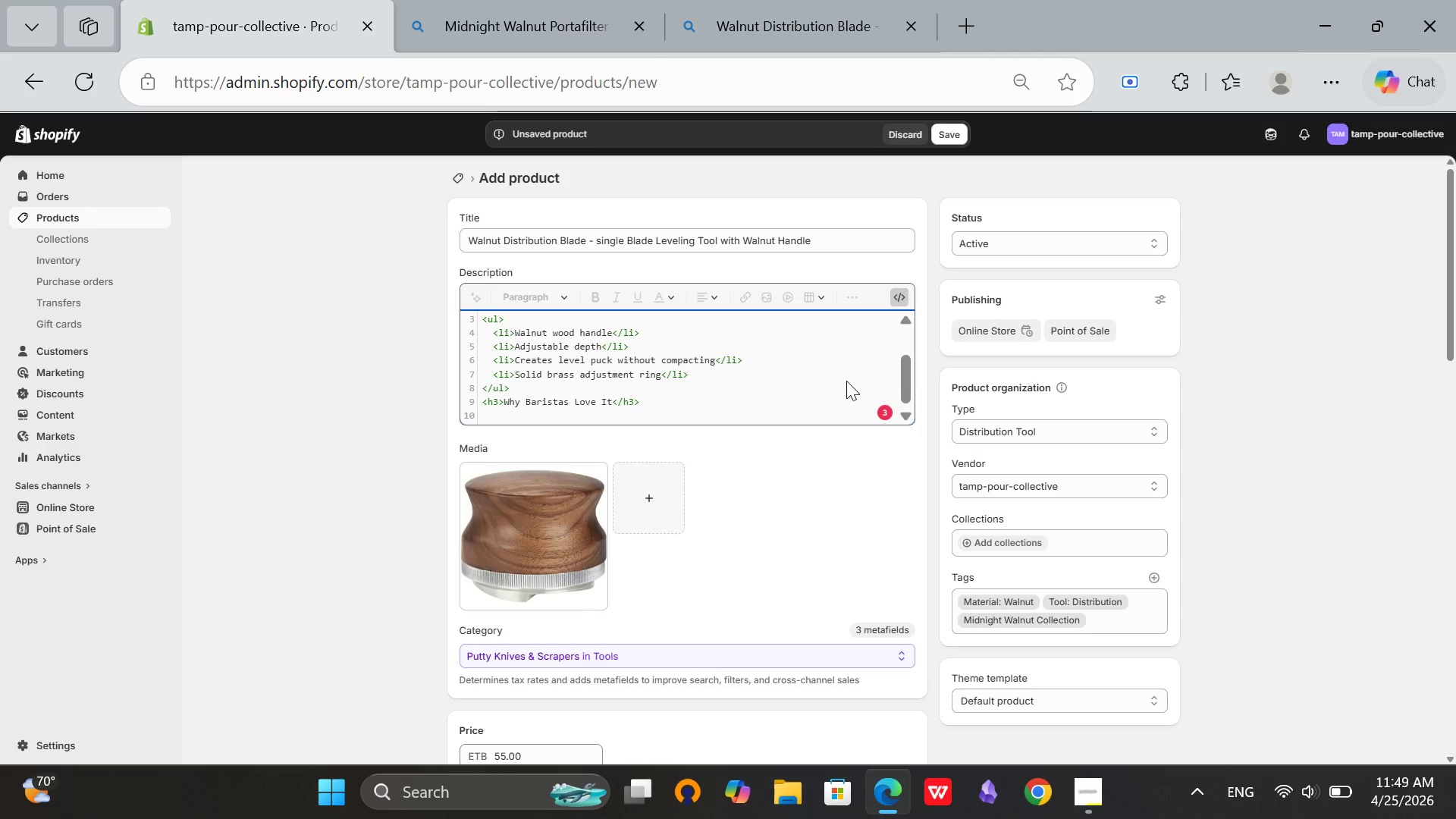 
key(Shift+Period)
 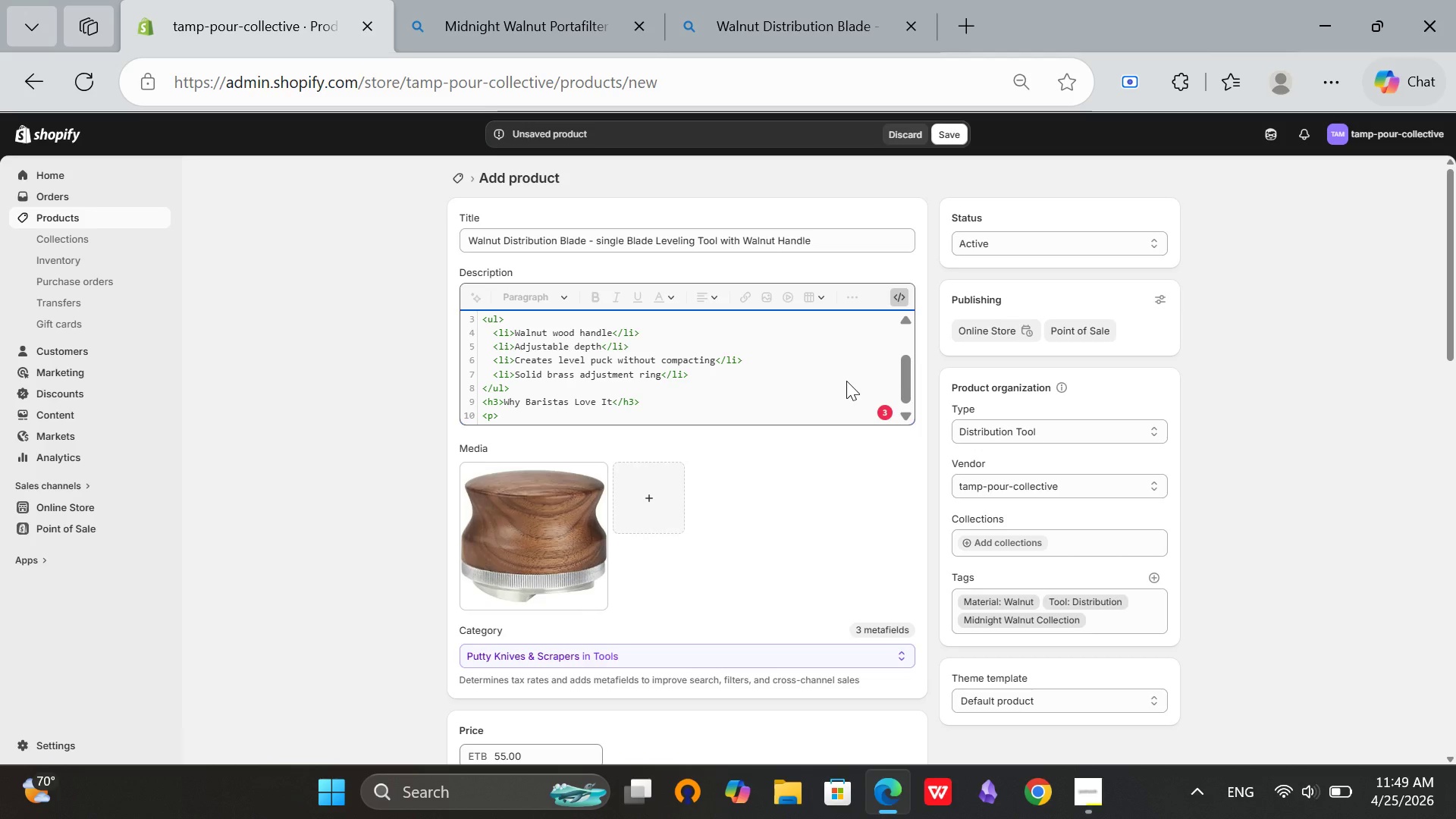 
wait(12.39)
 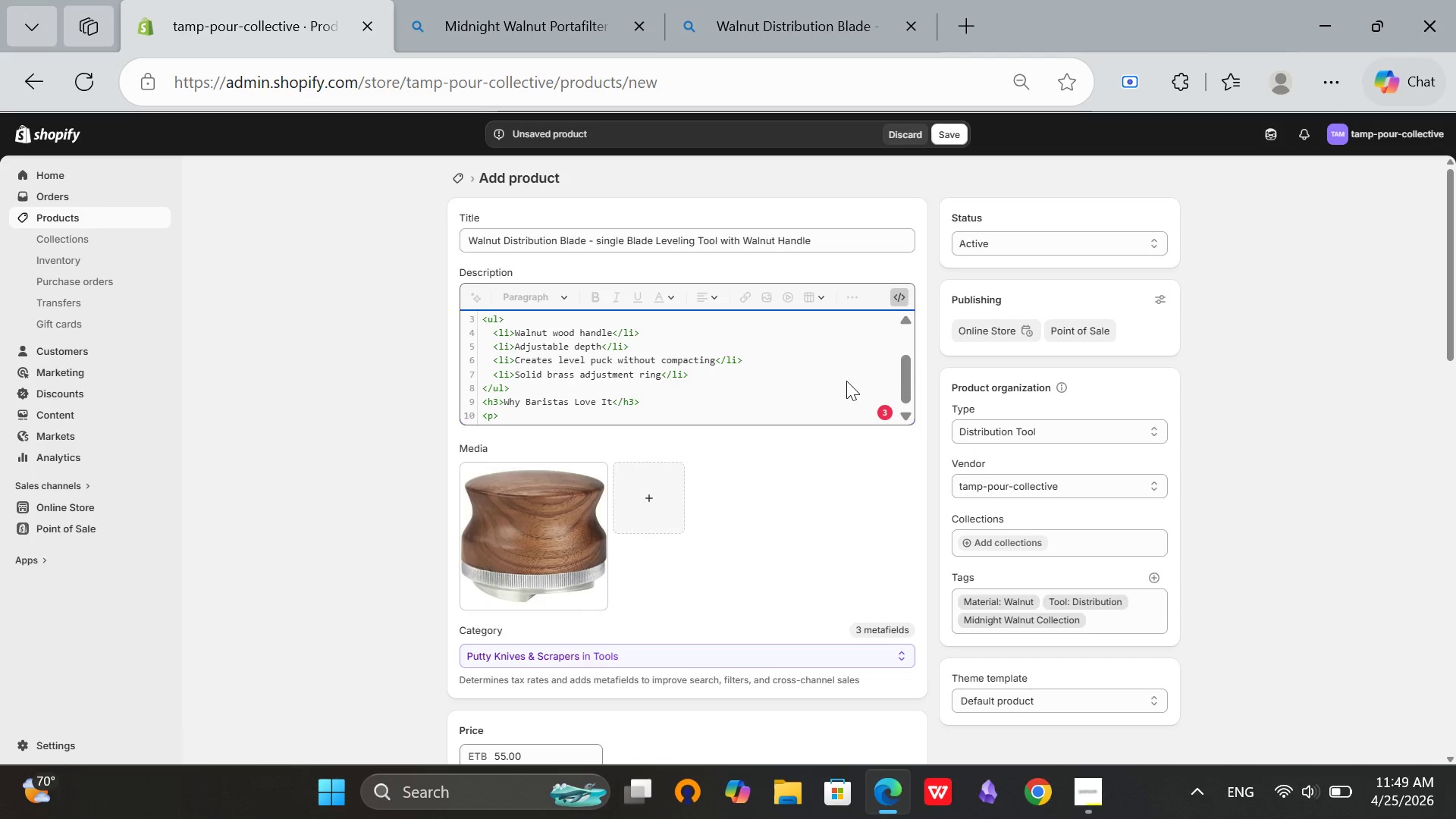 
type(Faster than)
 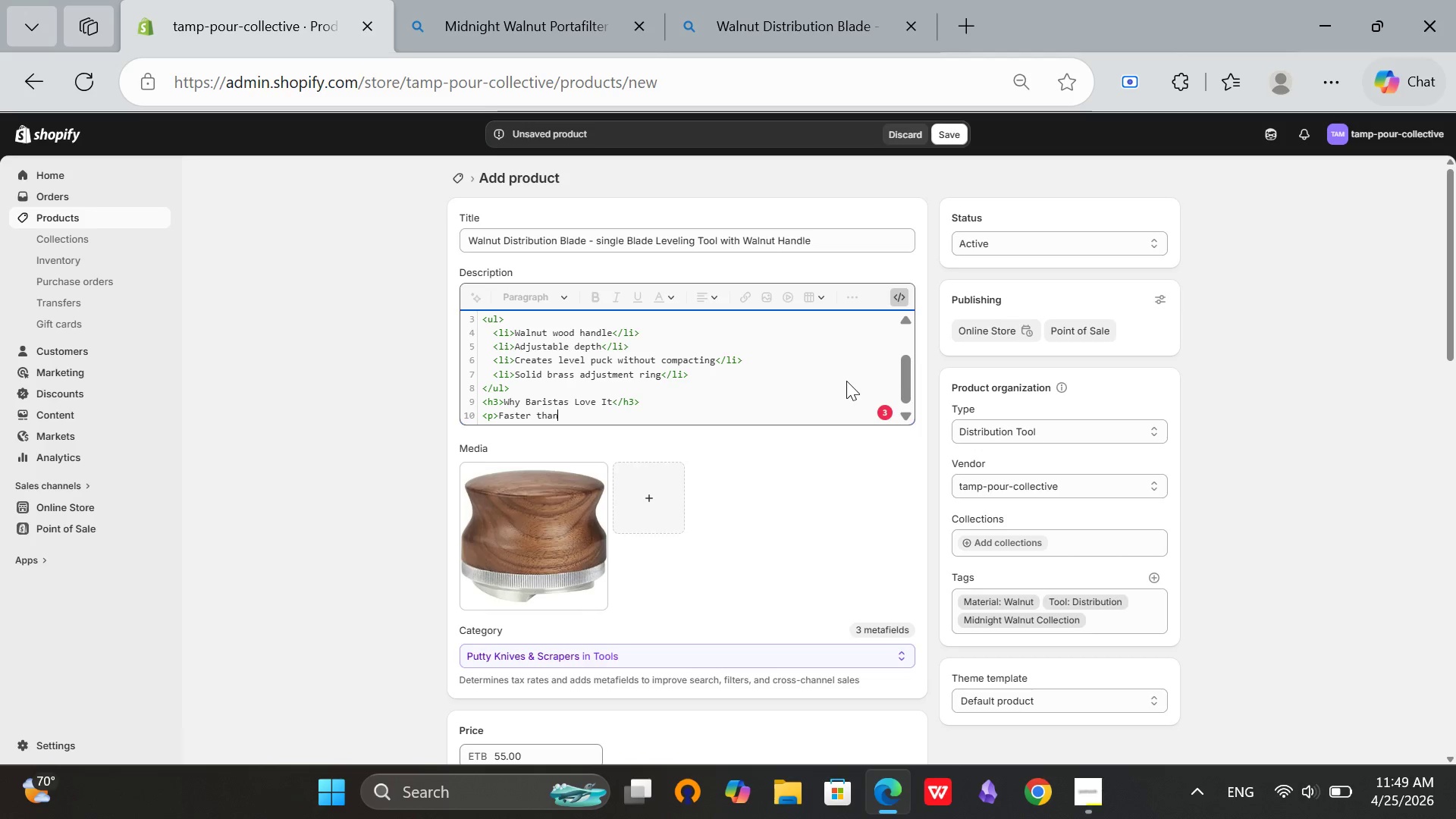 
key(Space)
 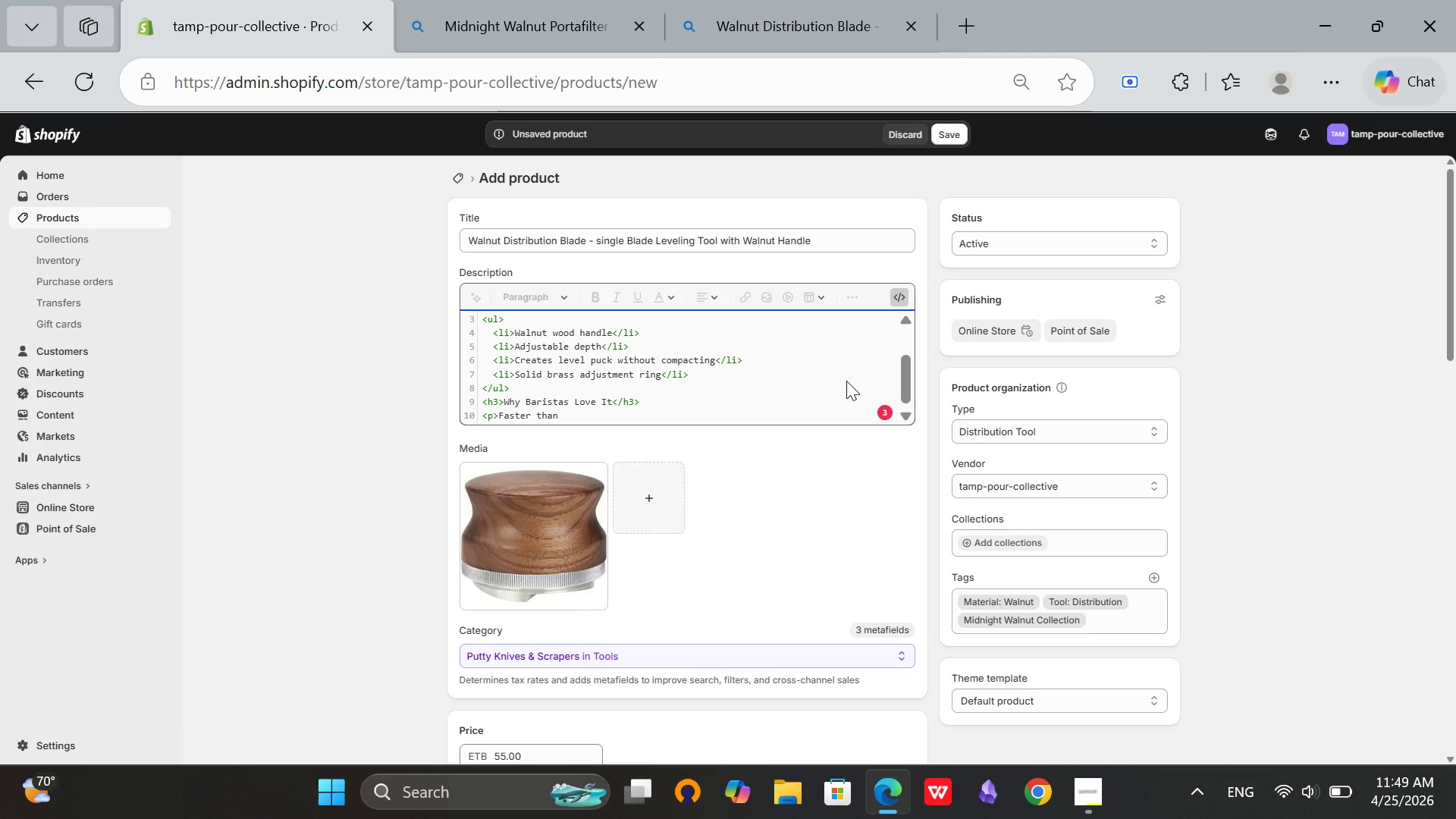 
wait(14.55)
 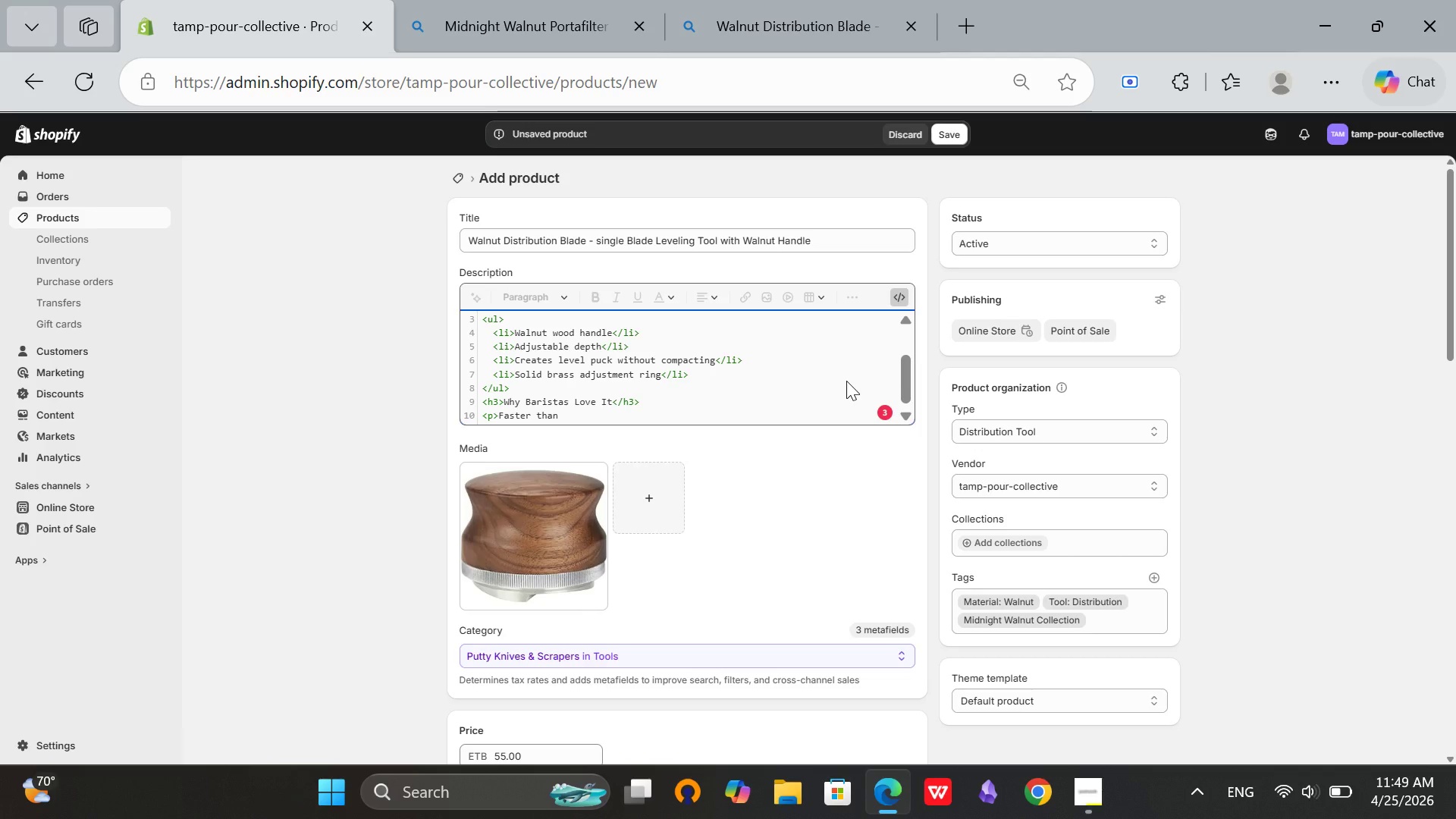 
type(wedge tools. The single blade creates perfect surface)
 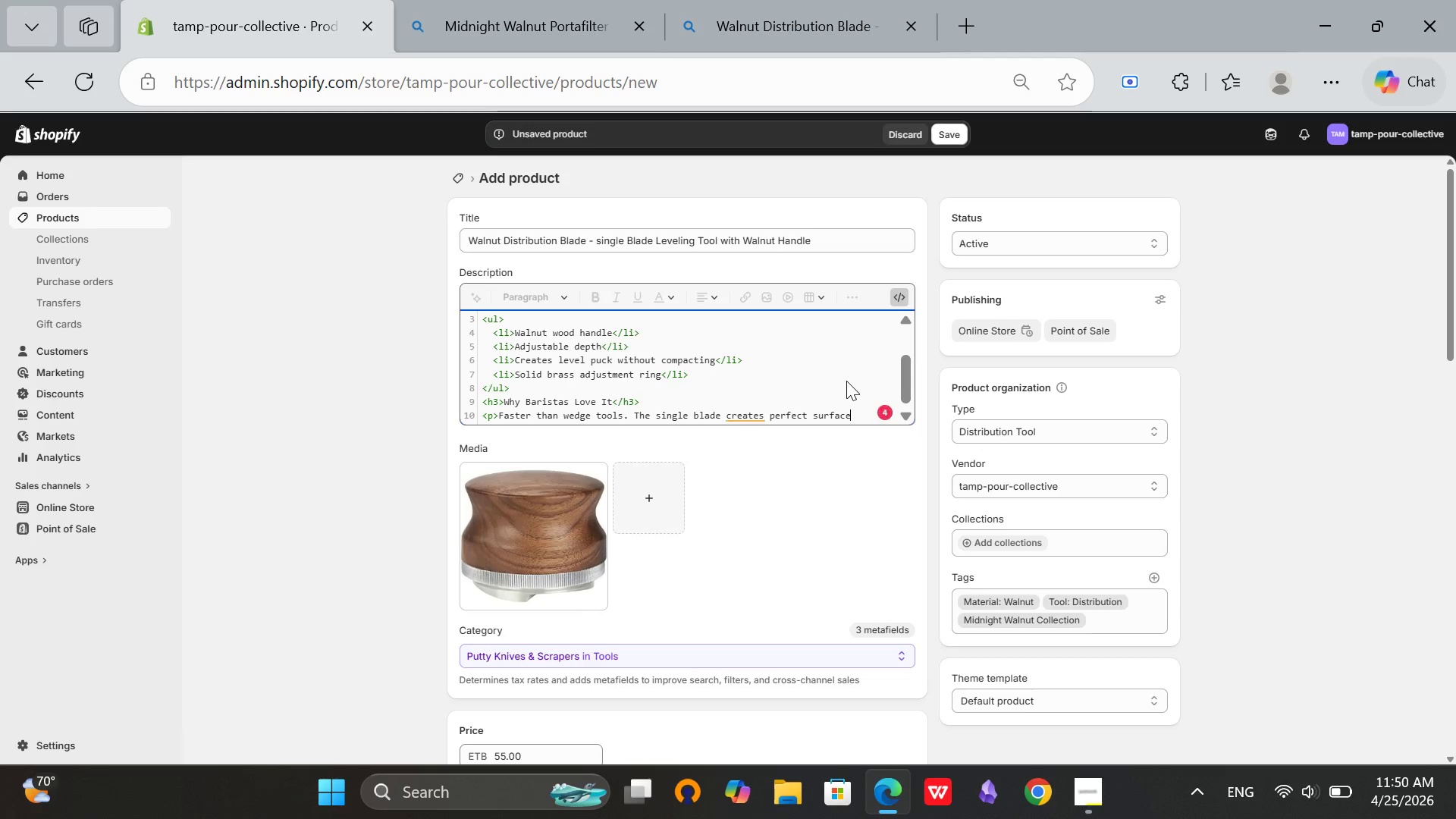 
type( tension. Simple, )
 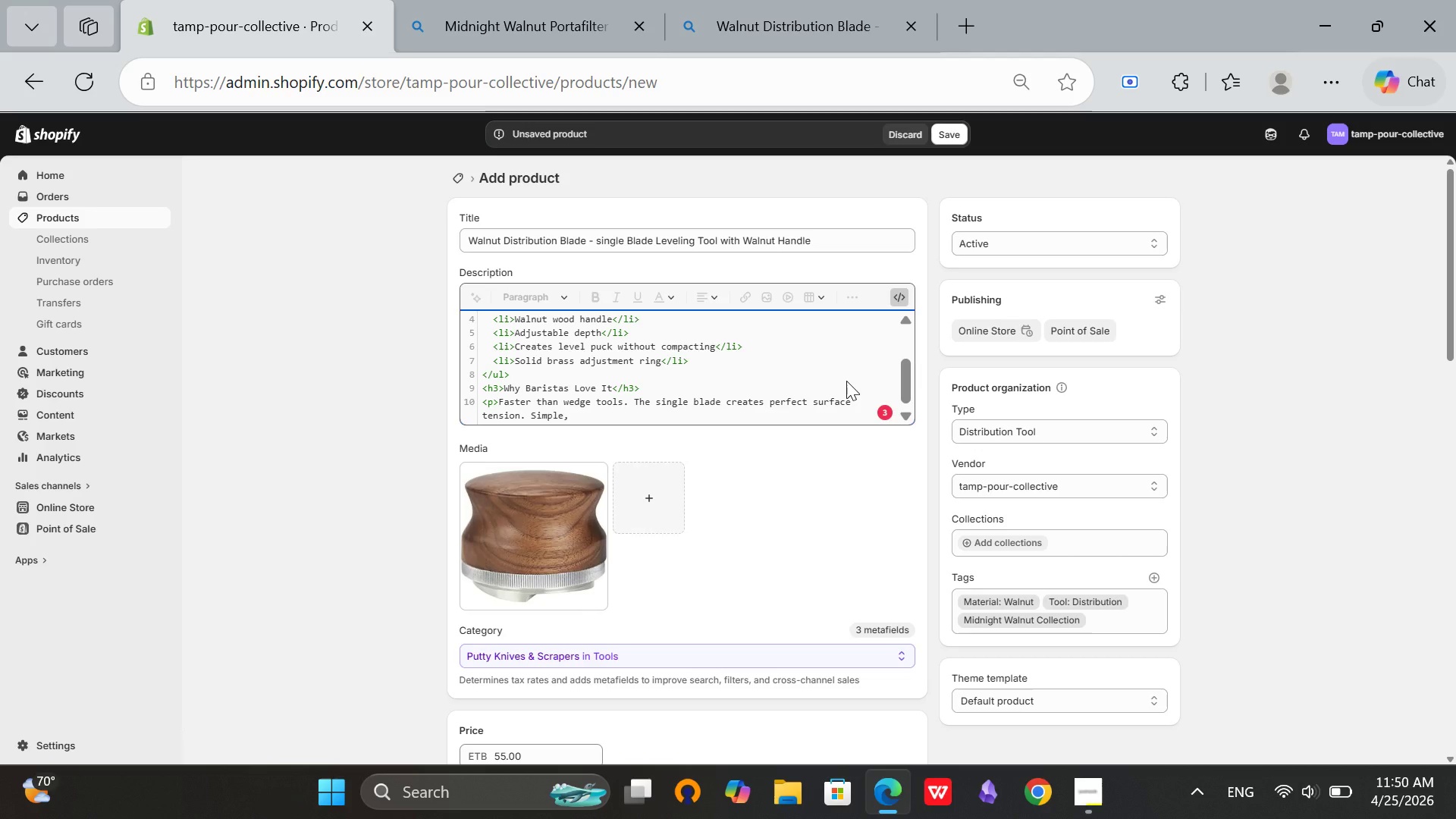 
wait(13.17)
 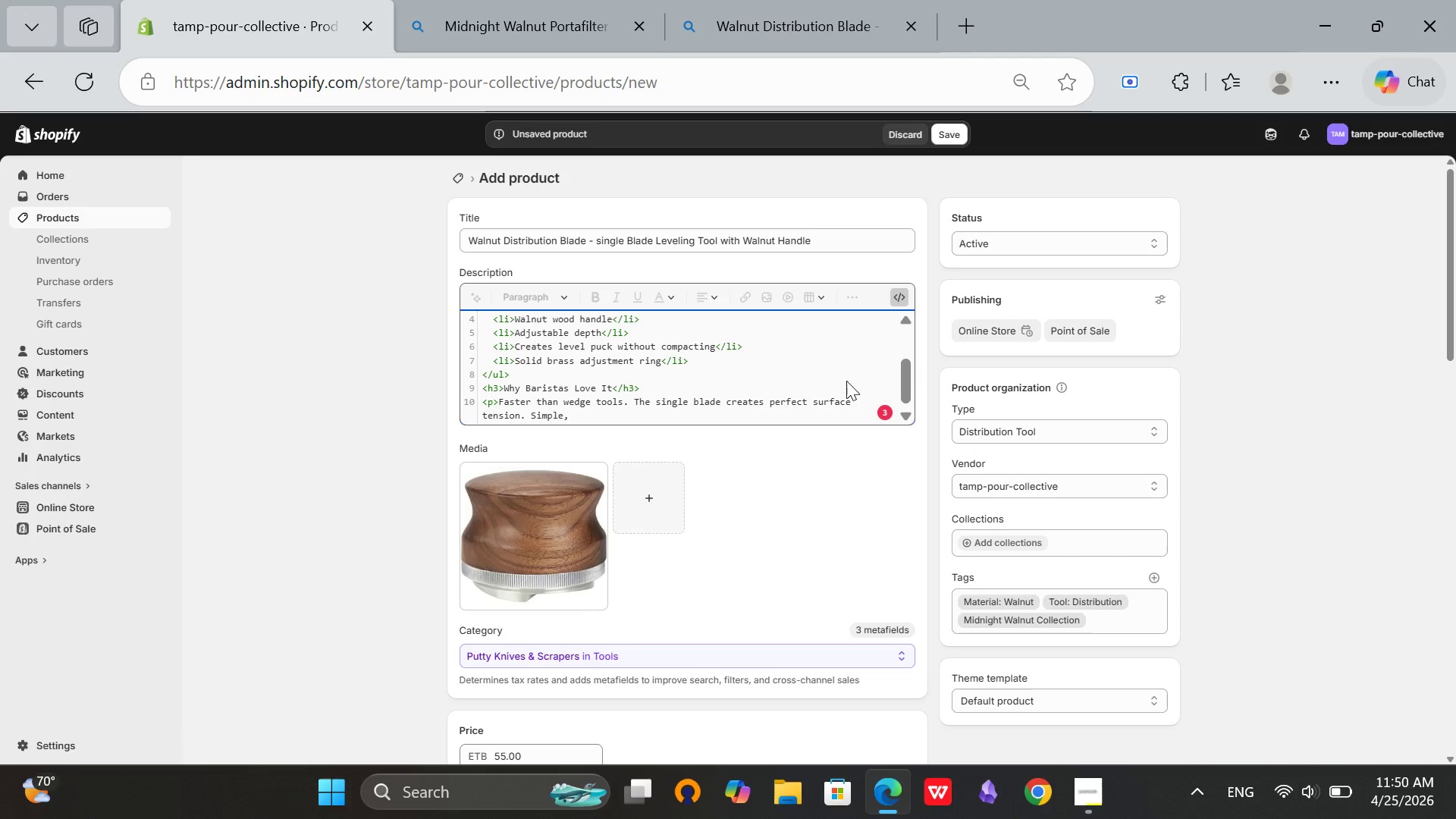 
type(elegant, effective)
 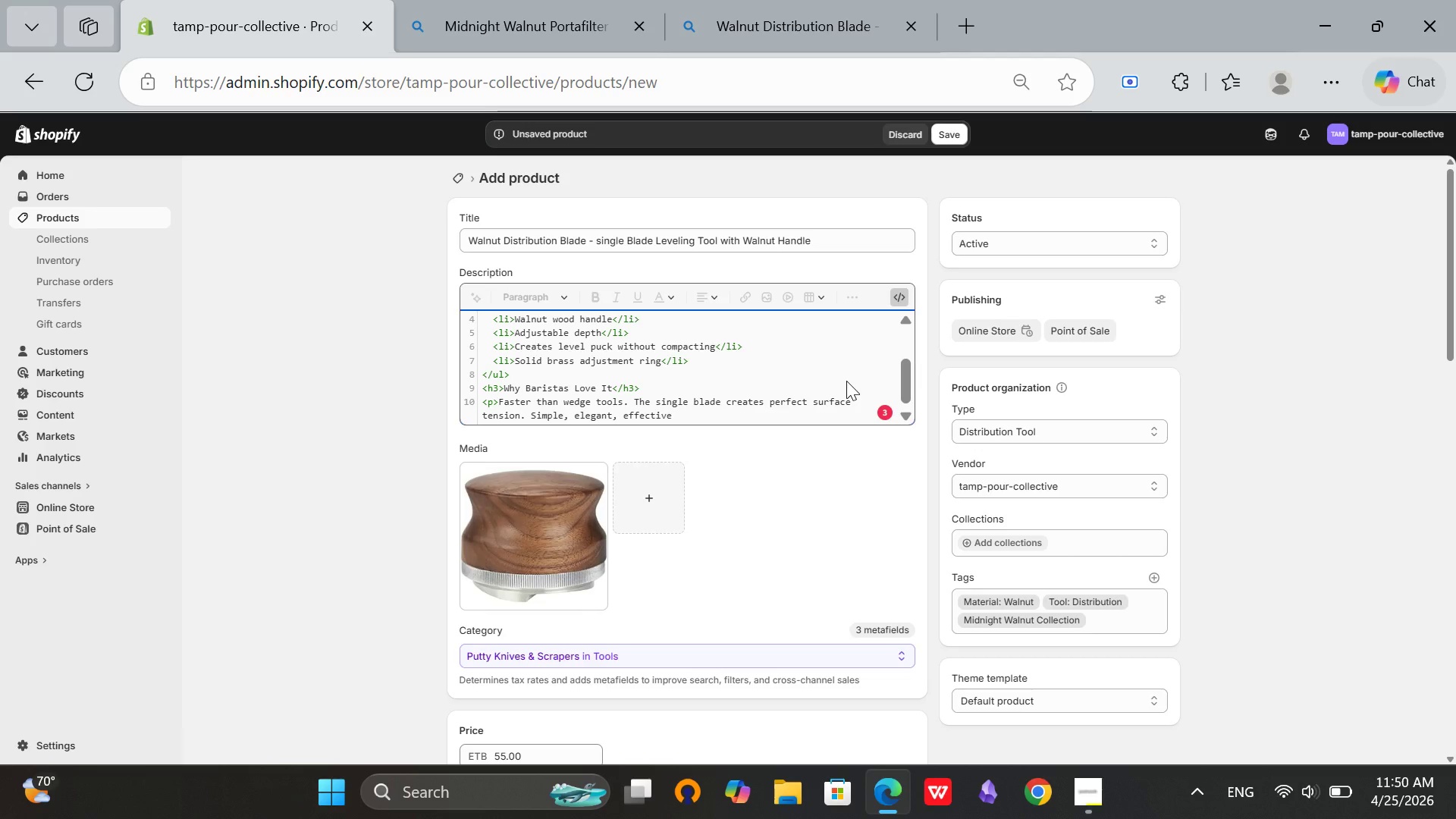 
wait(6.31)
 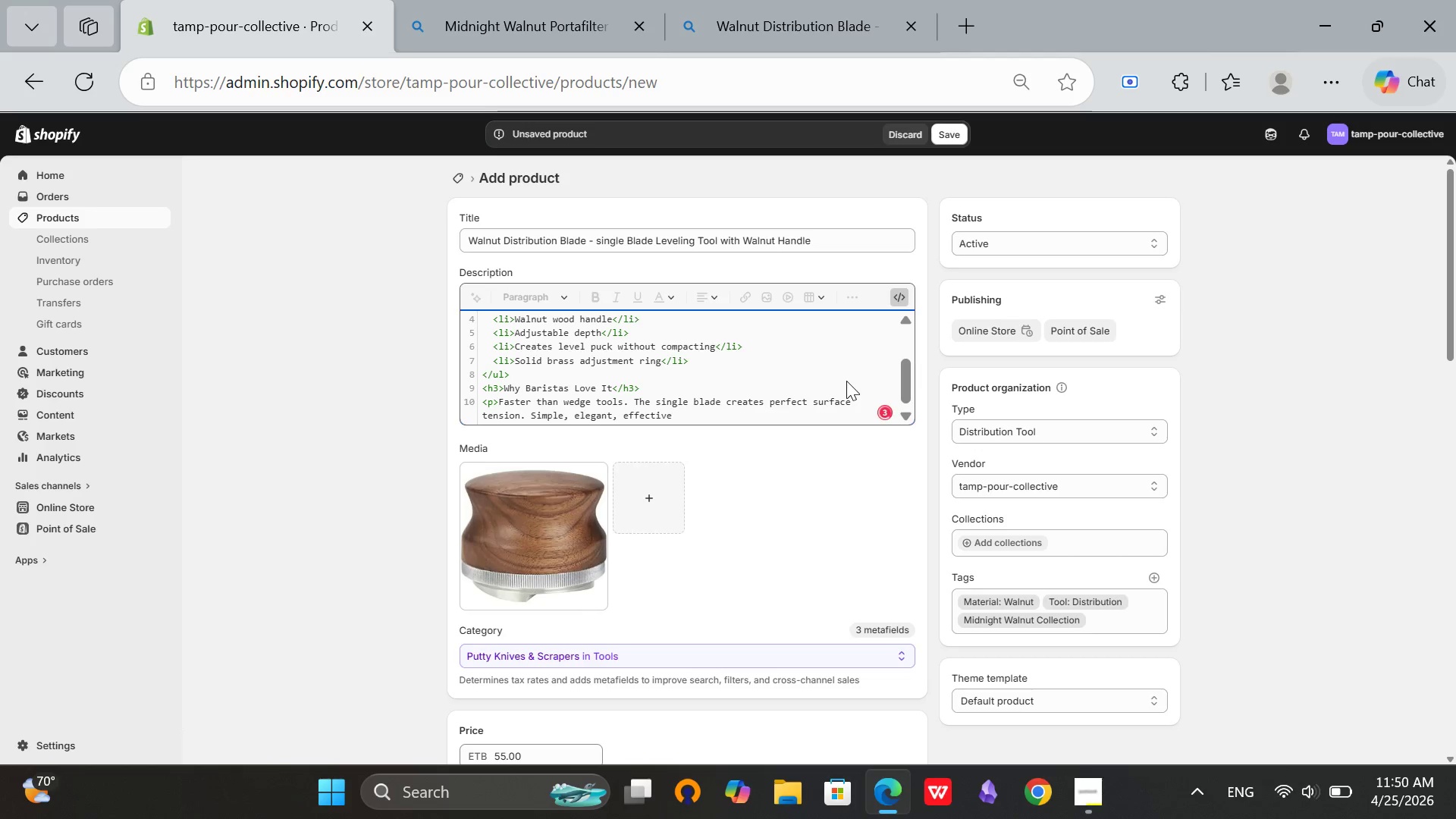 
key(Comma)
 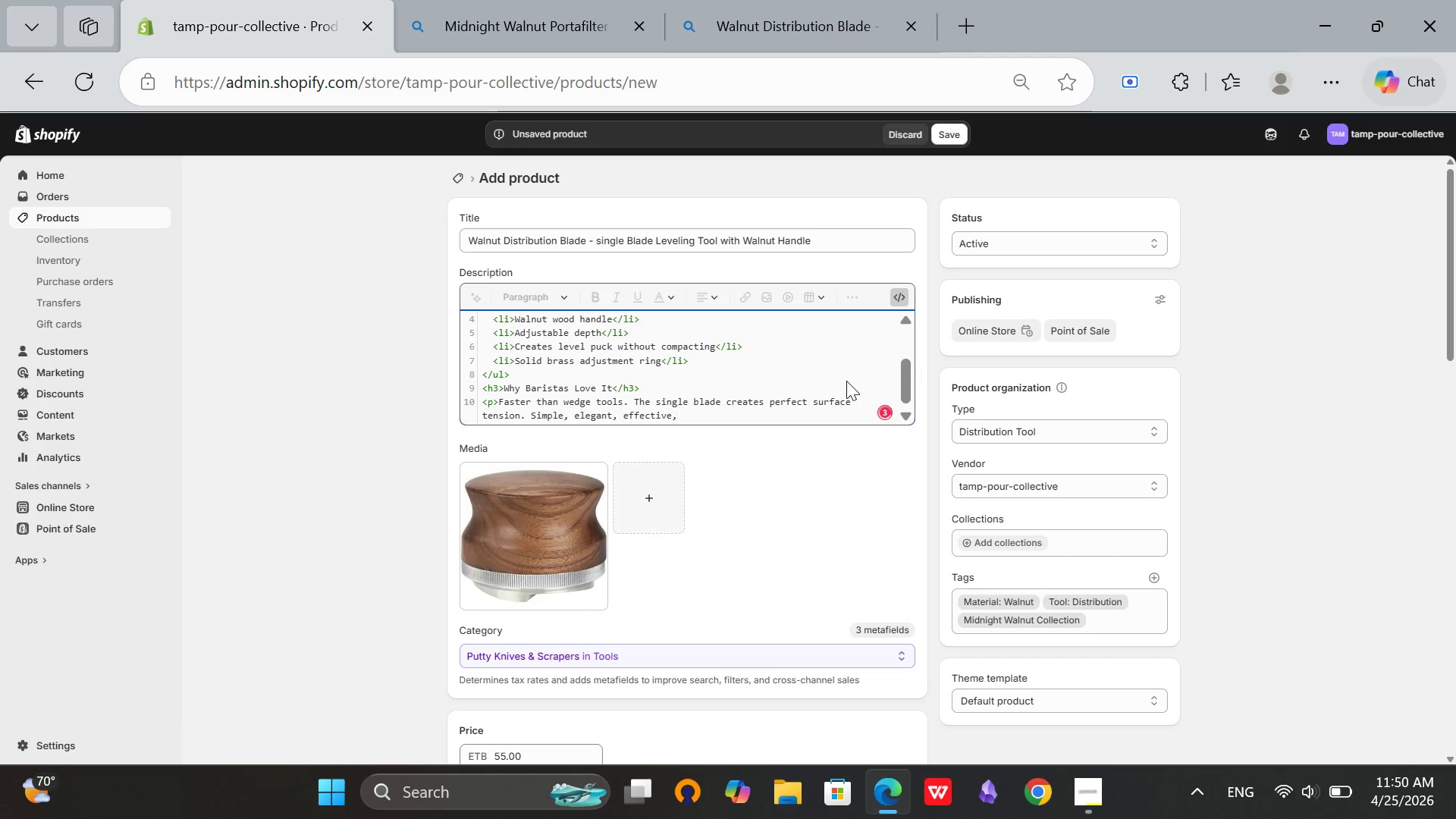 
key(Backspace)
type(. A essential tool for serious baristas.)
 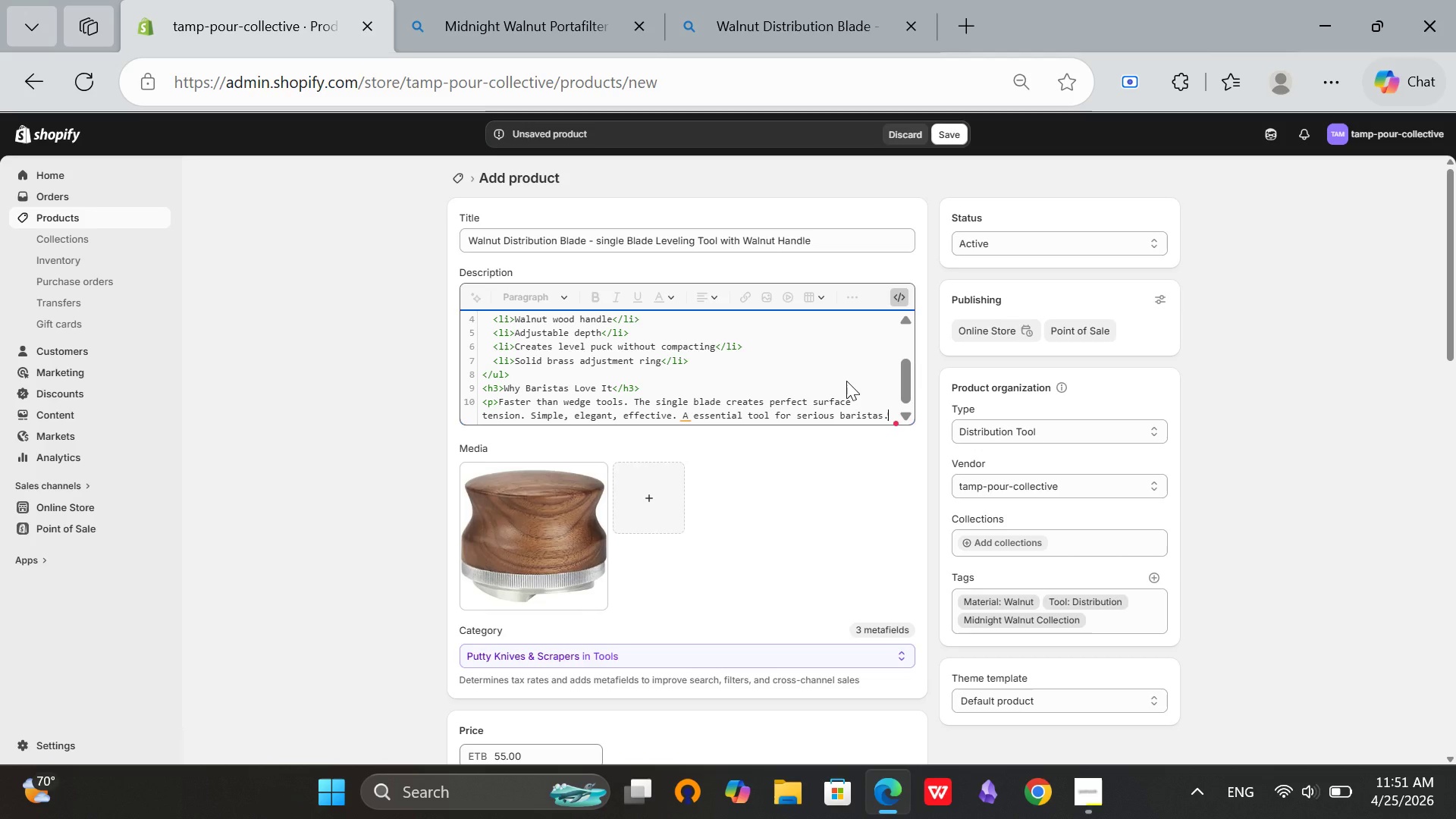 
scroll: coordinate [846, 381], scroll_direction: down, amount: 2.0
 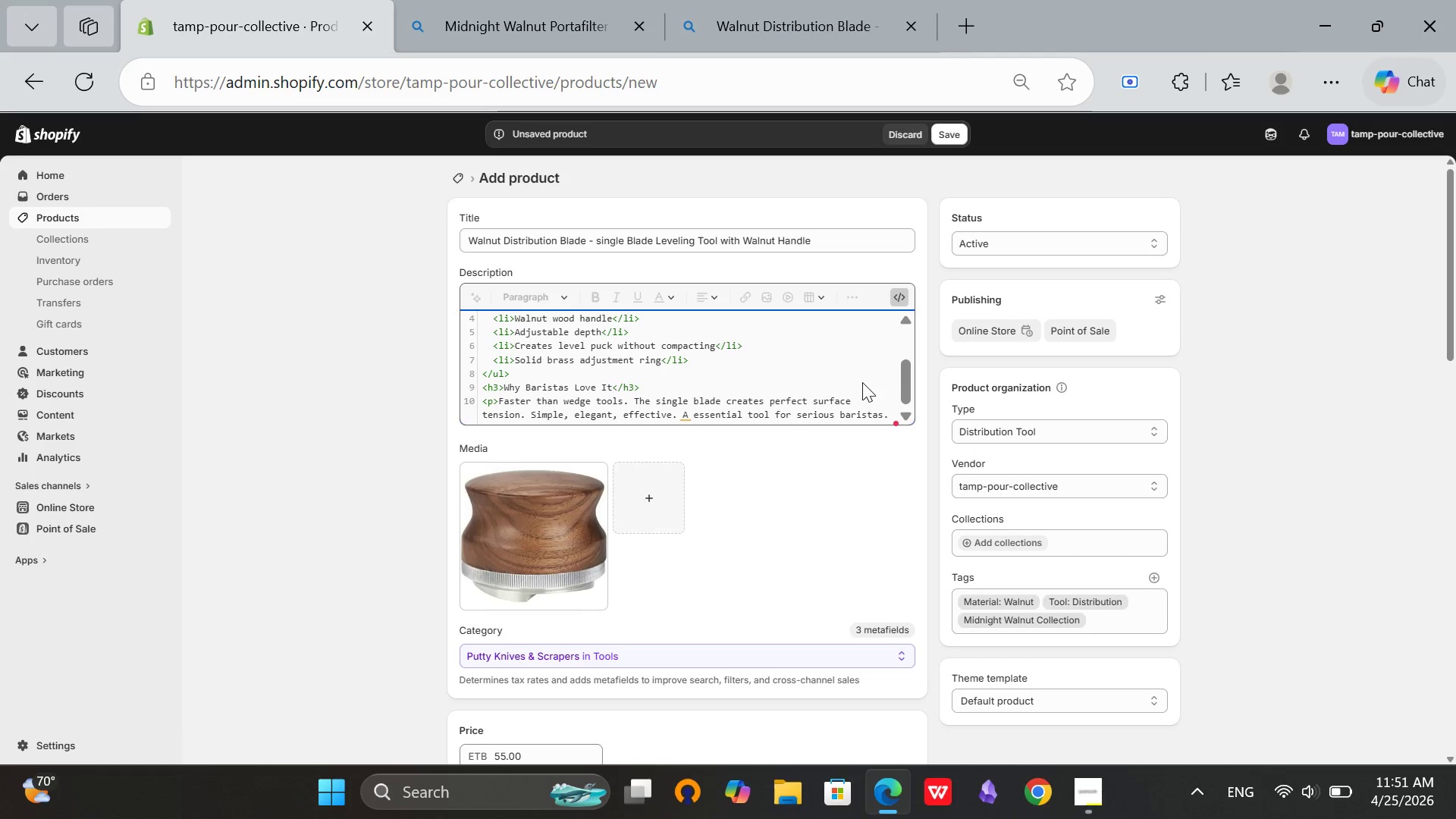 
key(Shift+Comma)
 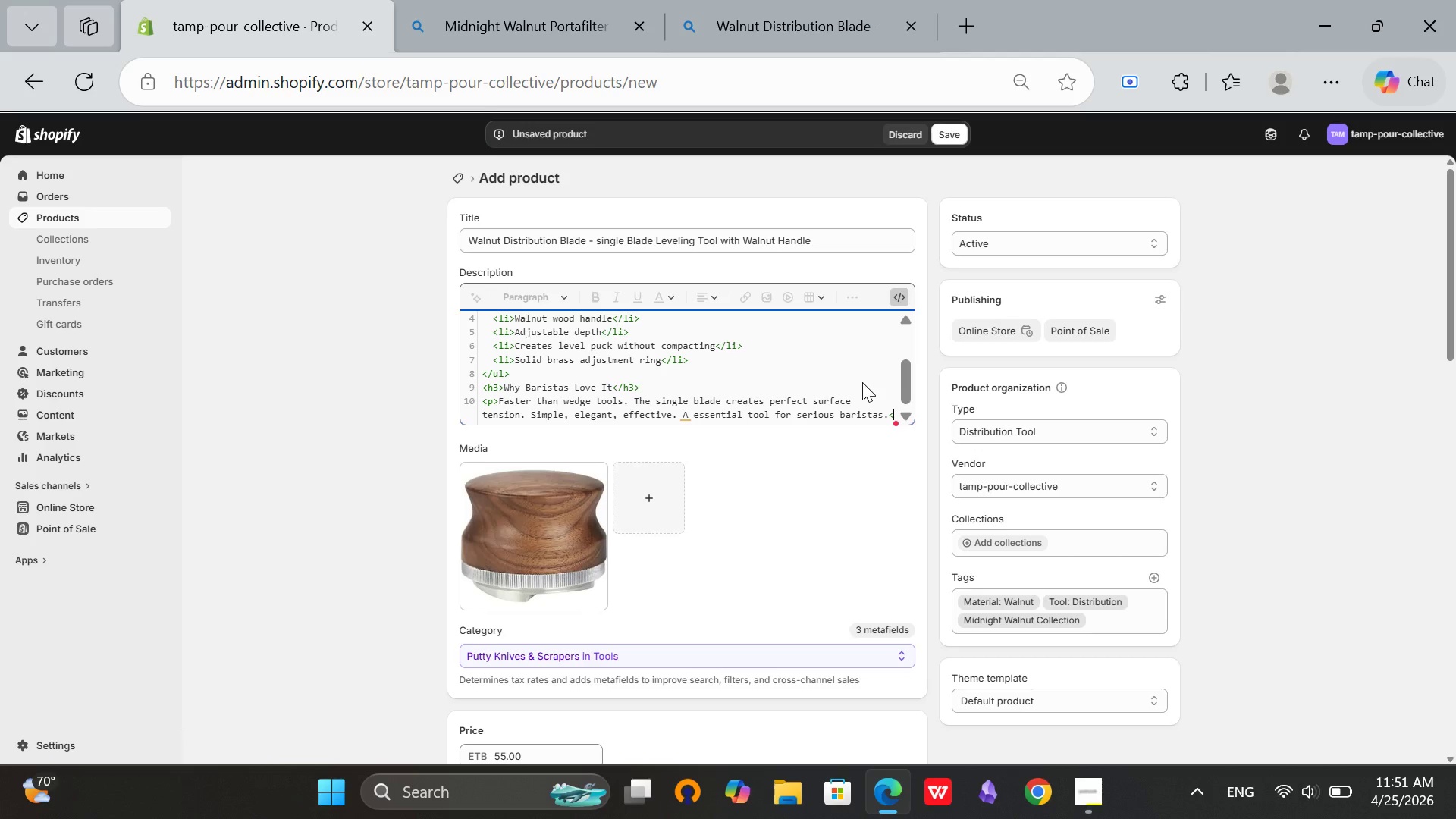 
key(Slash)
 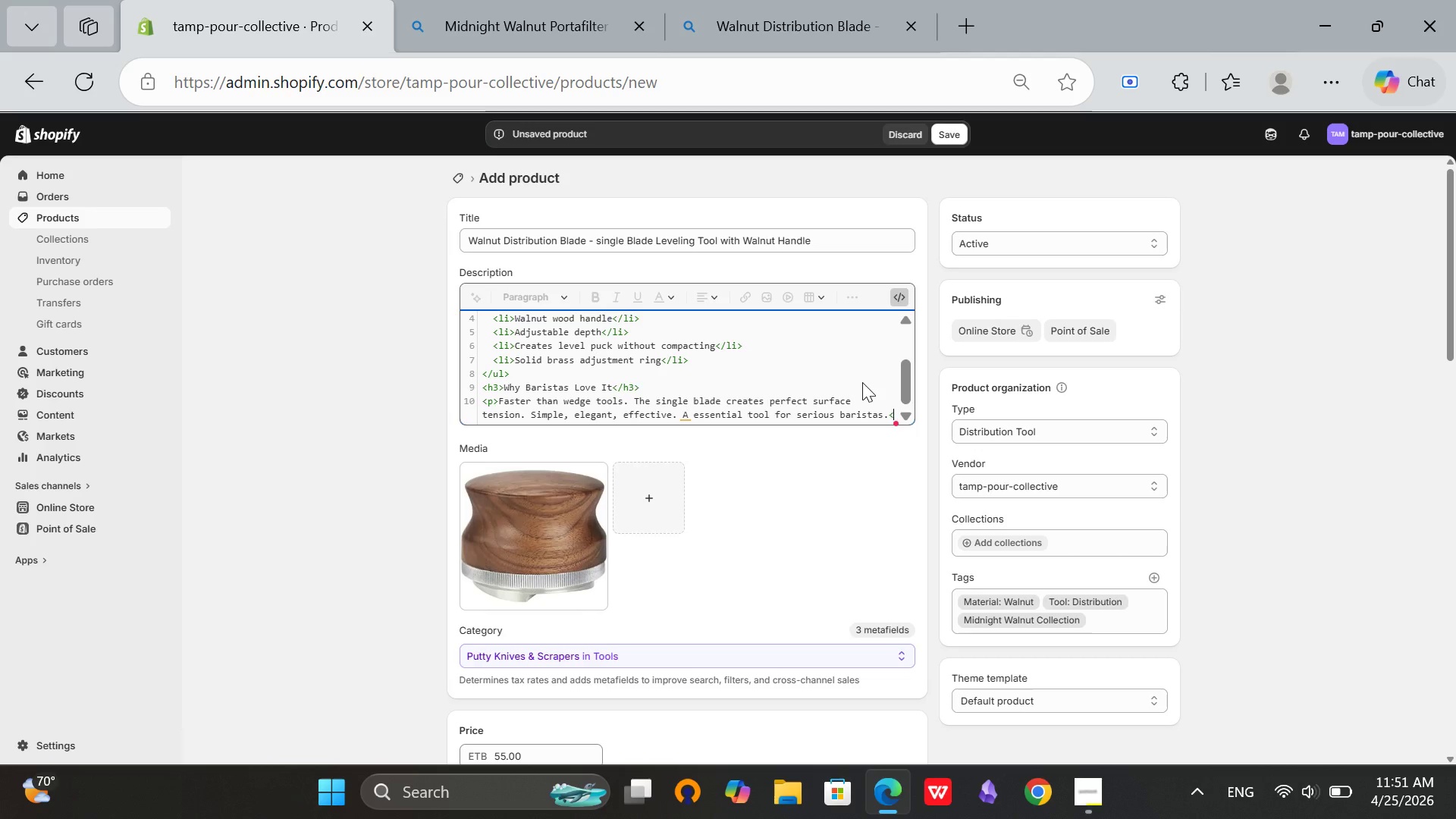 
key(P)
 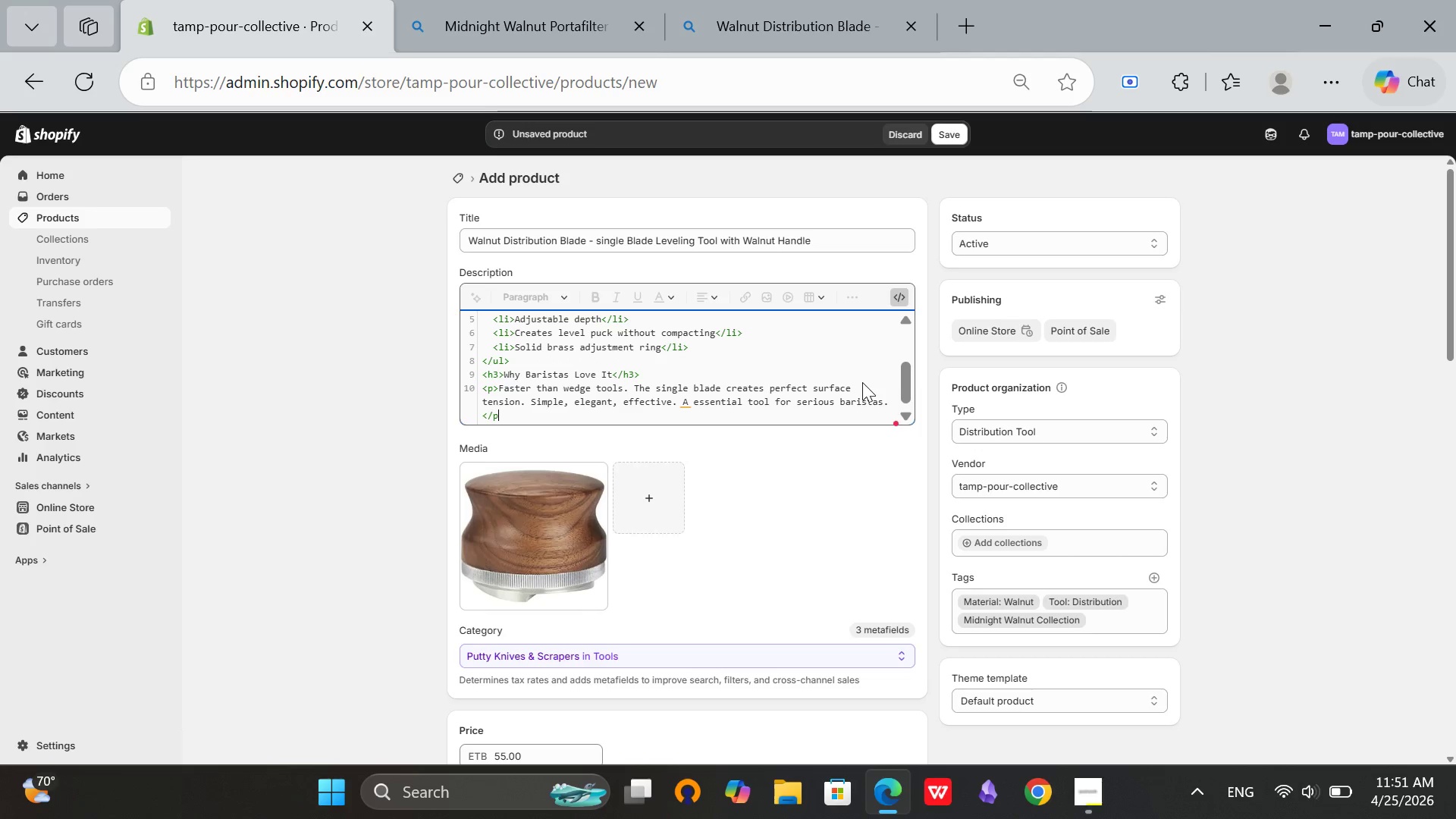 
key(Shift+ShiftRight)
 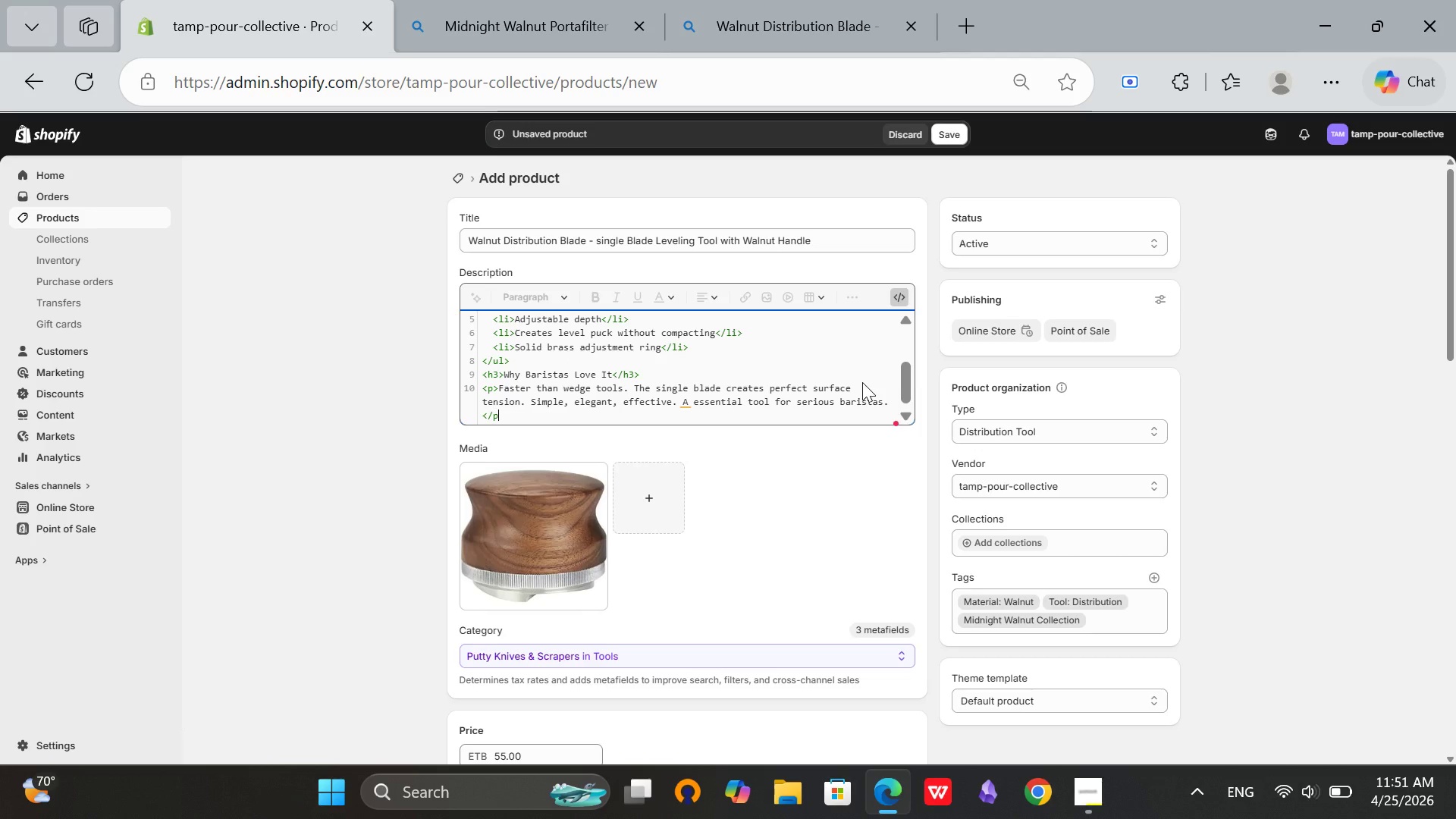 
key(Shift+Period)
 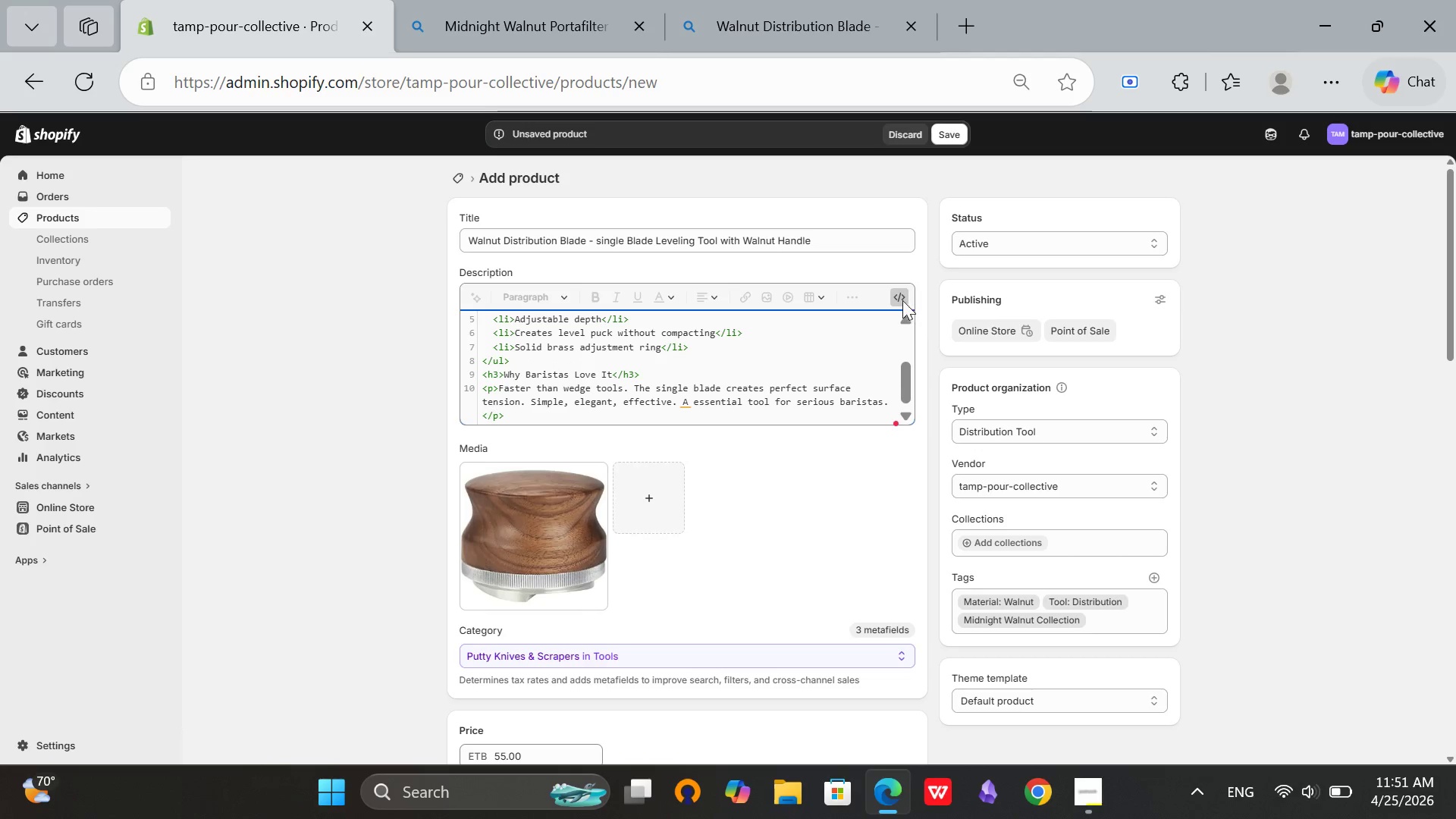 
left_click([896, 295])
 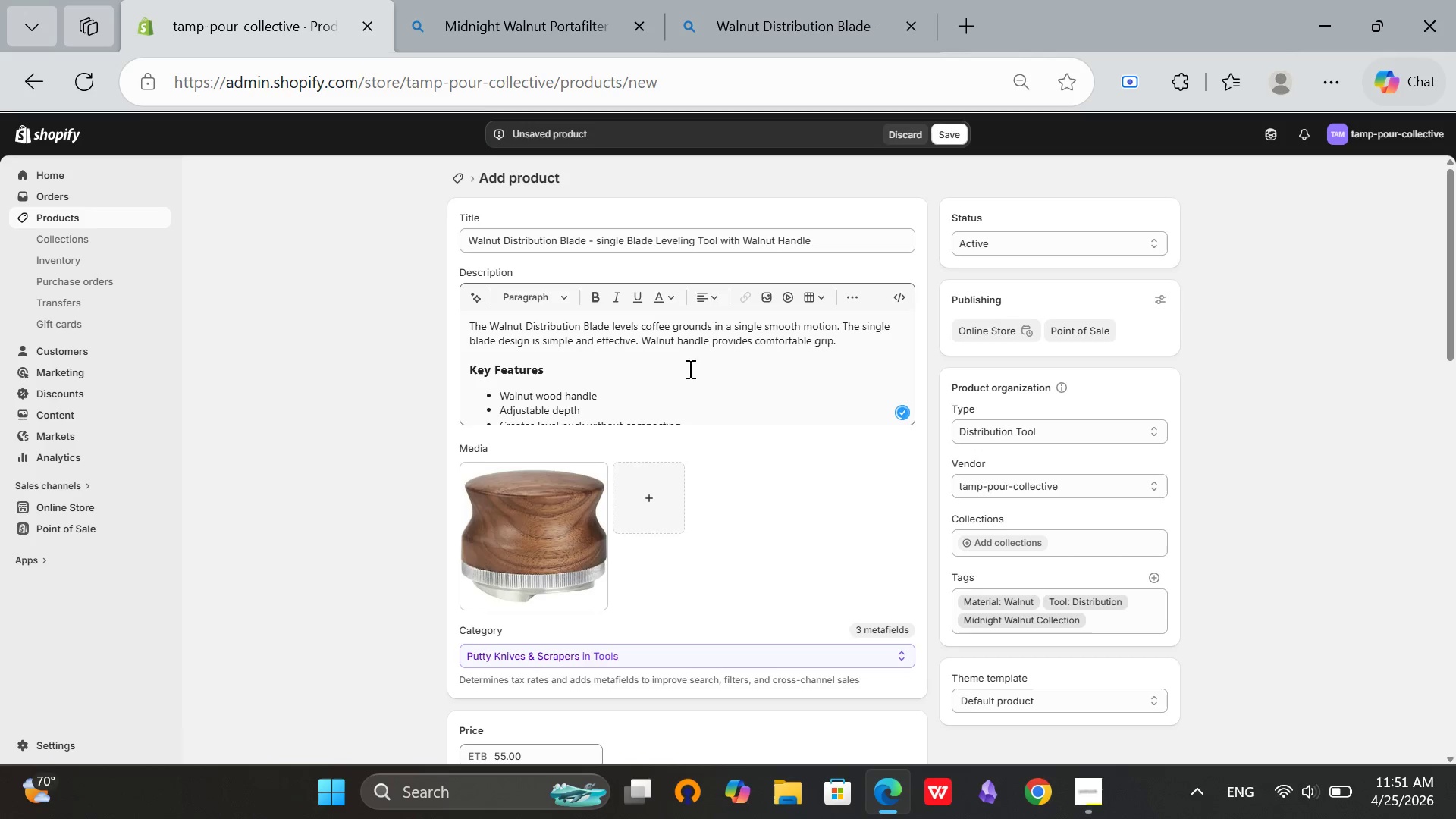 
left_click([622, 397])
 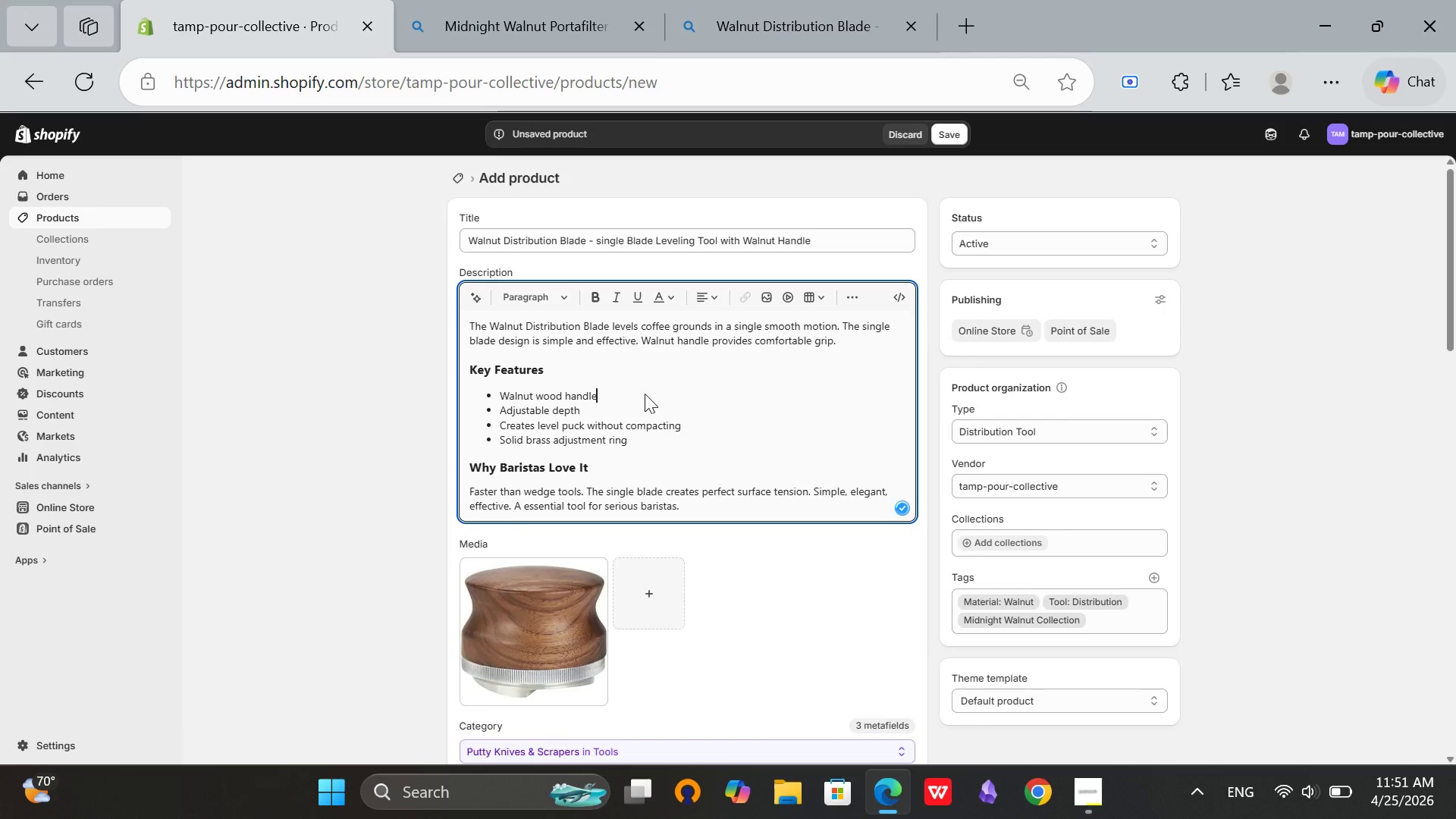 
scroll: coordinate [645, 394], scroll_direction: down, amount: 1.0
 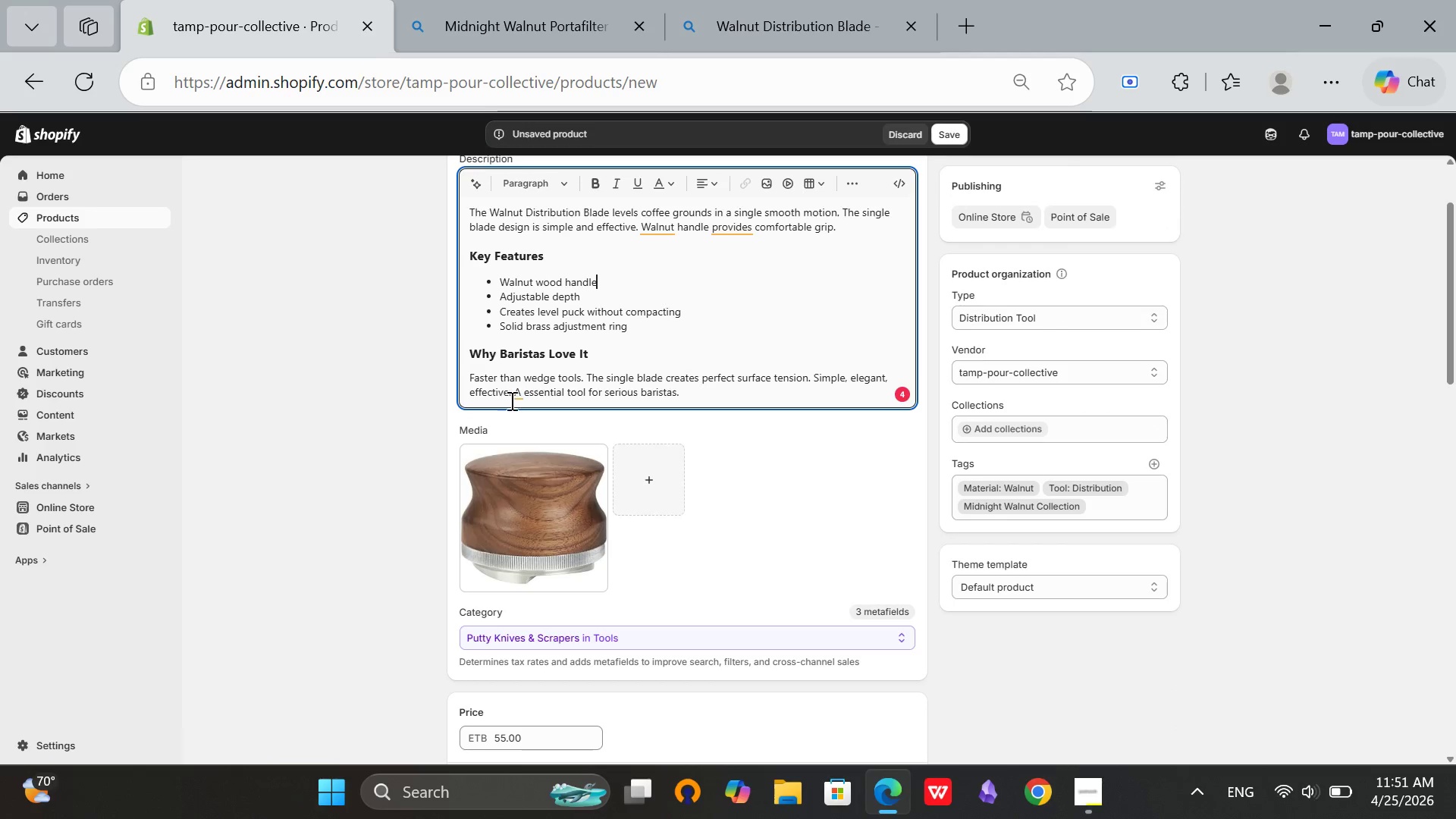 
left_click([519, 399])
 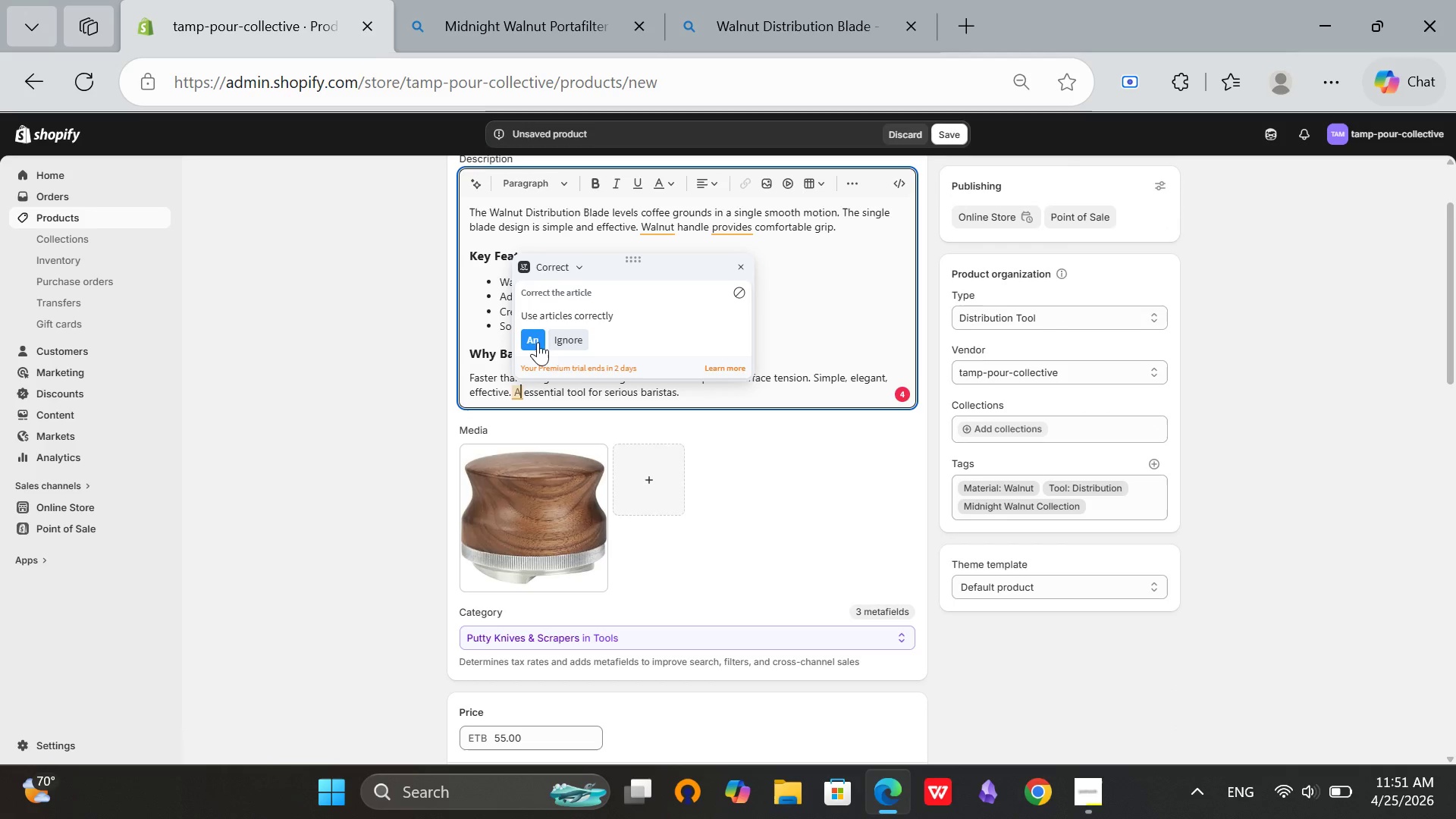 
left_click([536, 343])
 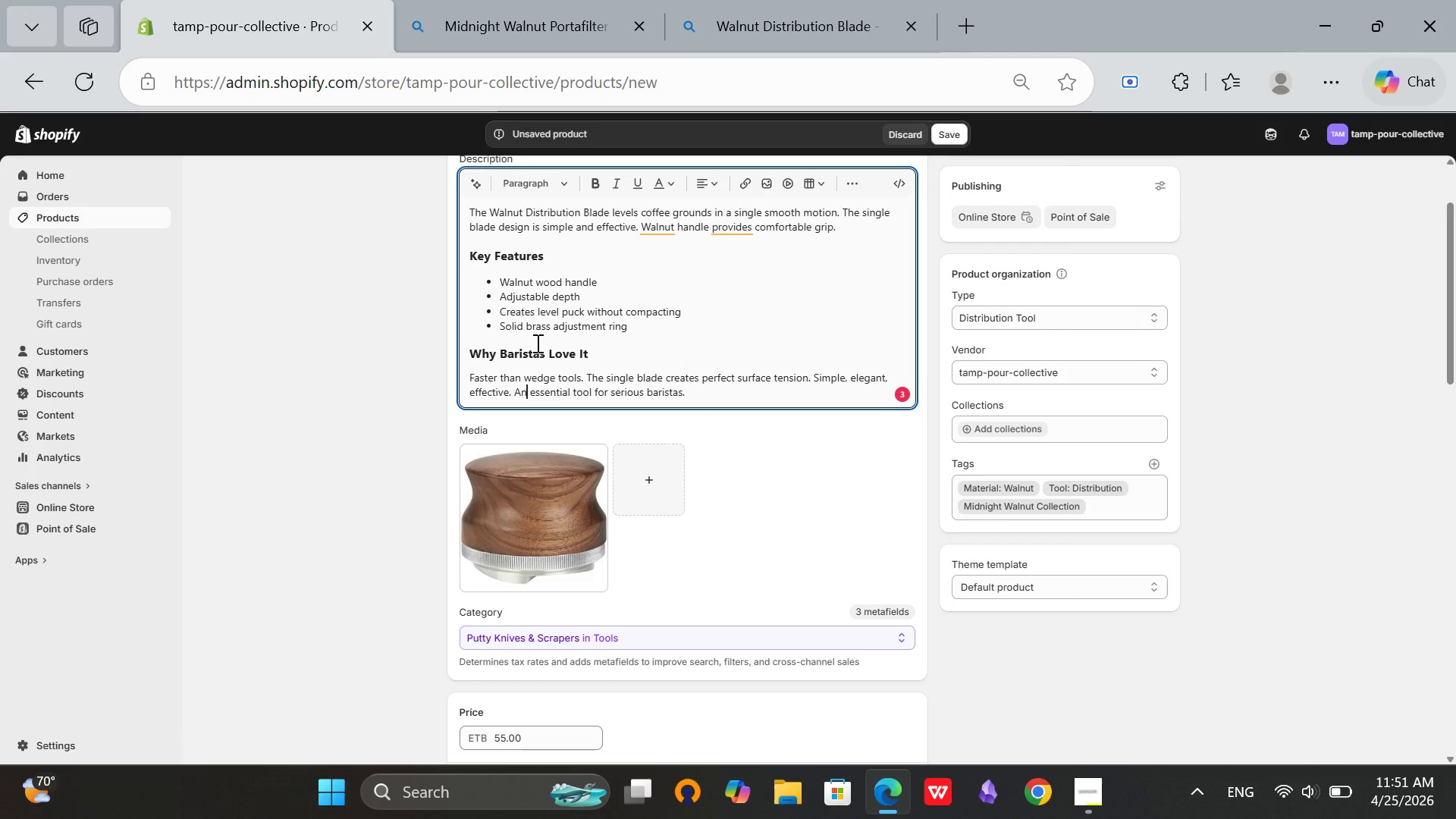 
wait(5.02)
 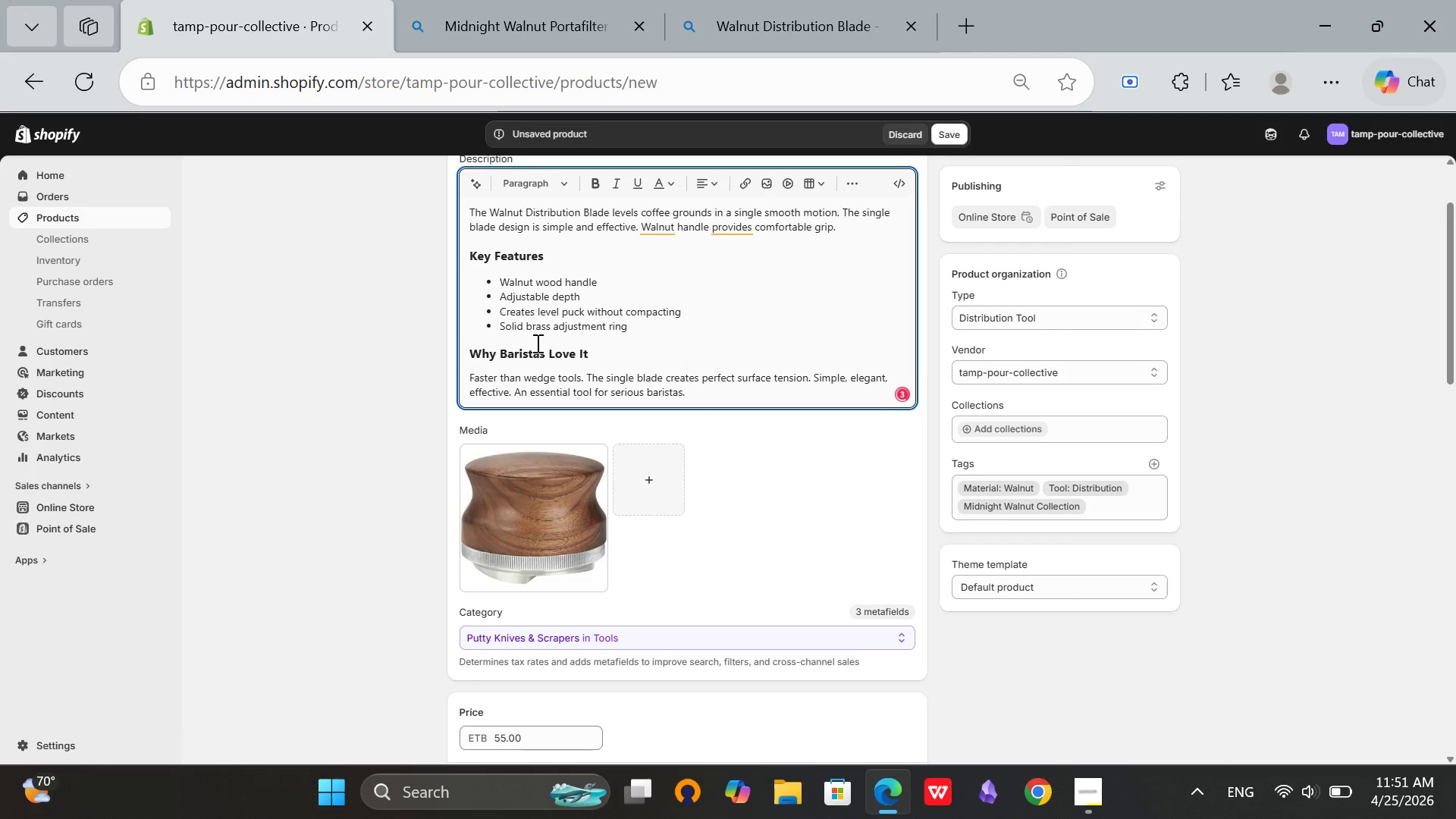 
left_click([708, 391])
 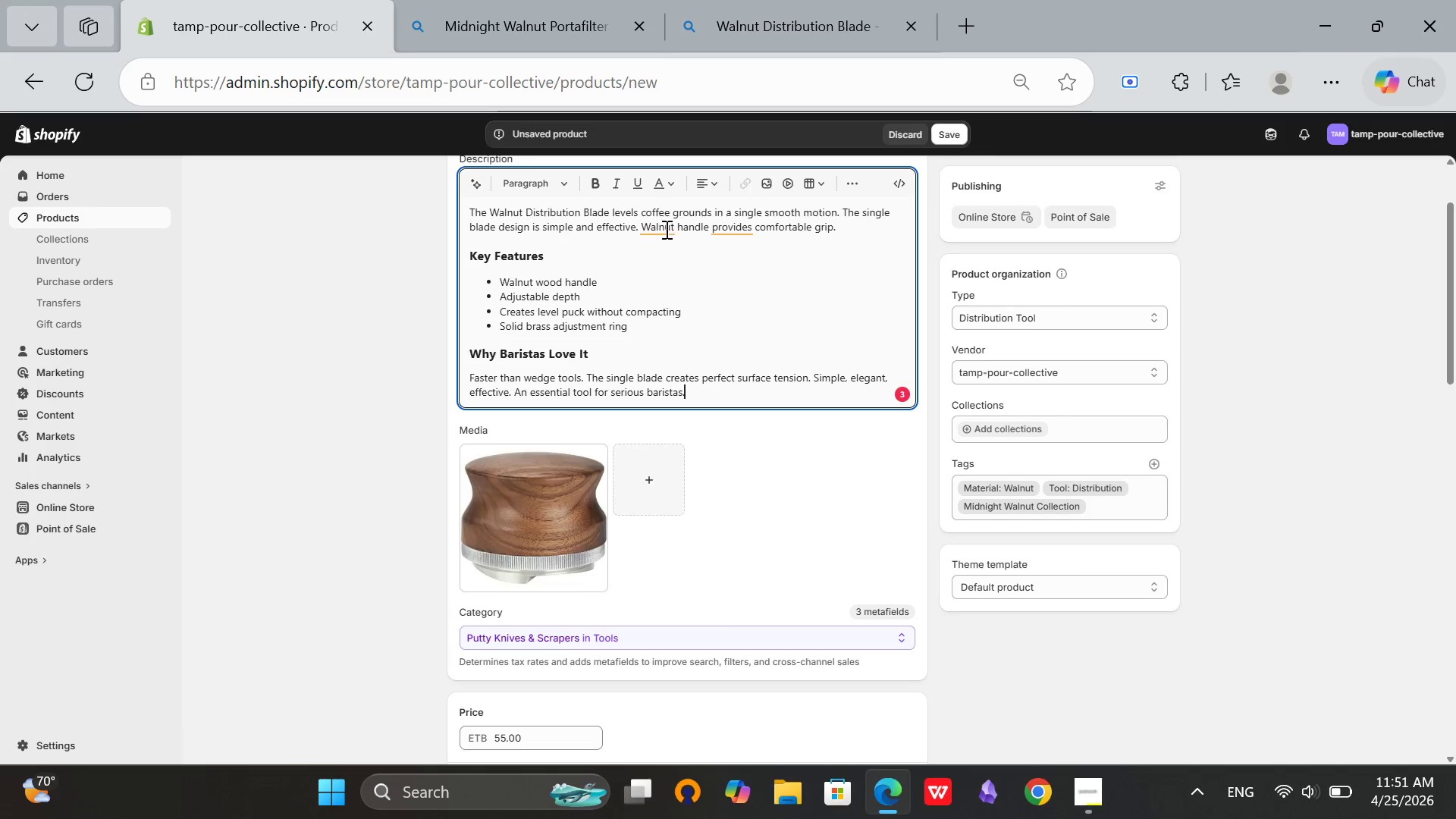 
left_click([664, 224])
 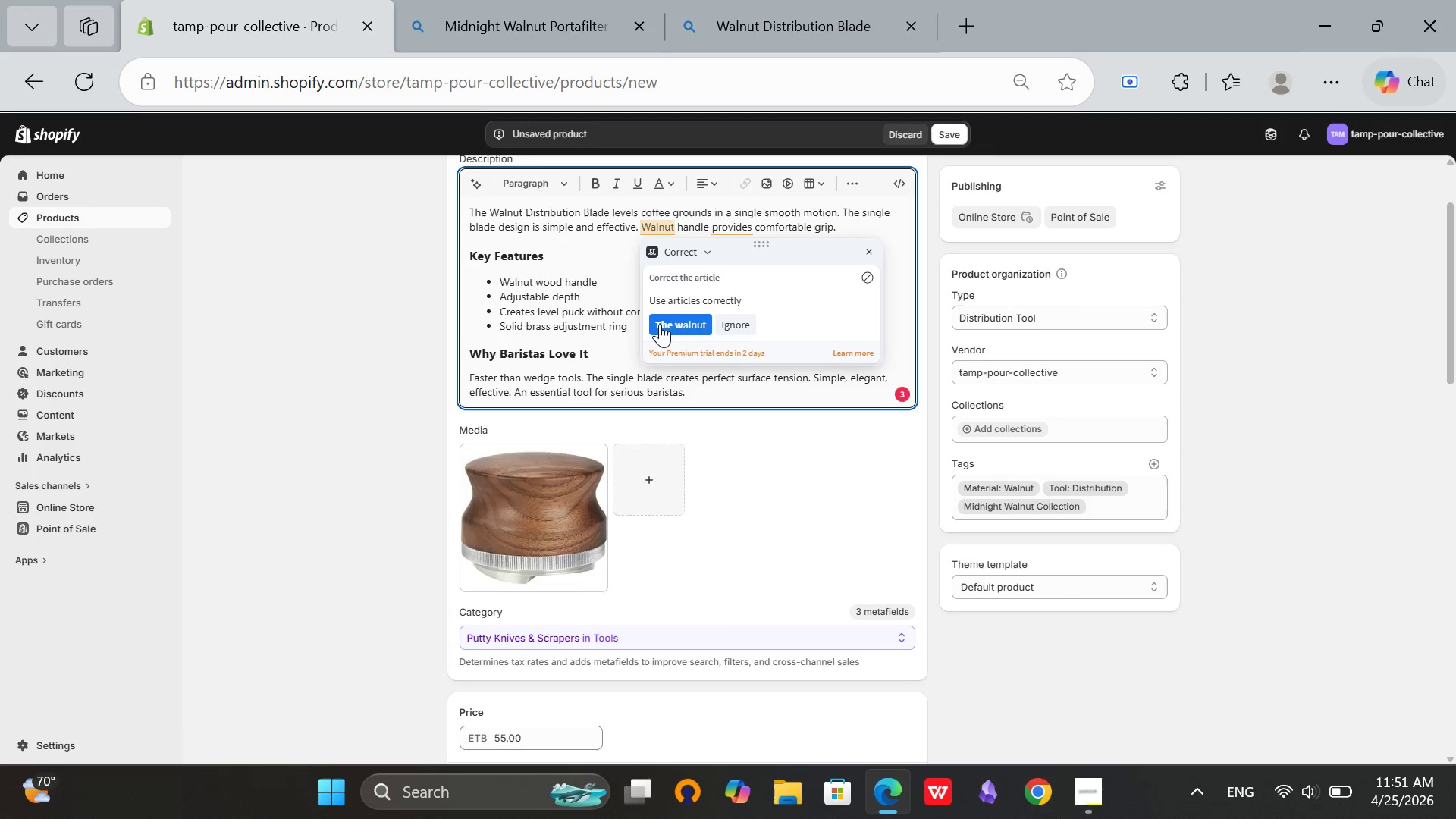 
left_click([660, 324])
 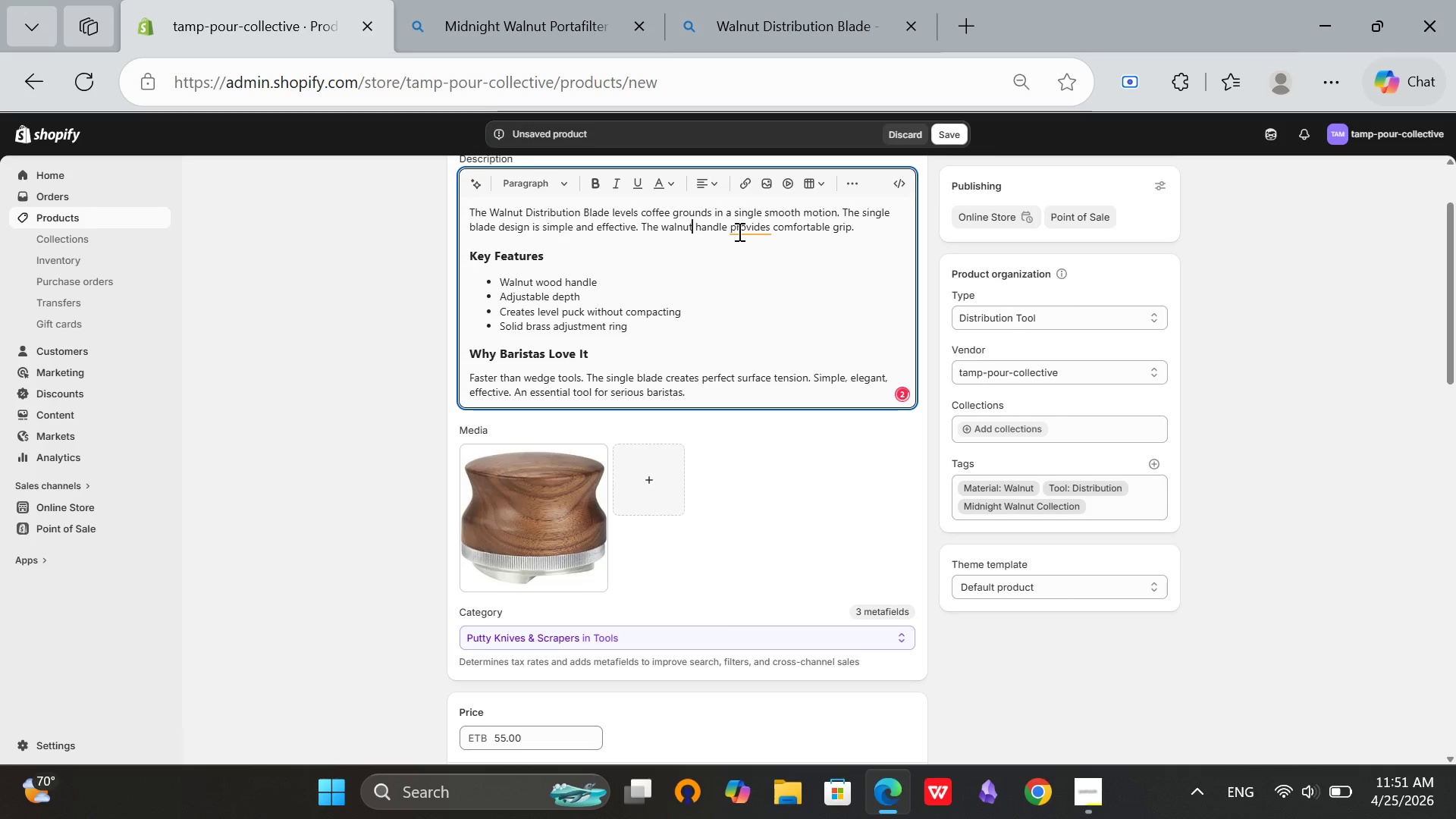 
left_click([743, 232])
 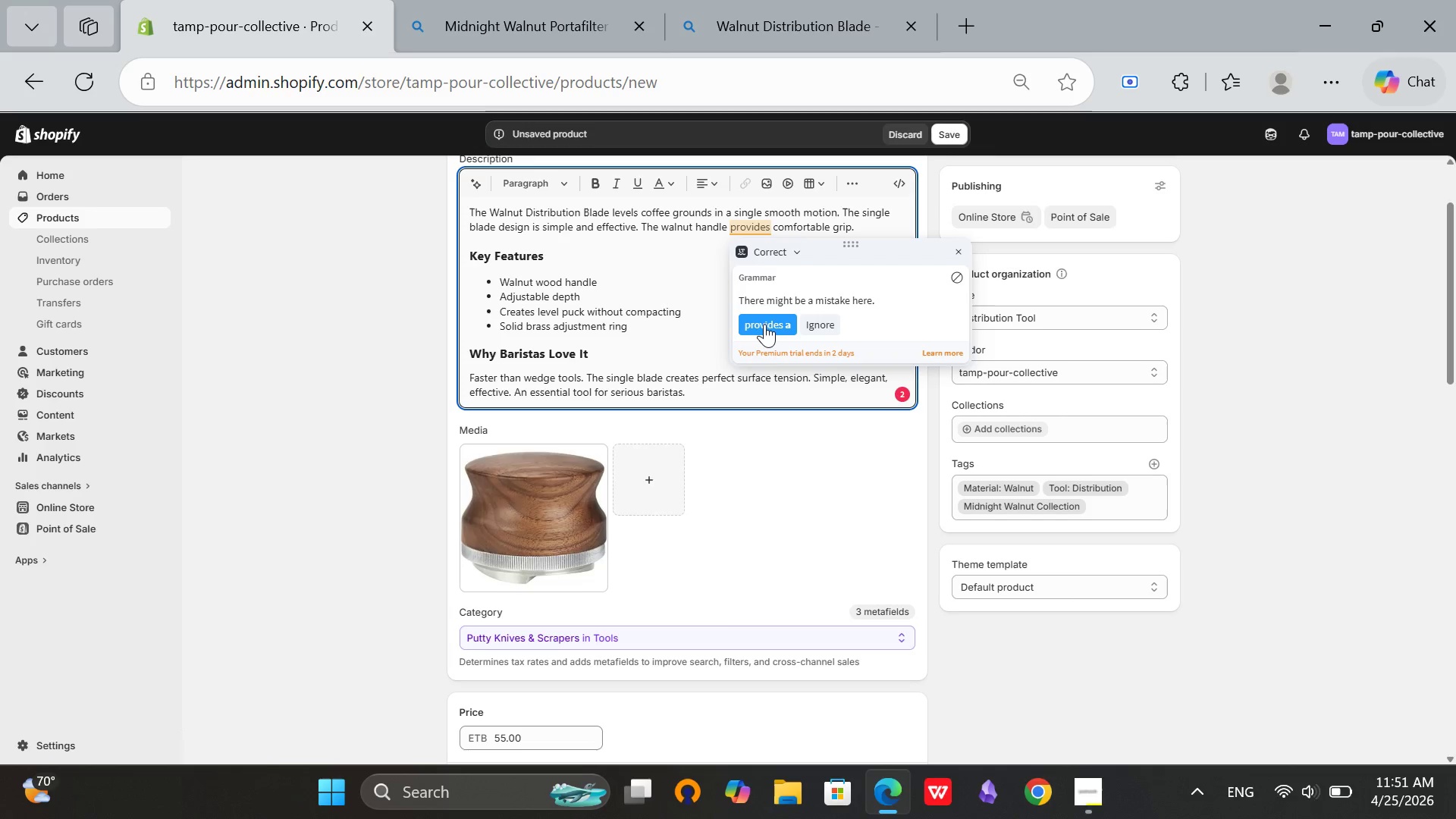 
left_click([764, 325])
 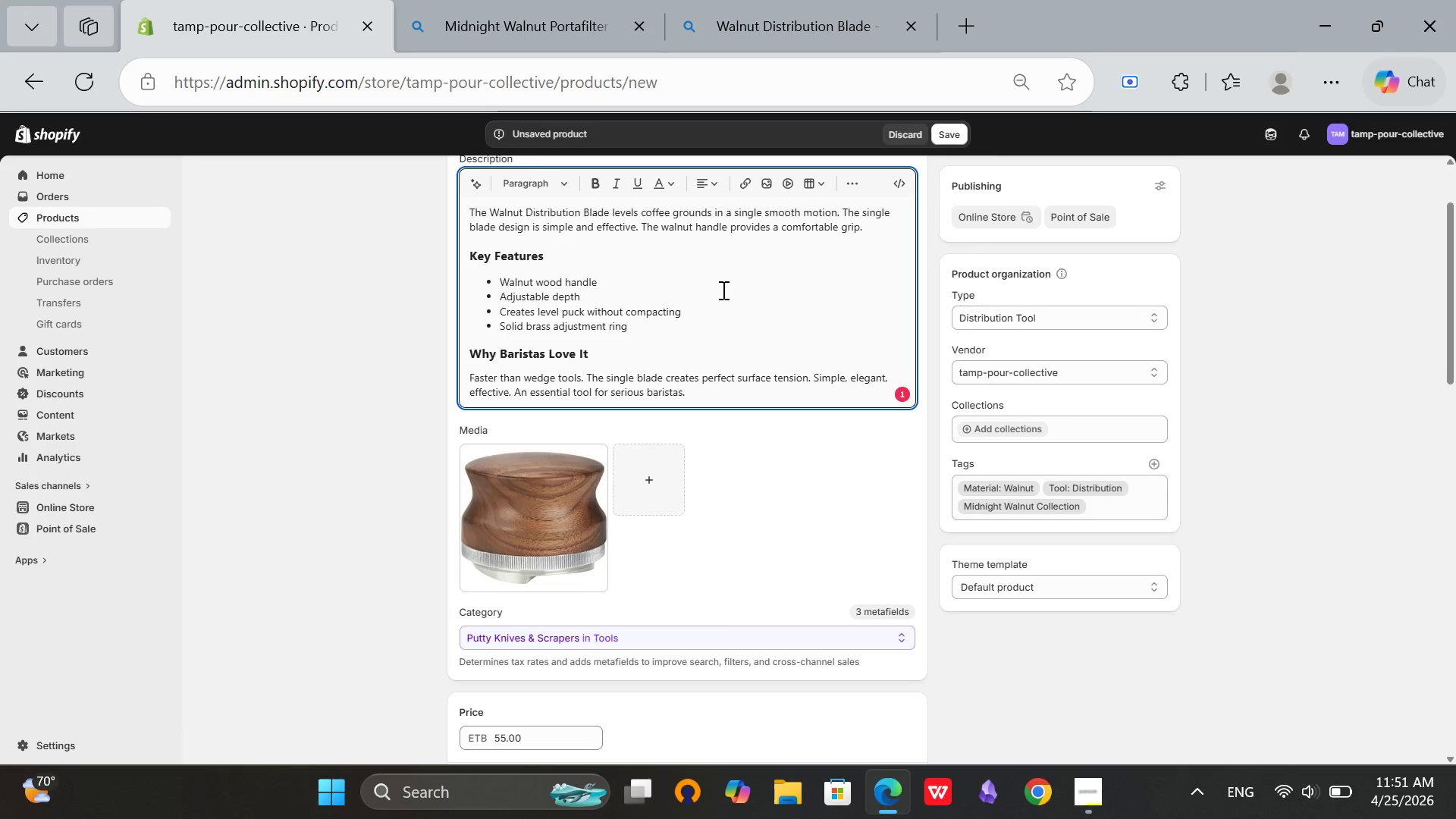 
scroll: coordinate [670, 353], scroll_direction: up, amount: 3.0
 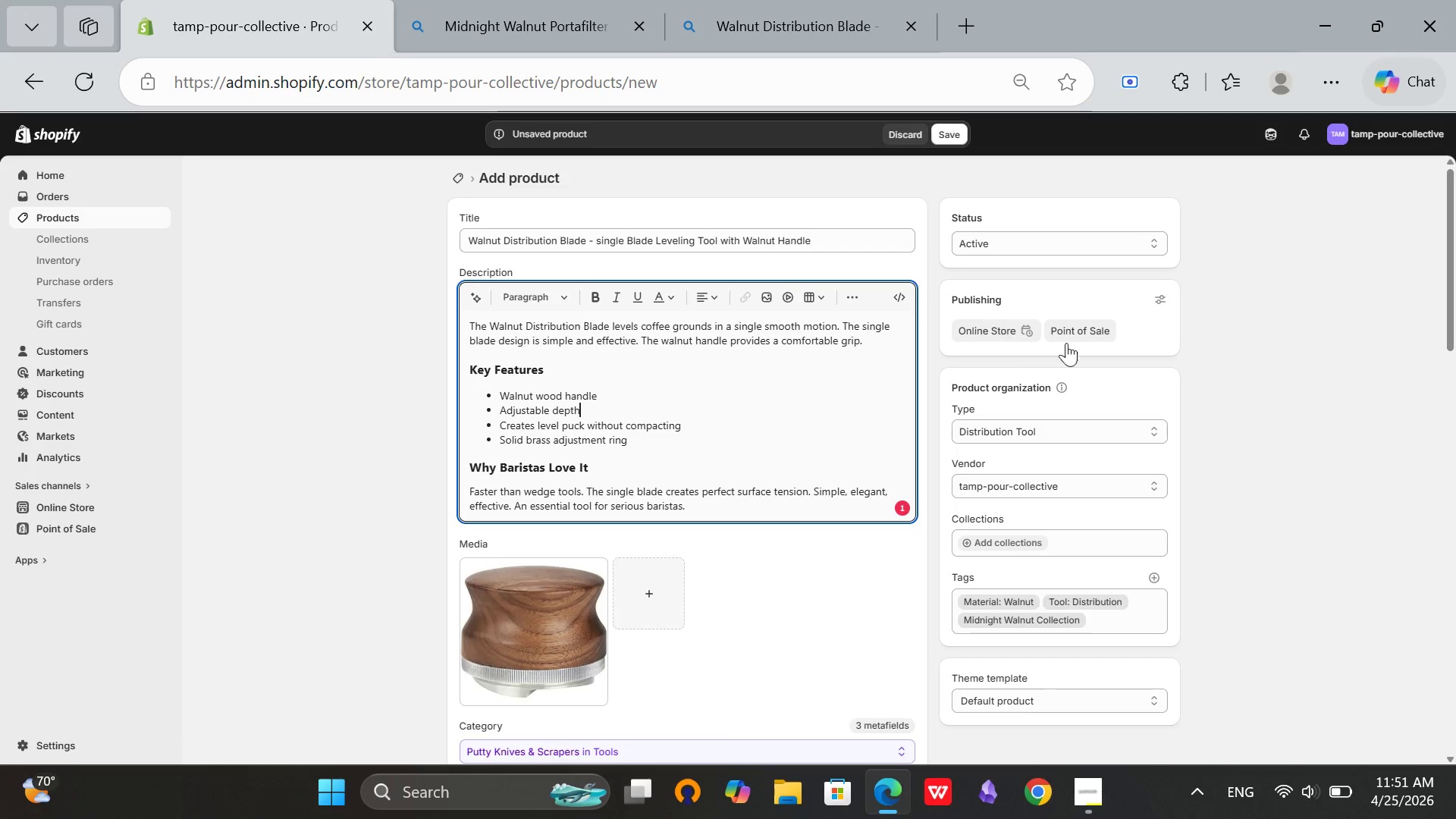 
scroll: coordinate [1072, 347], scroll_direction: down, amount: 1.0
 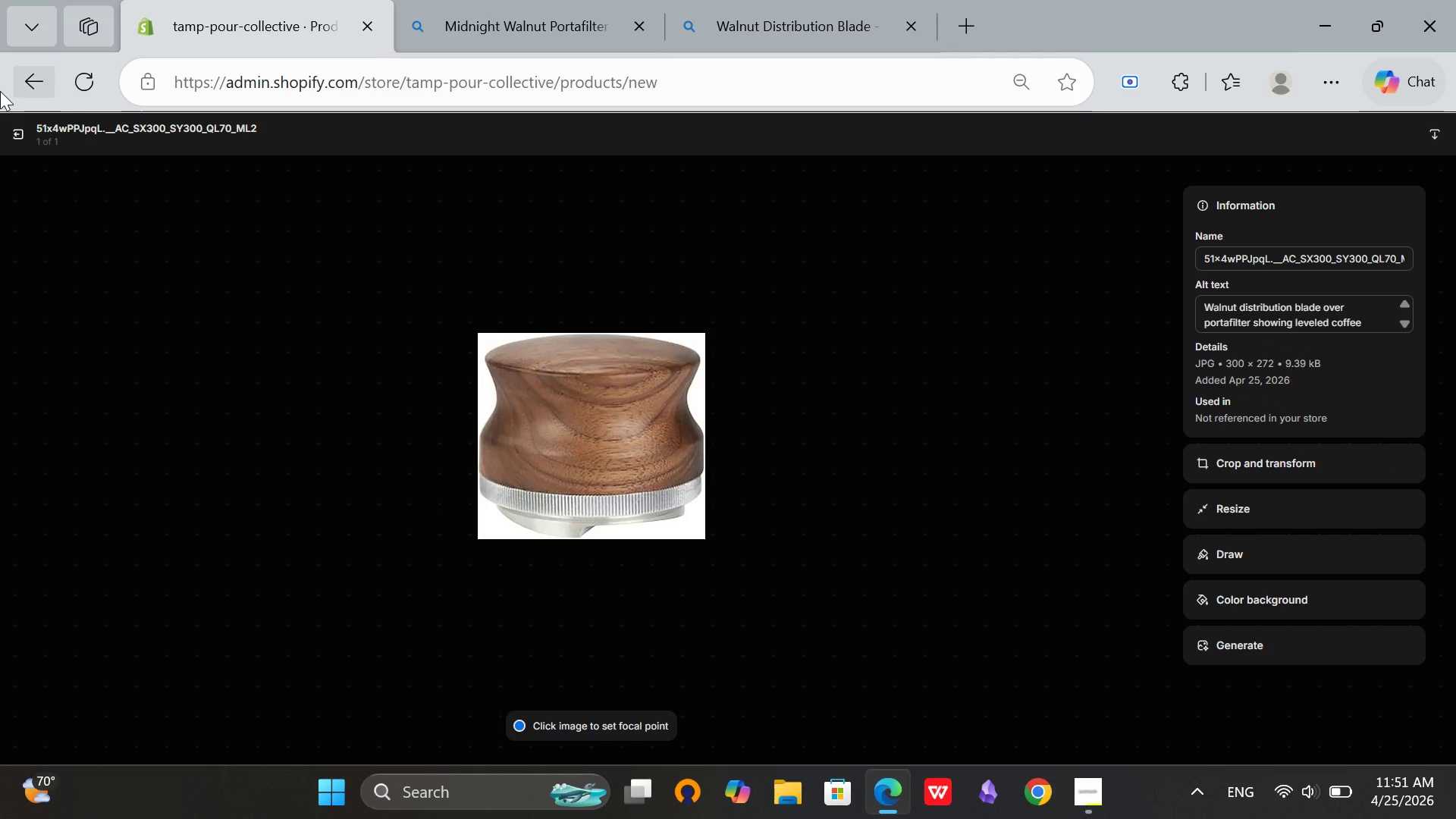 
left_click([17, 131])
 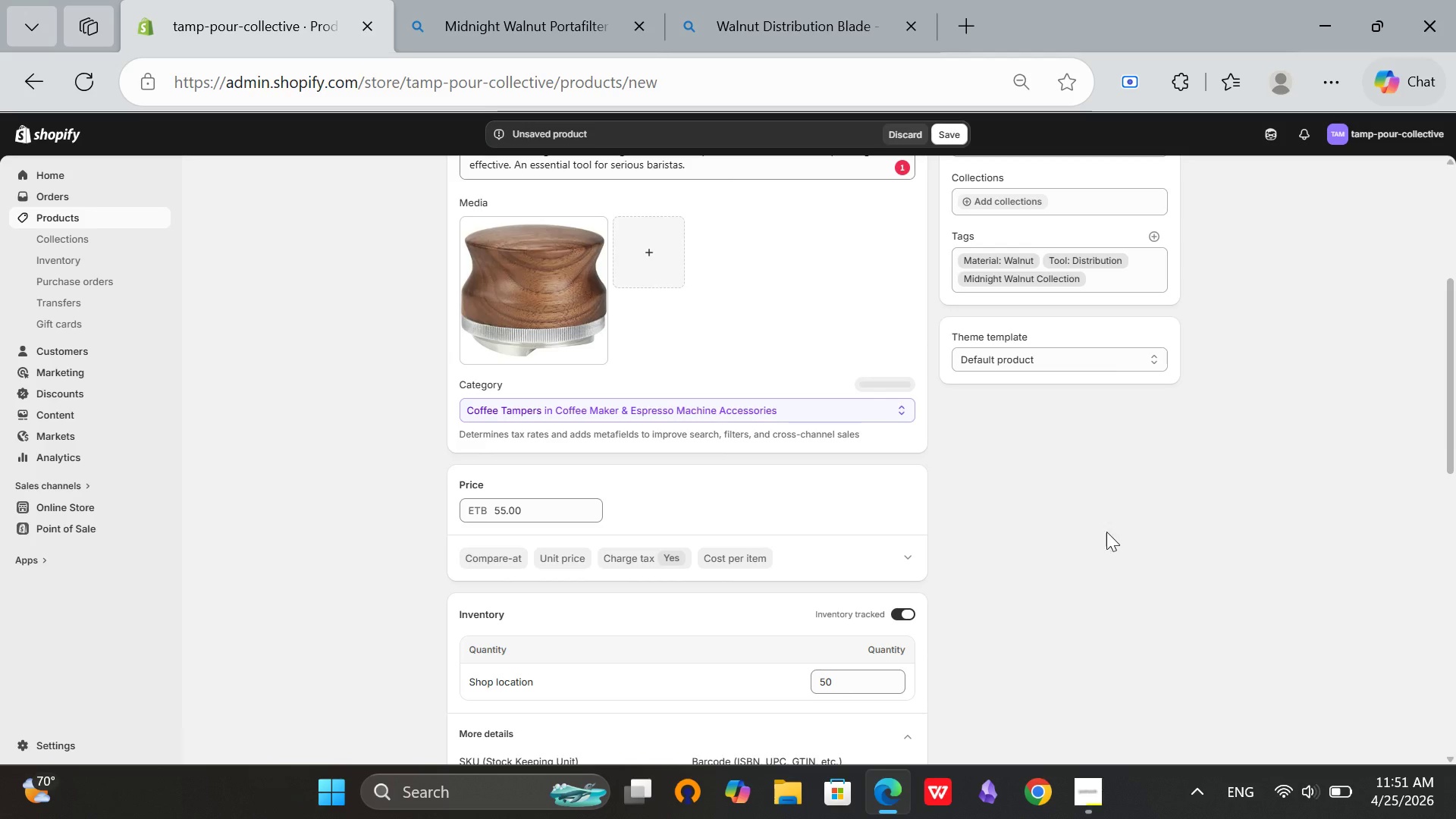 
scroll: coordinate [1109, 531], scroll_direction: up, amount: 4.0
 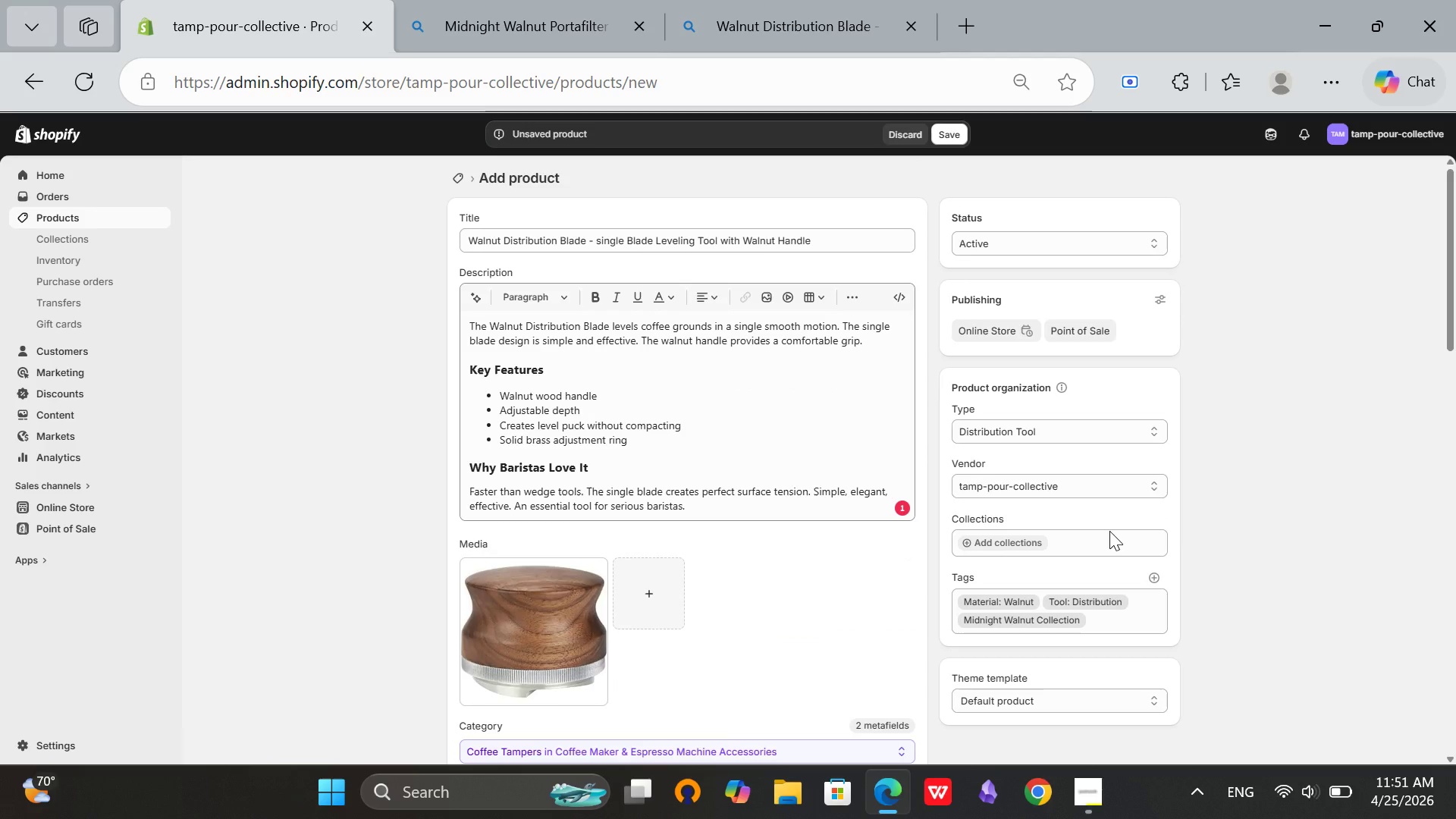 
scroll: coordinate [1109, 531], scroll_direction: down, amount: 12.0
 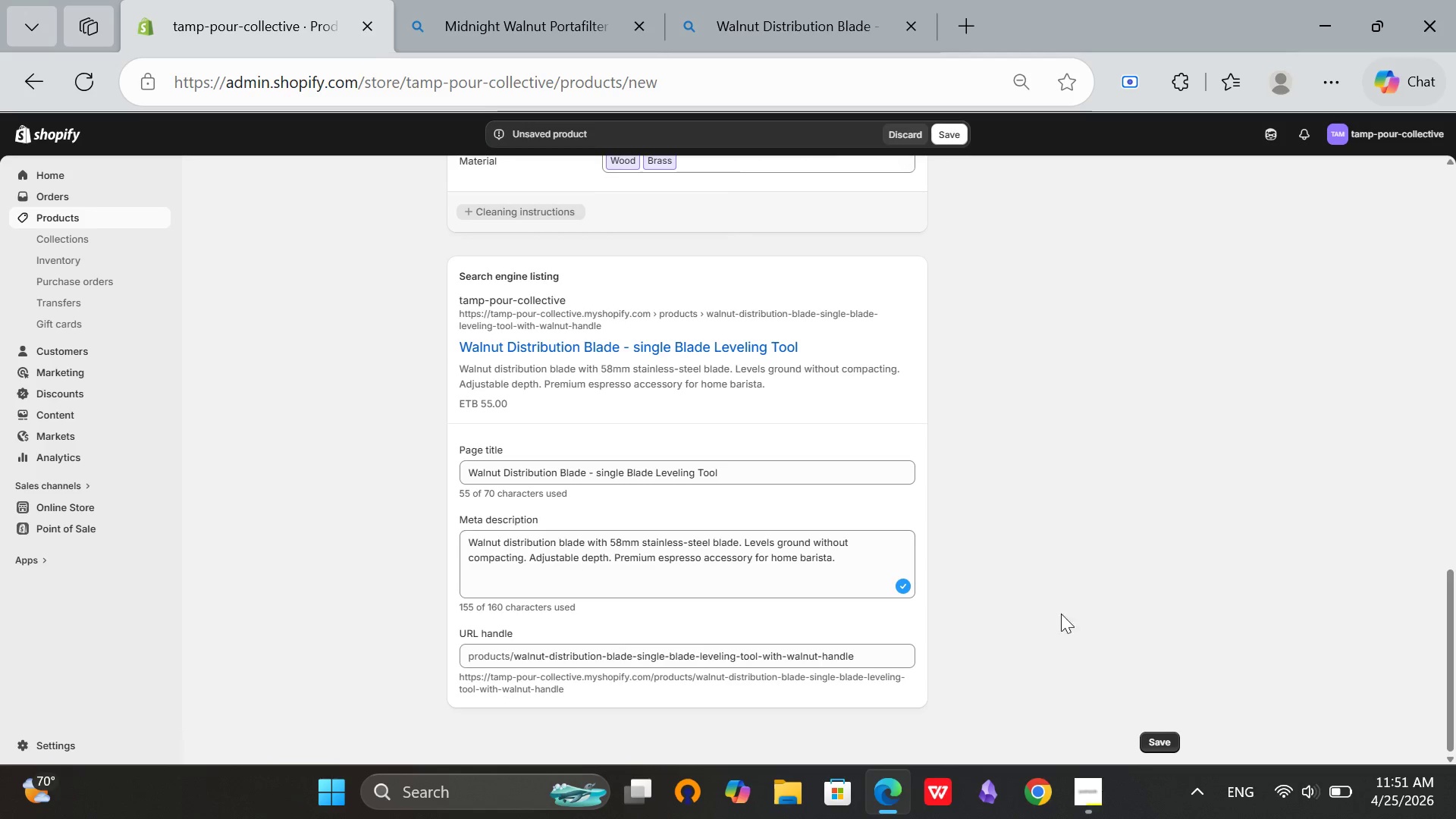 
scroll: coordinate [1040, 610], scroll_direction: up, amount: 13.0
 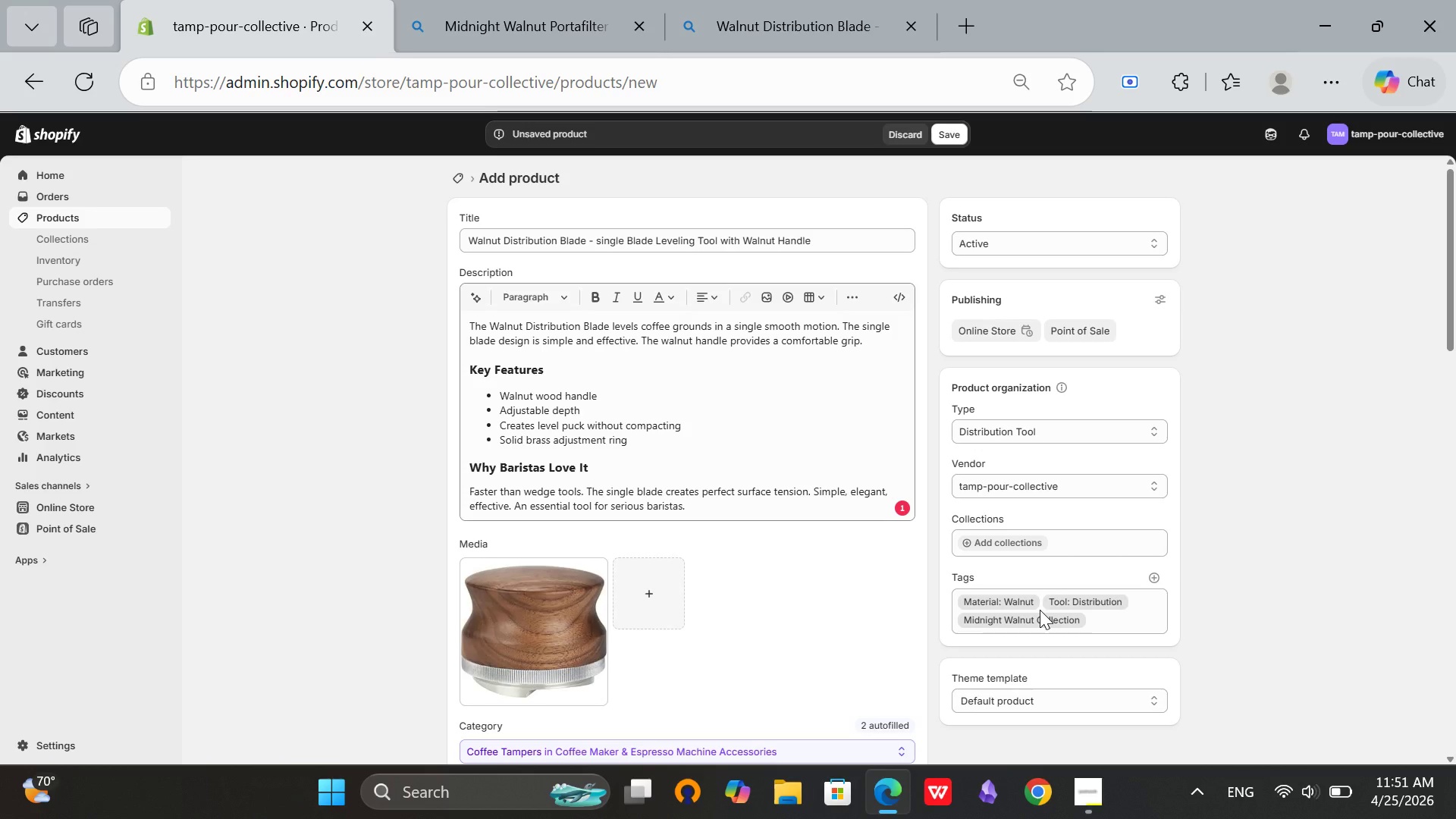 
scroll: coordinate [1023, 612], scroll_direction: down, amount: 5.0
 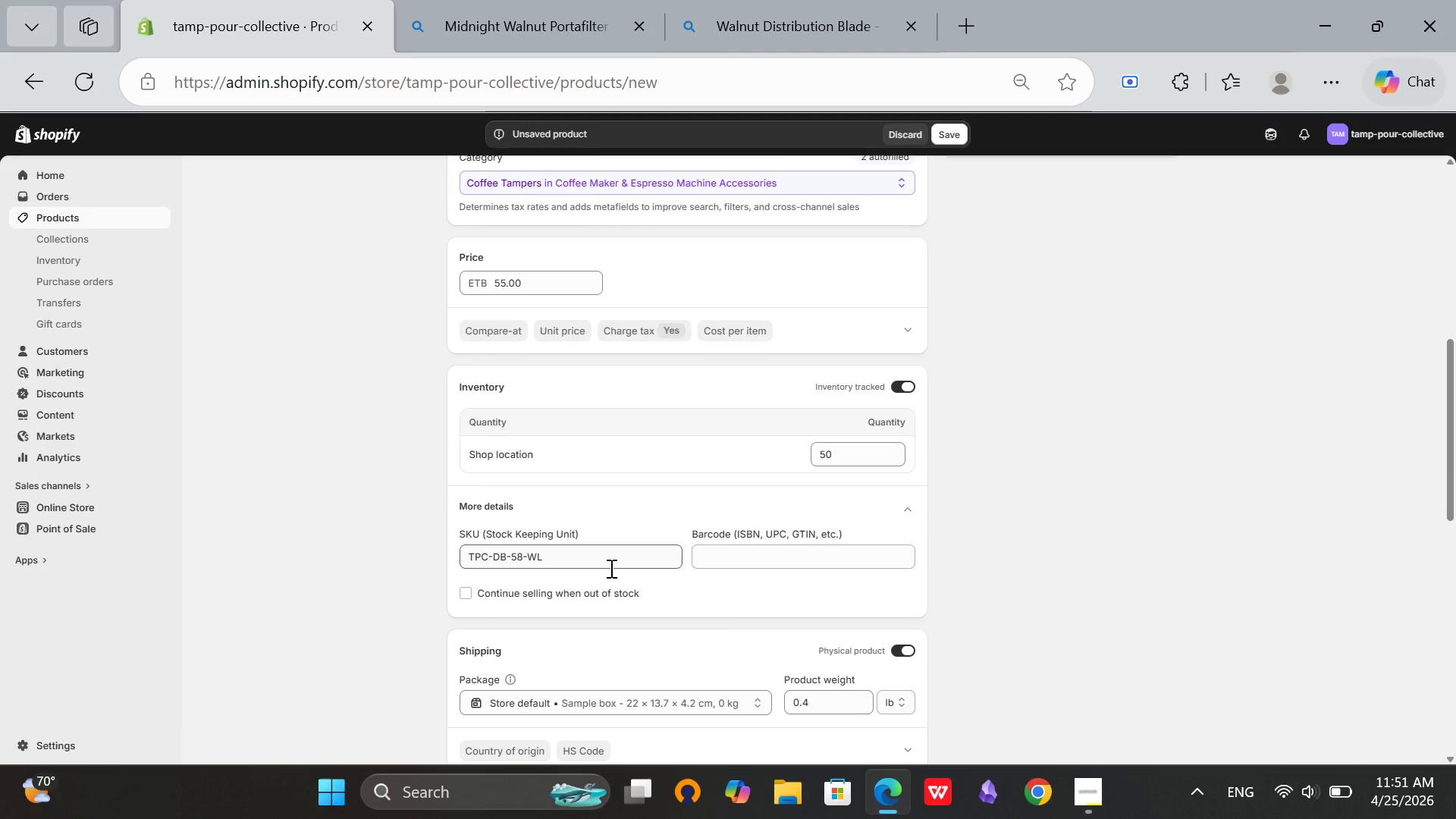 
scroll: coordinate [610, 568], scroll_direction: up, amount: 13.0
 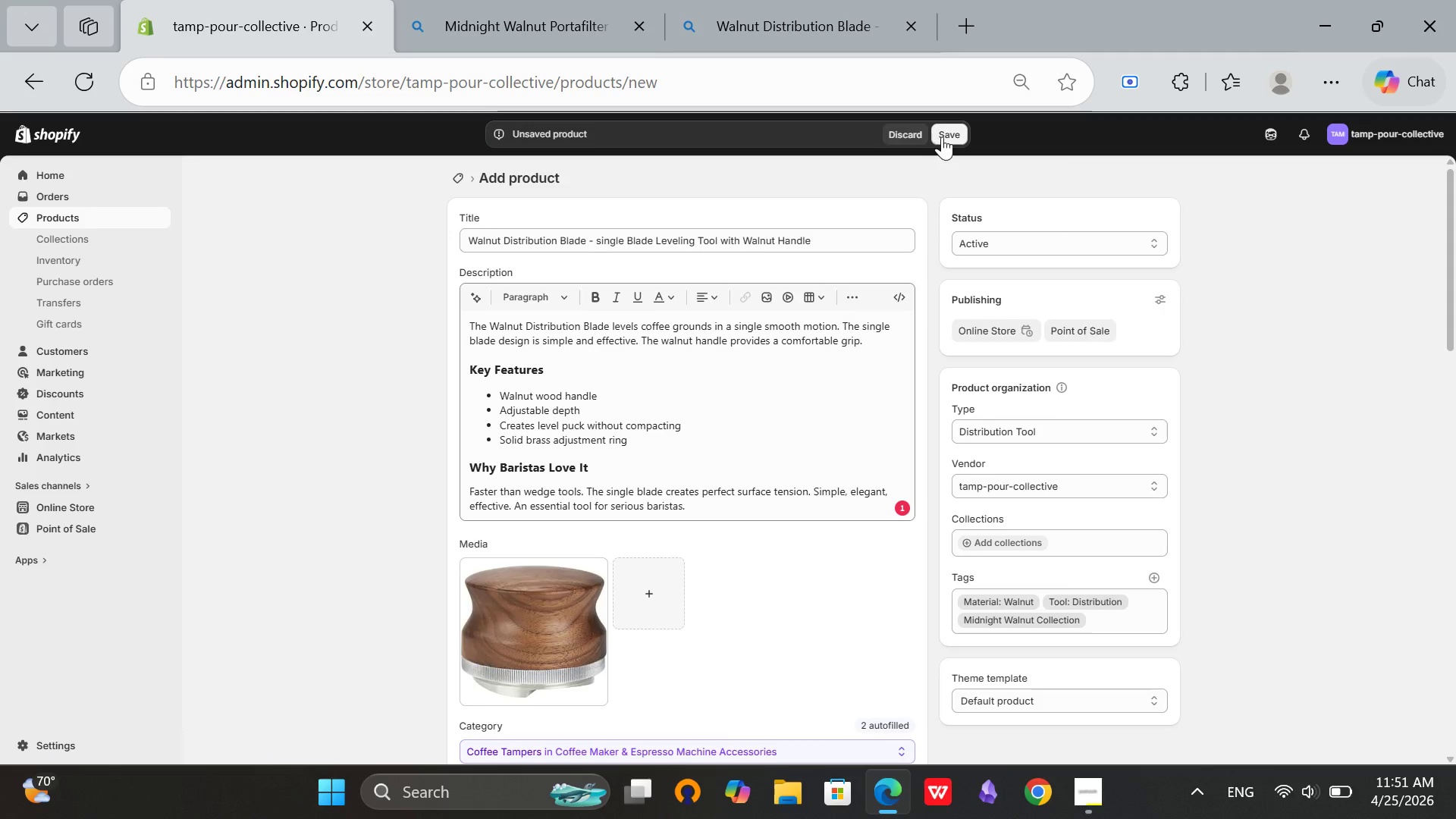 
left_click([947, 138])
 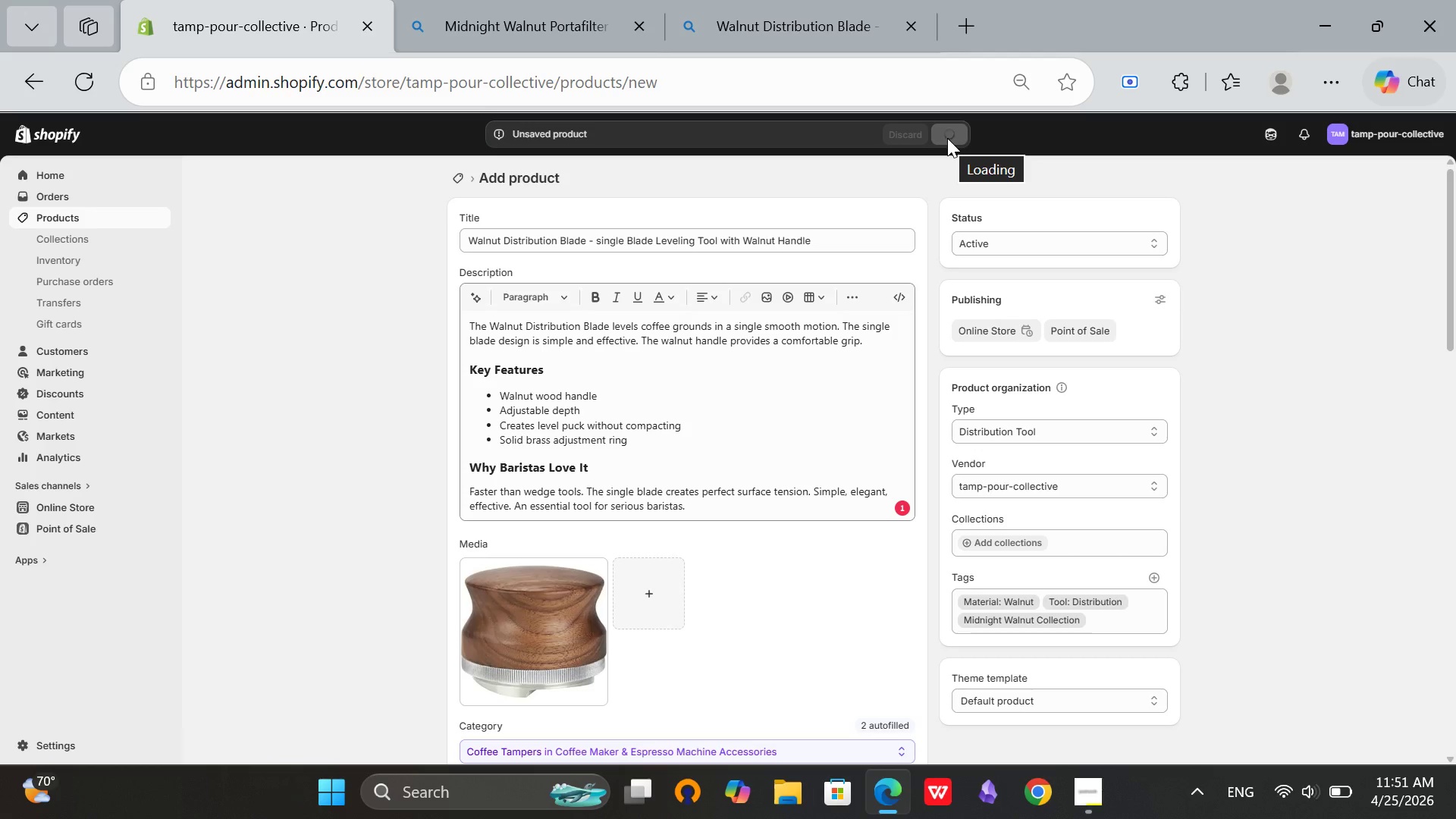 
wait(8.25)
 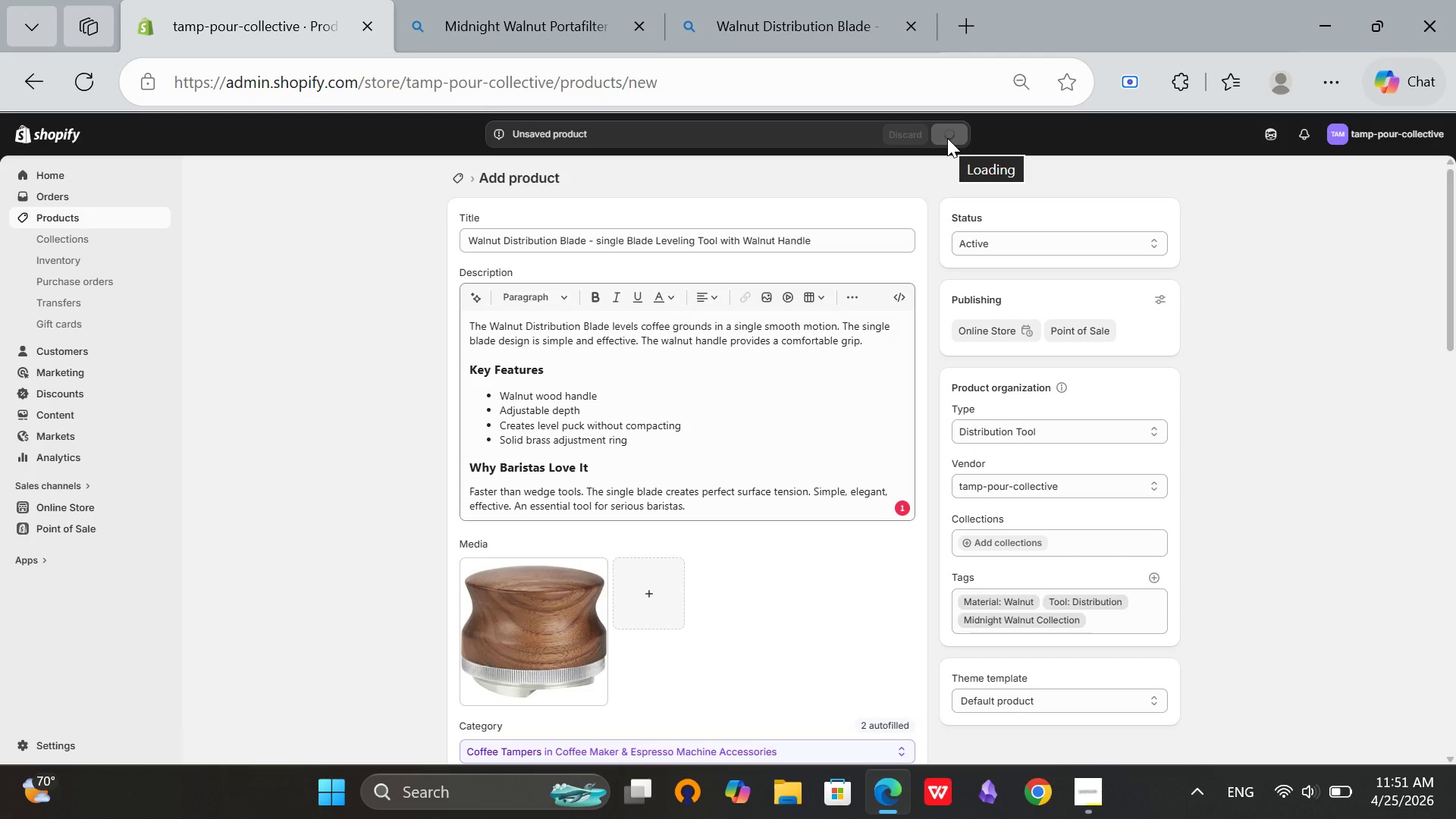 
left_click([1088, 801])
 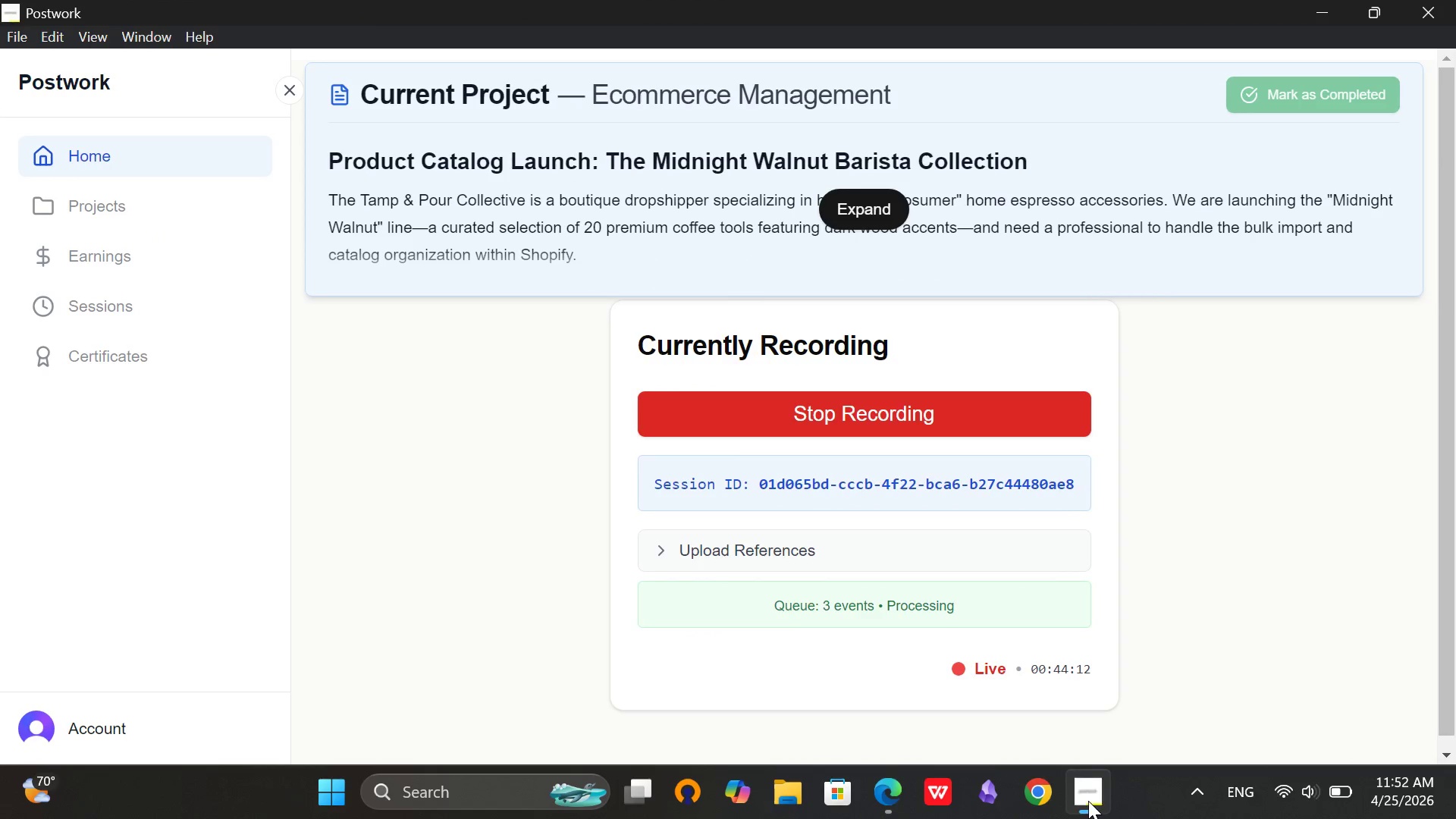 
left_click([1088, 801])
 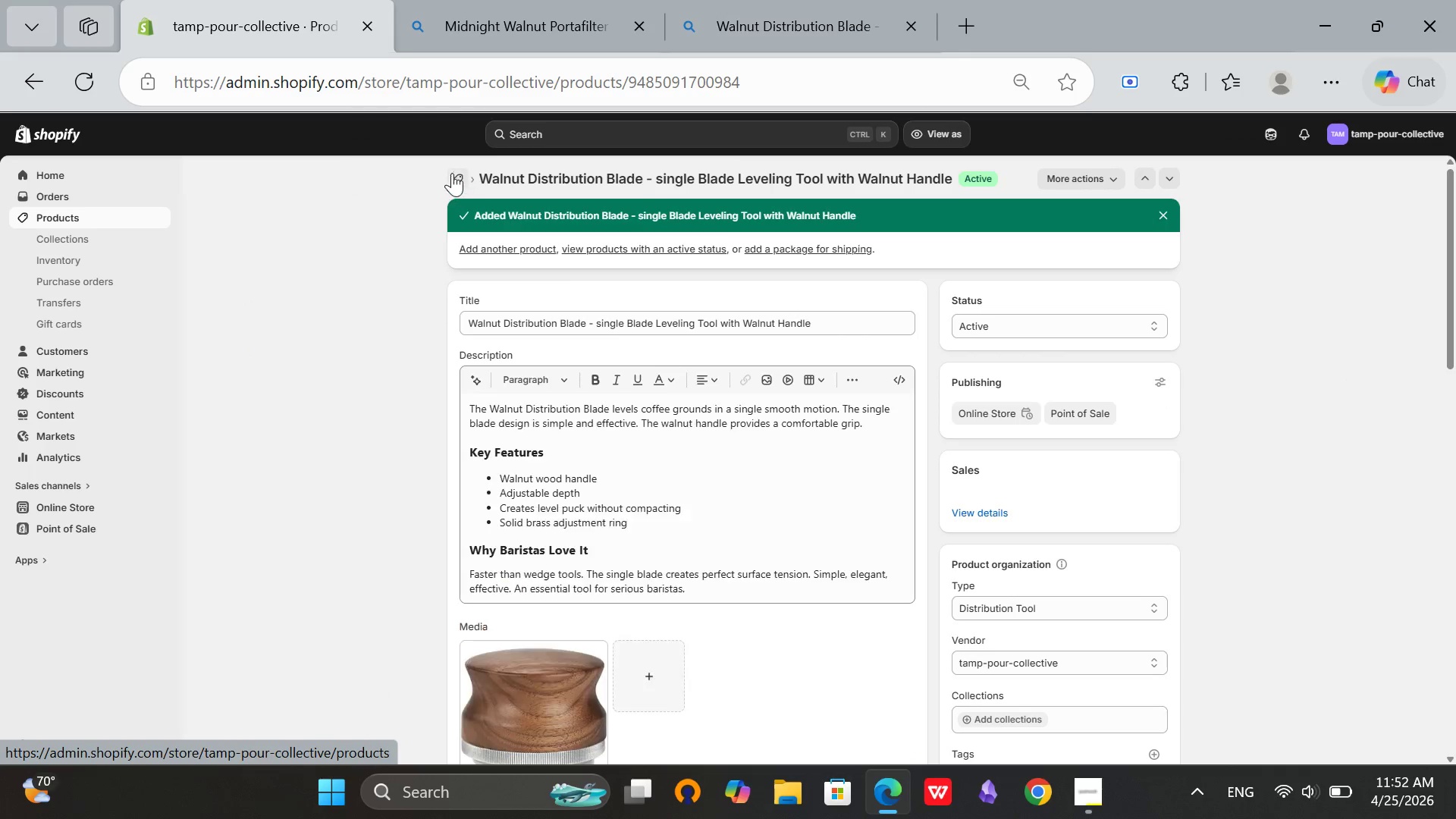 
left_click([457, 181])
 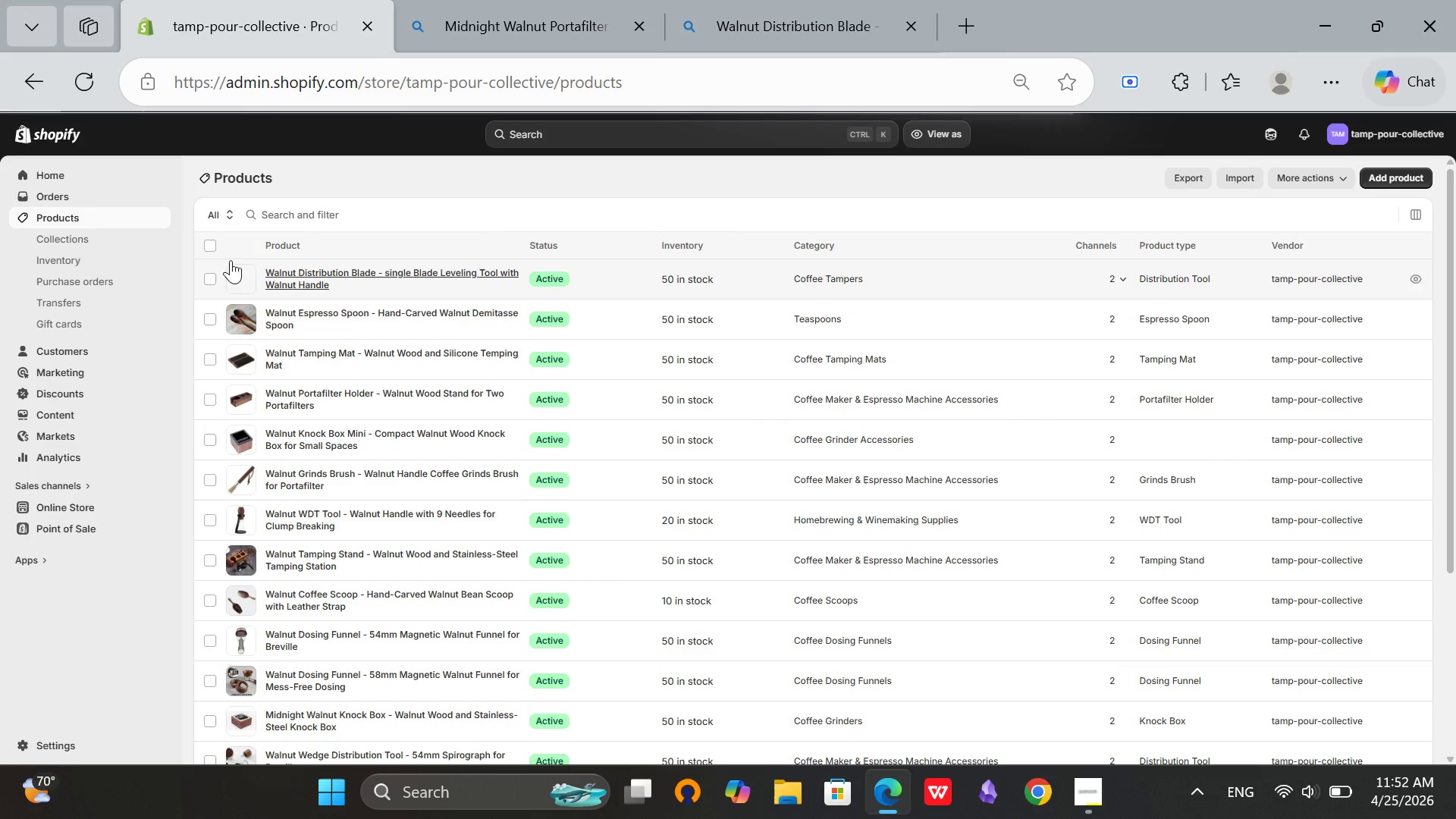 
left_click([203, 244])
 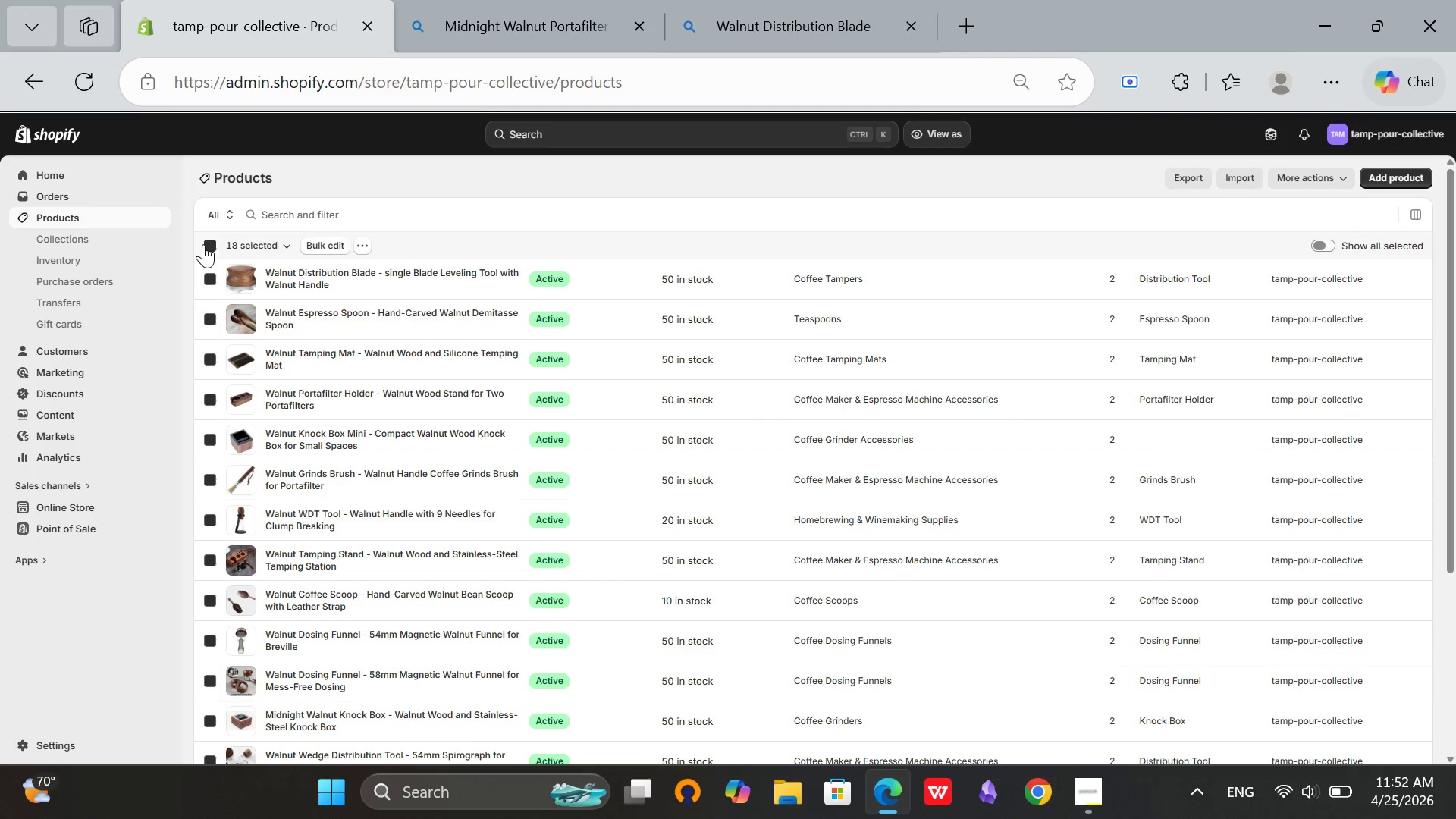 
left_click([203, 244])
 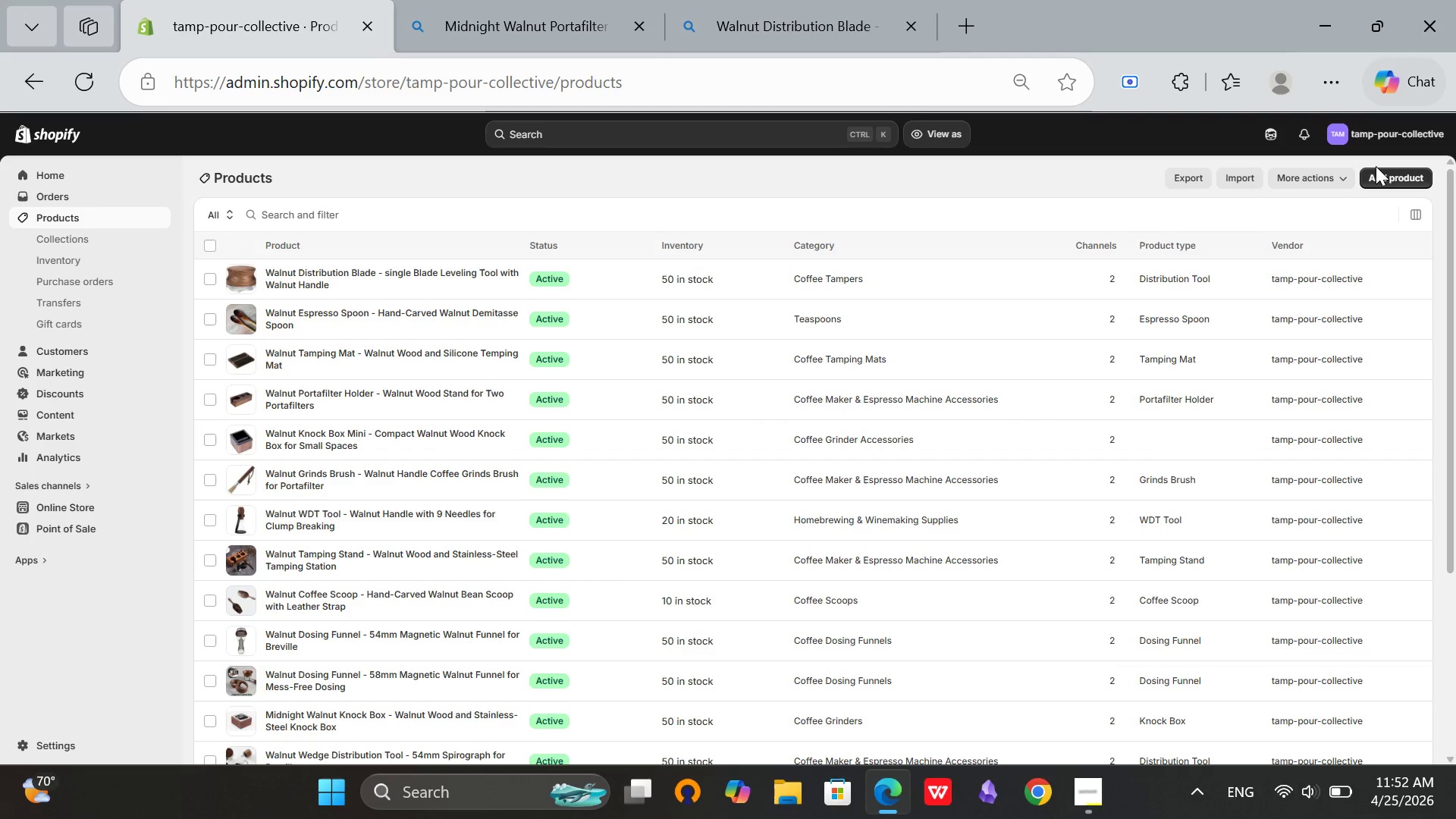 
left_click([1376, 177])
 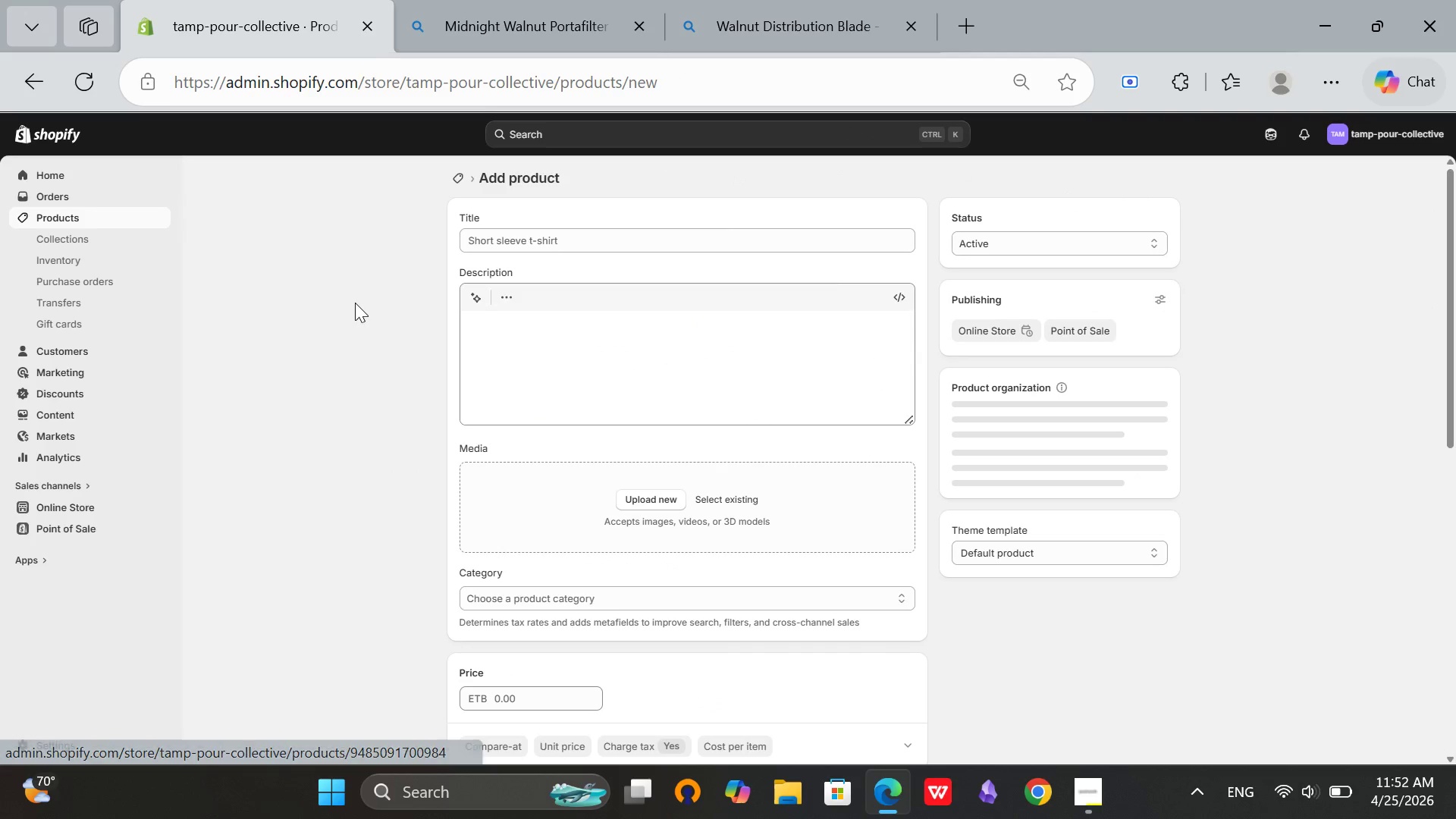 
left_click([560, 240])
 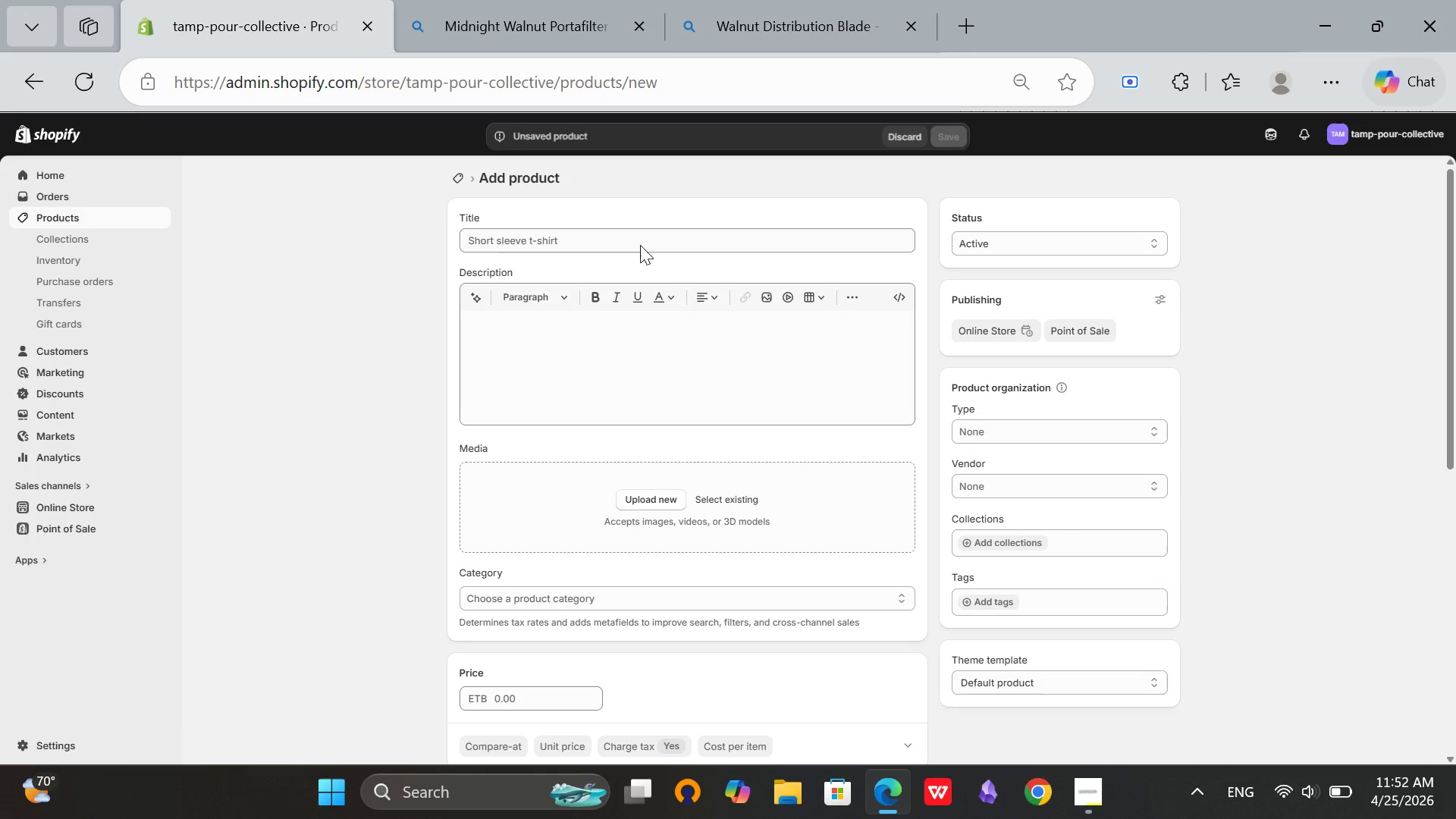 
left_click([636, 243])
 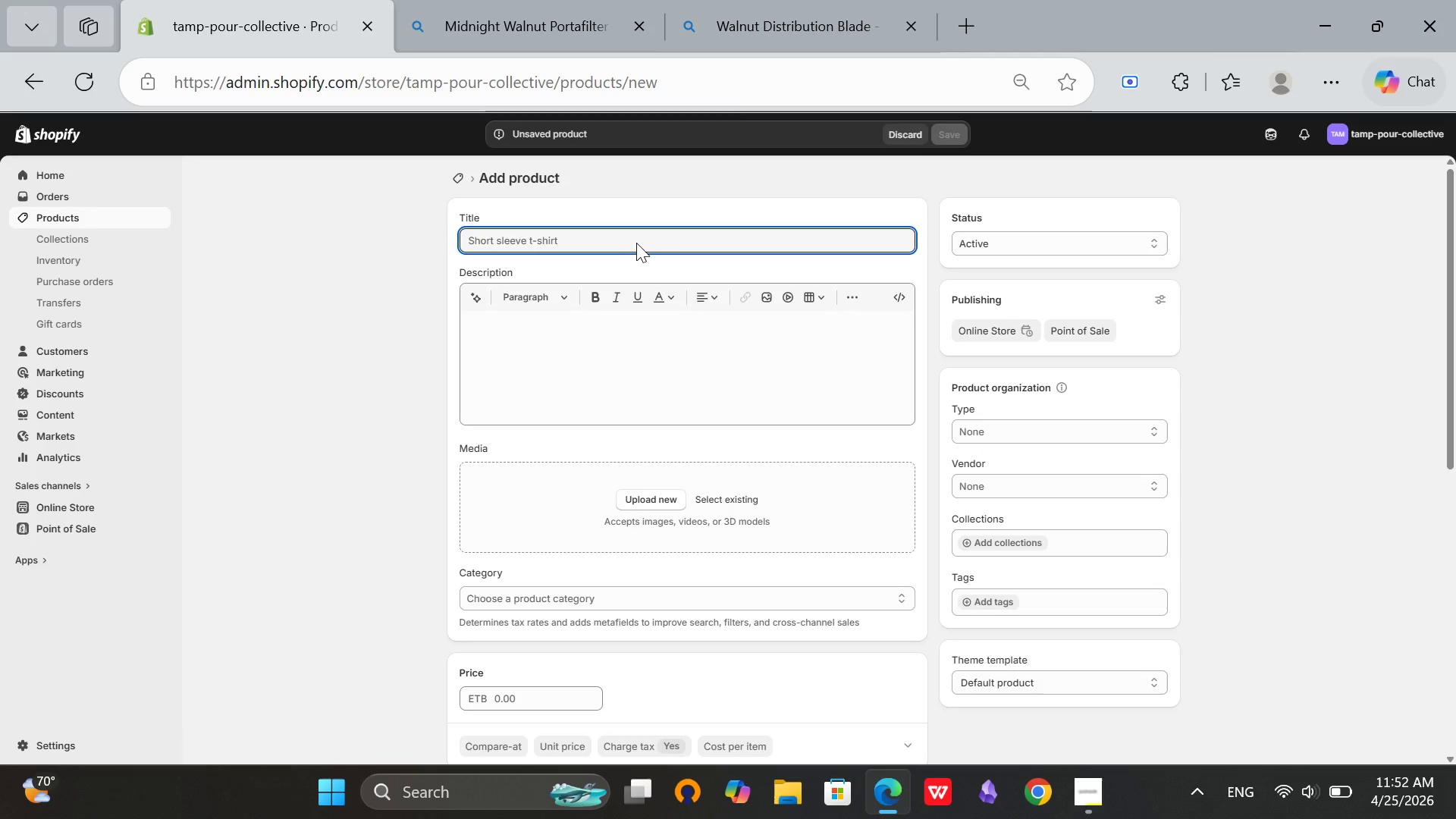 
wait(6.83)
 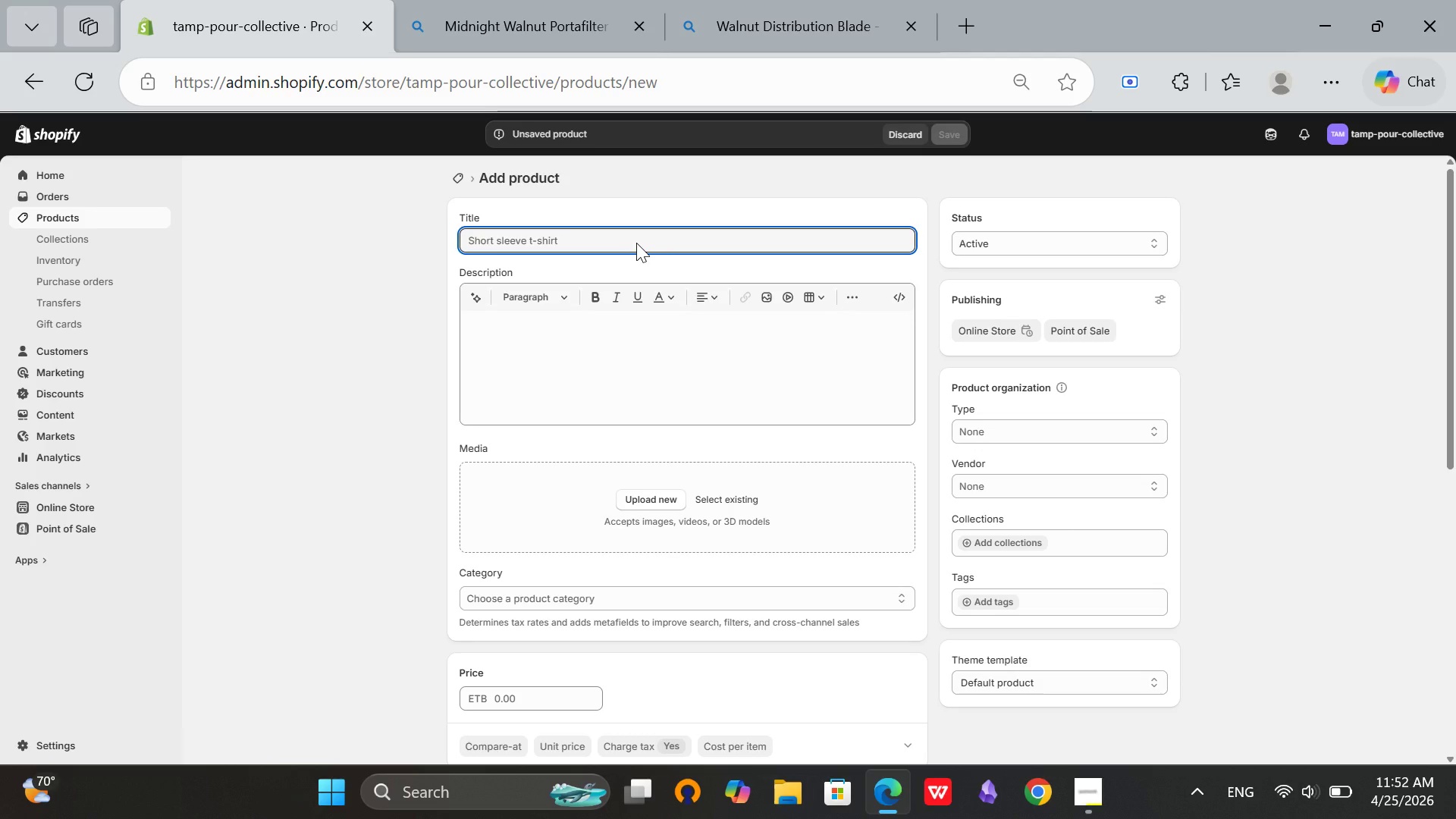 
type(Walnut Coffe3)
key(Backspace)
type(e Thermometer - Walnut Casing for Brew Temperature)
 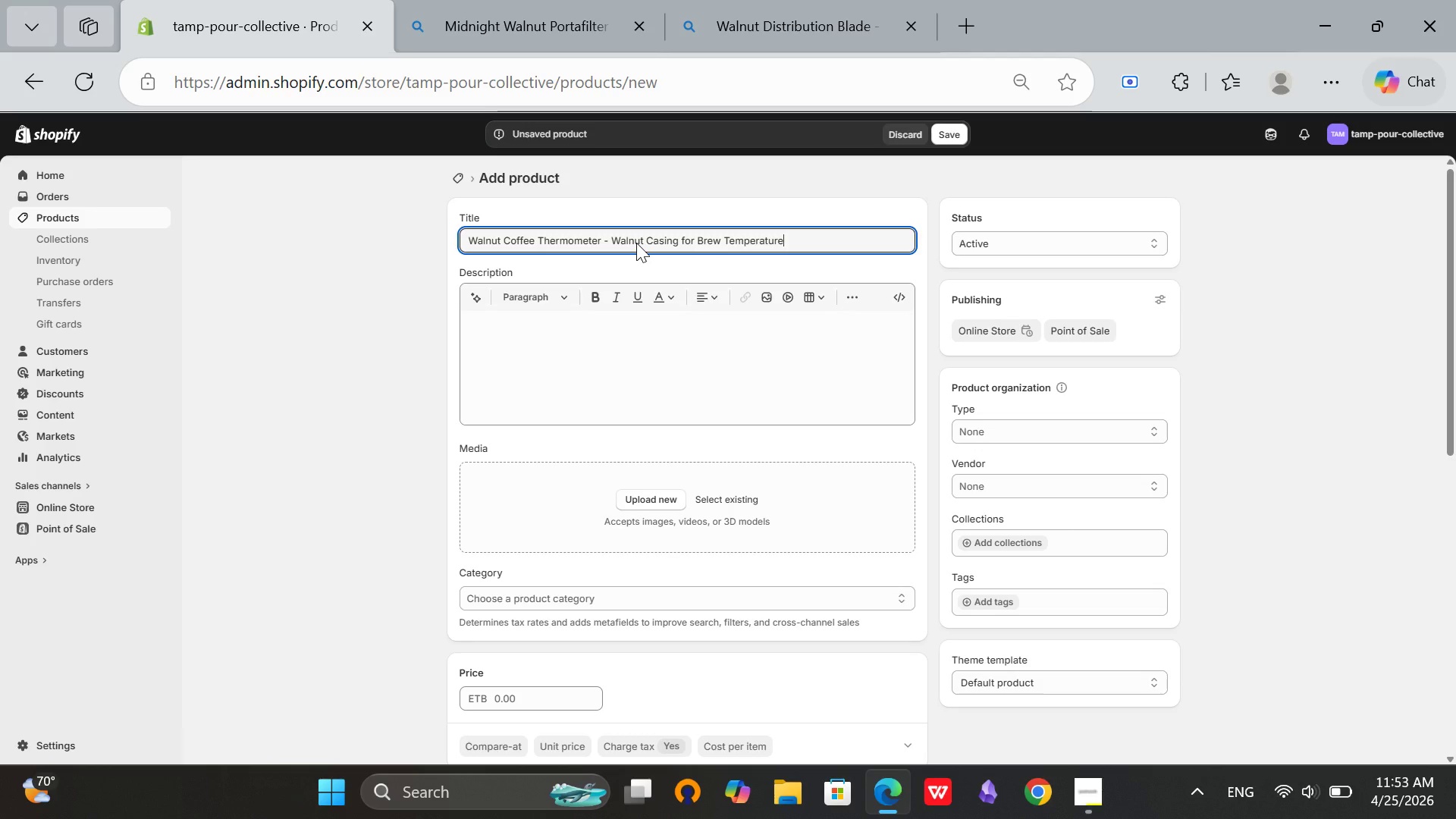 
type( Monitorng)
 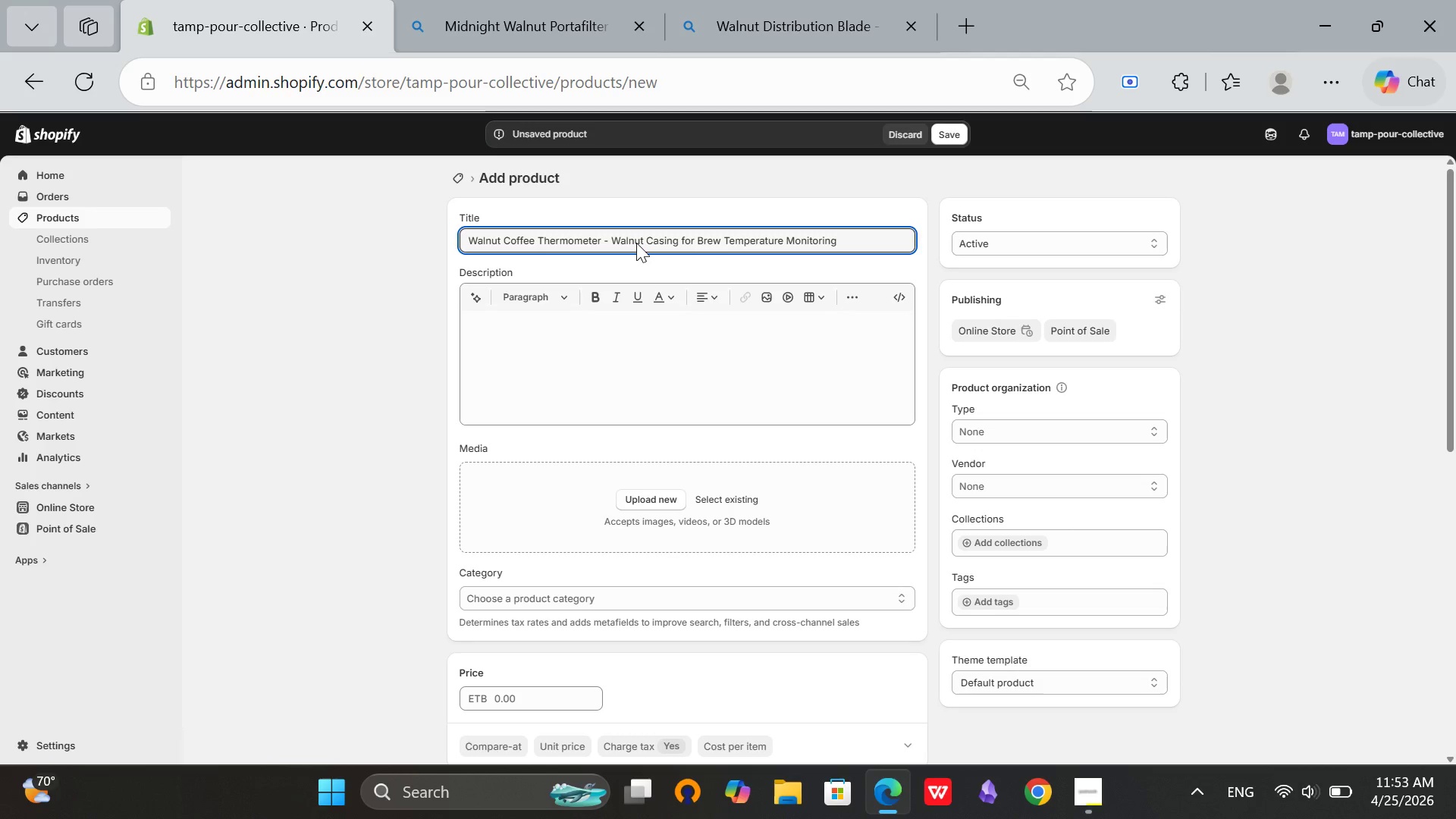 
key(Control+ControlLeft)
 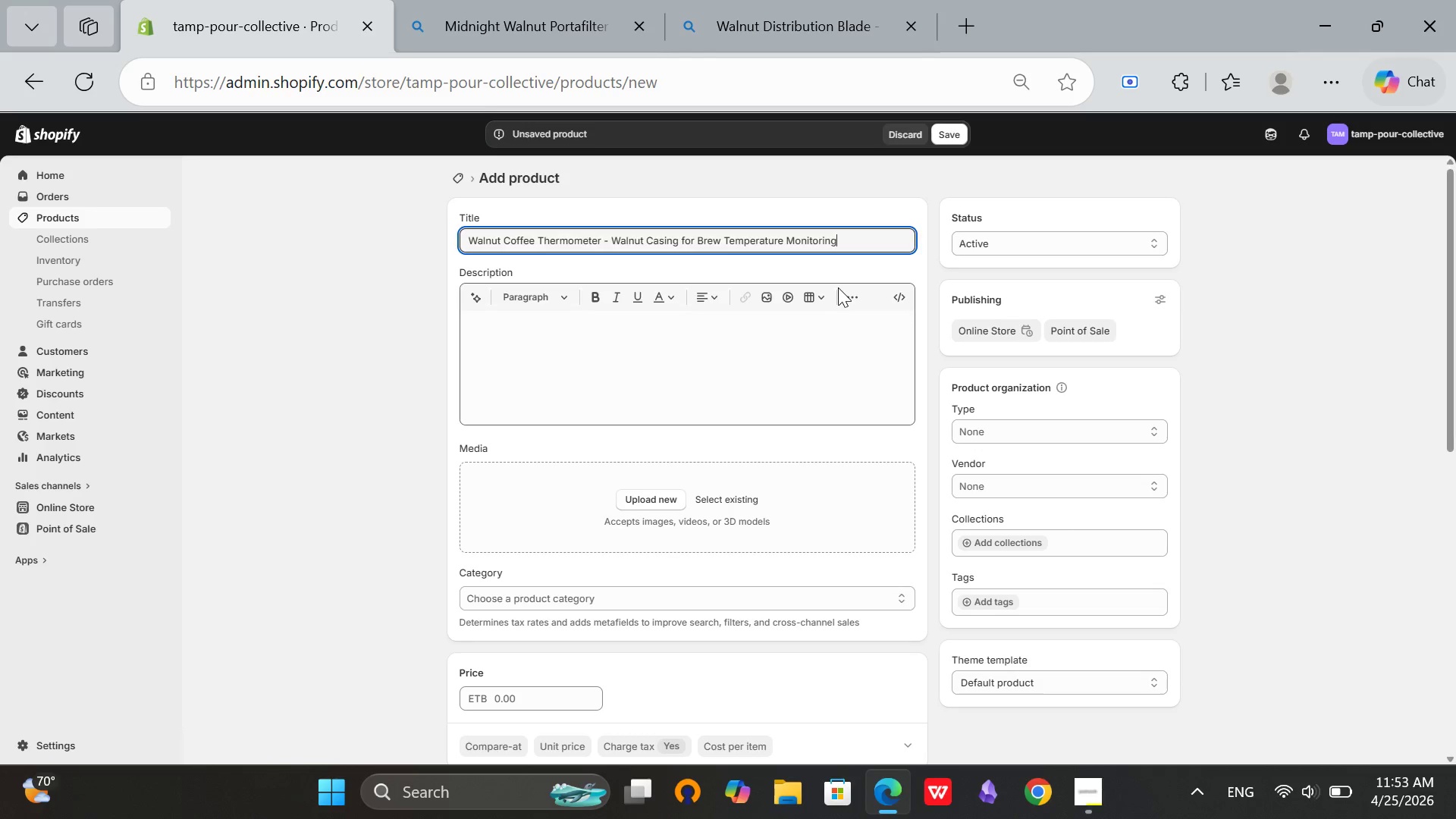 
key(Control+A)
 